 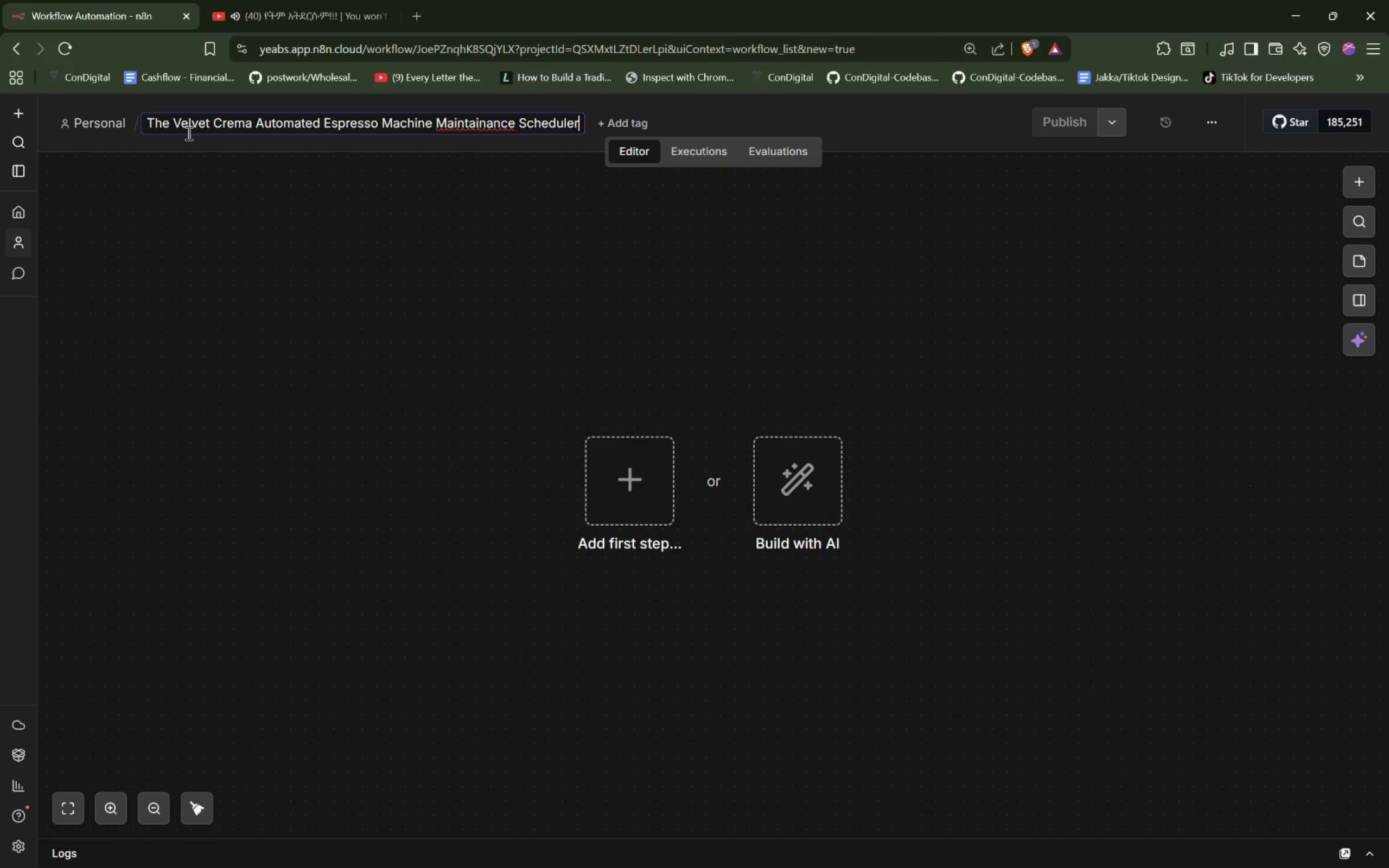 
key(ArrowLeft)
 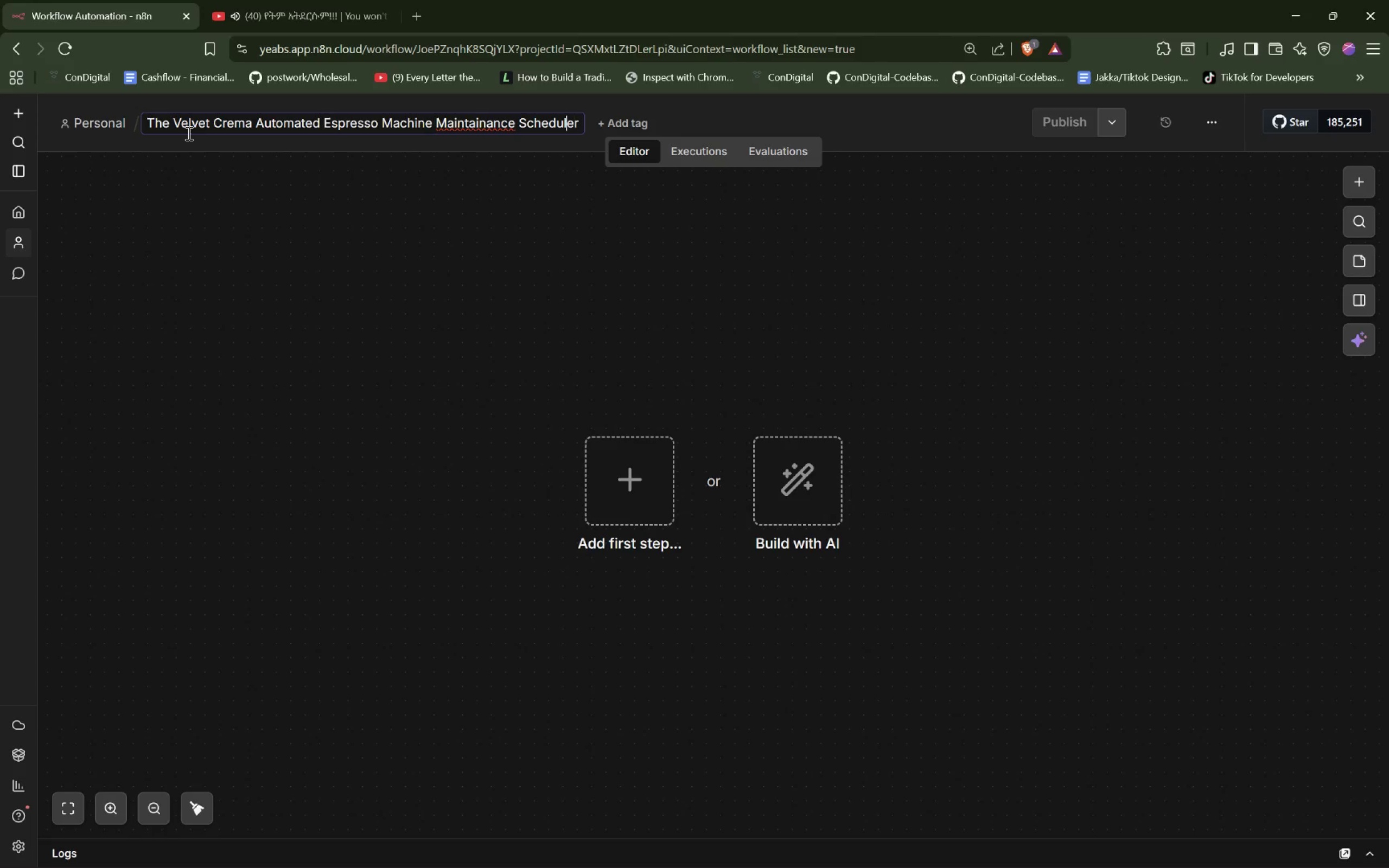 
key(ArrowLeft)
 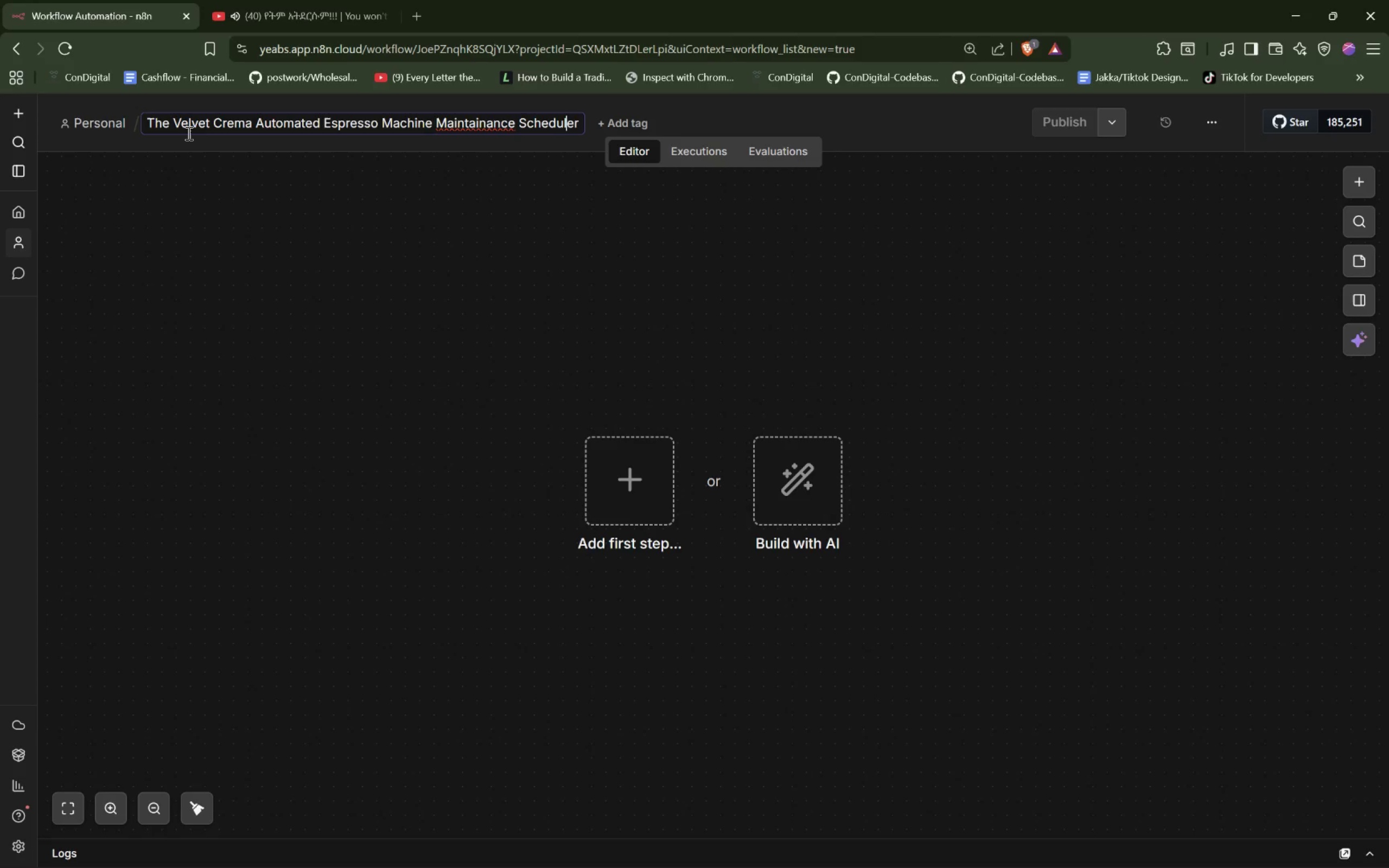 
key(ArrowLeft)
 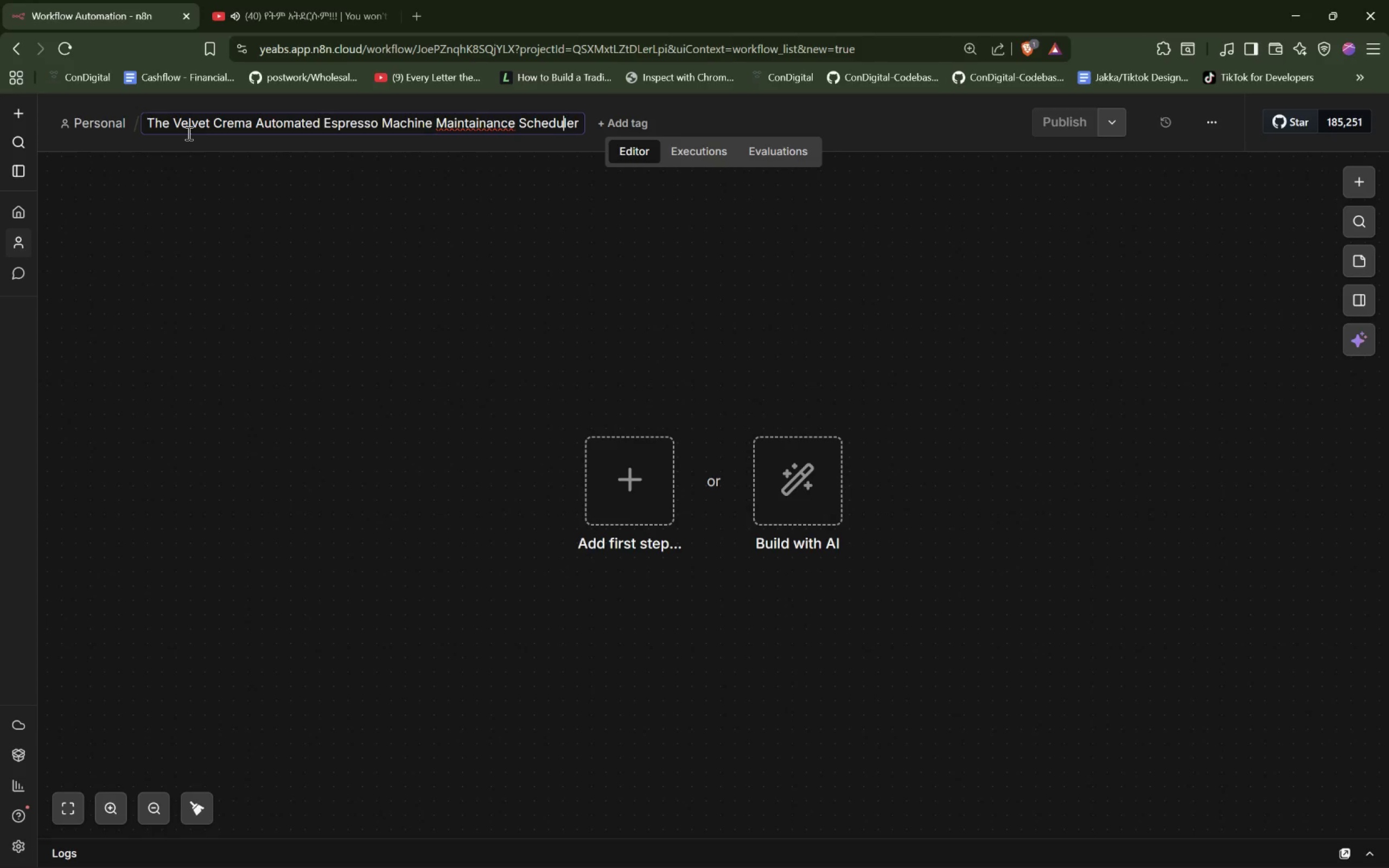 
key(ArrowLeft)
 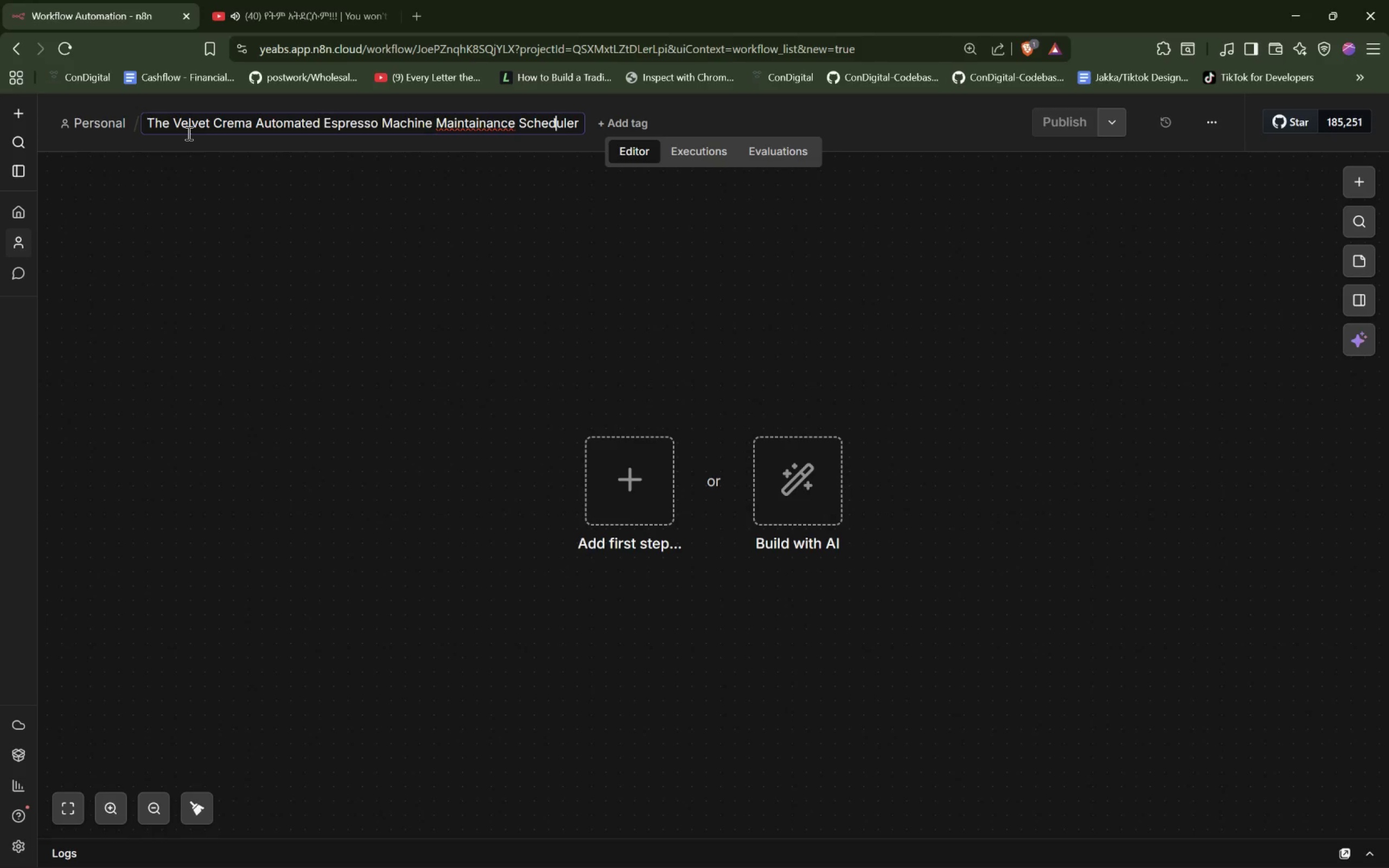 
key(ArrowLeft)
 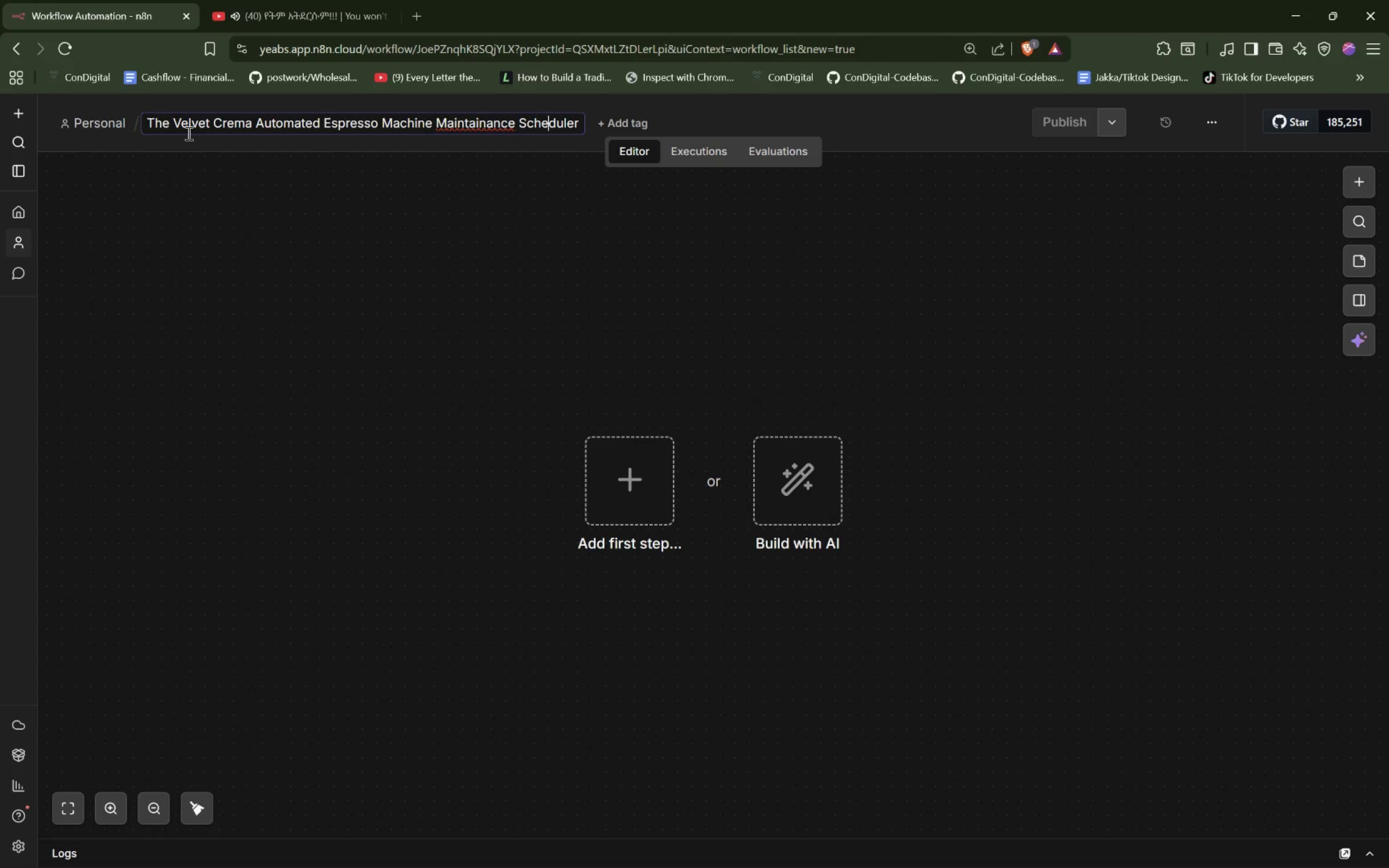 
key(ArrowLeft)
 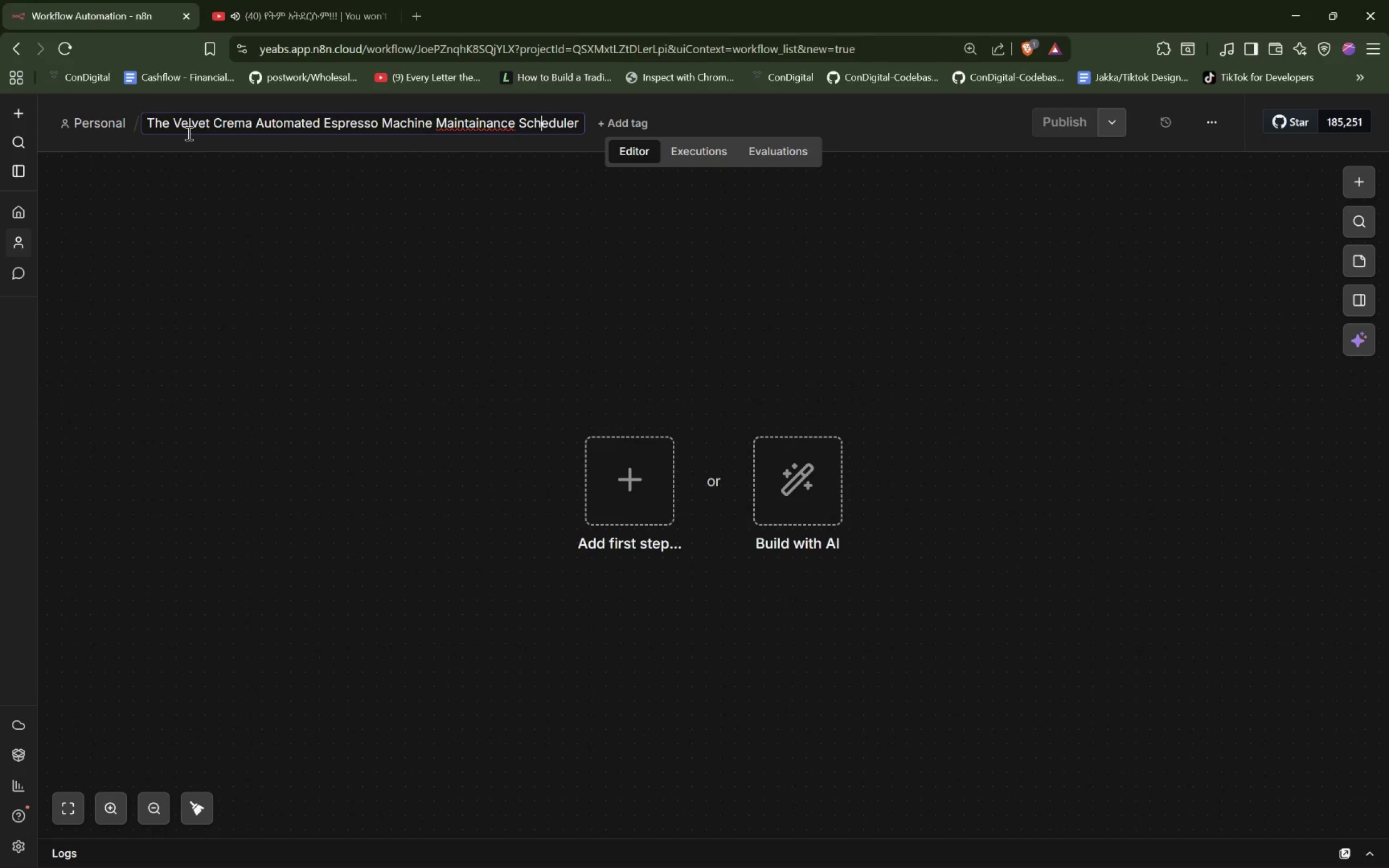 
key(ArrowLeft)
 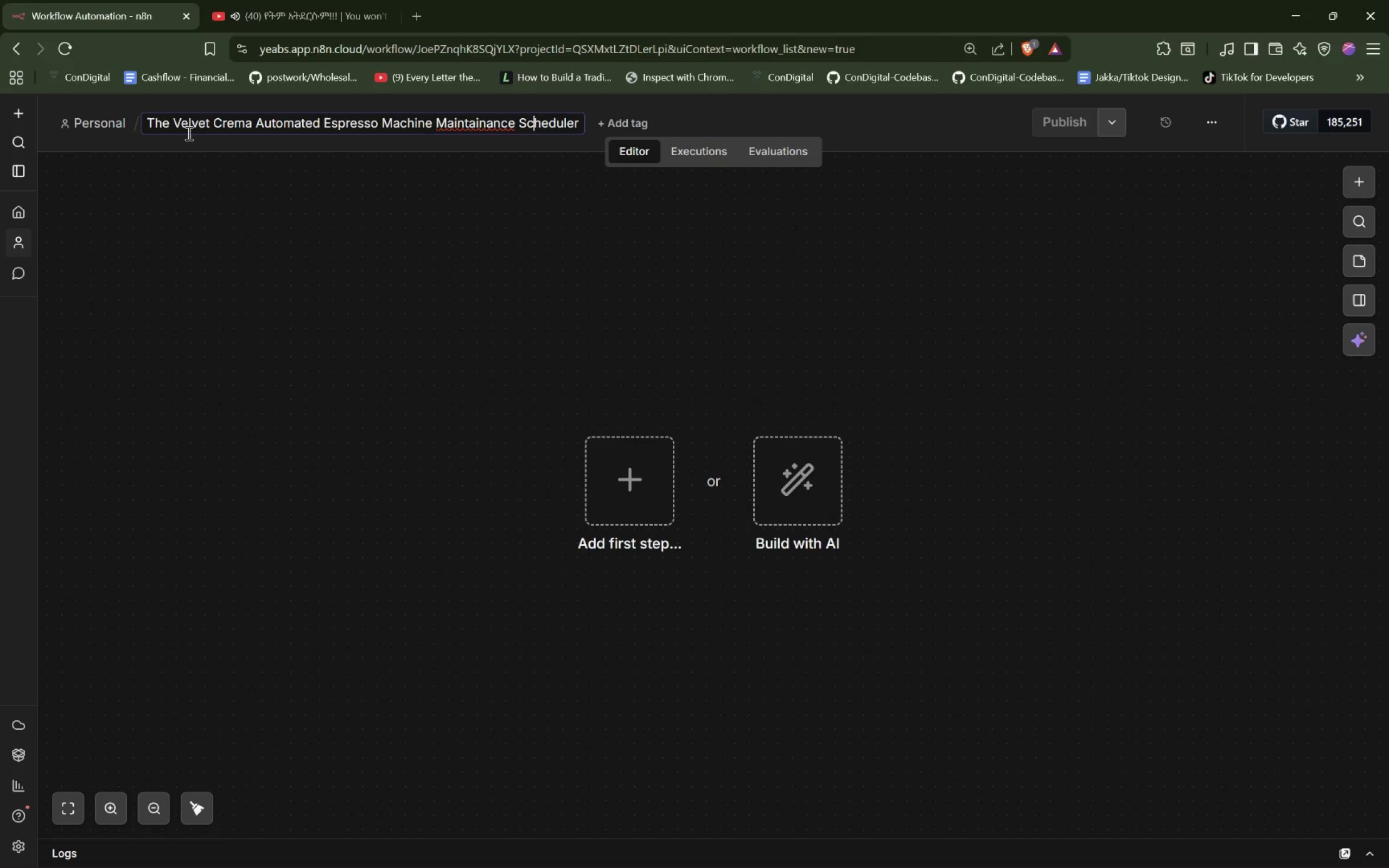 
key(ArrowLeft)
 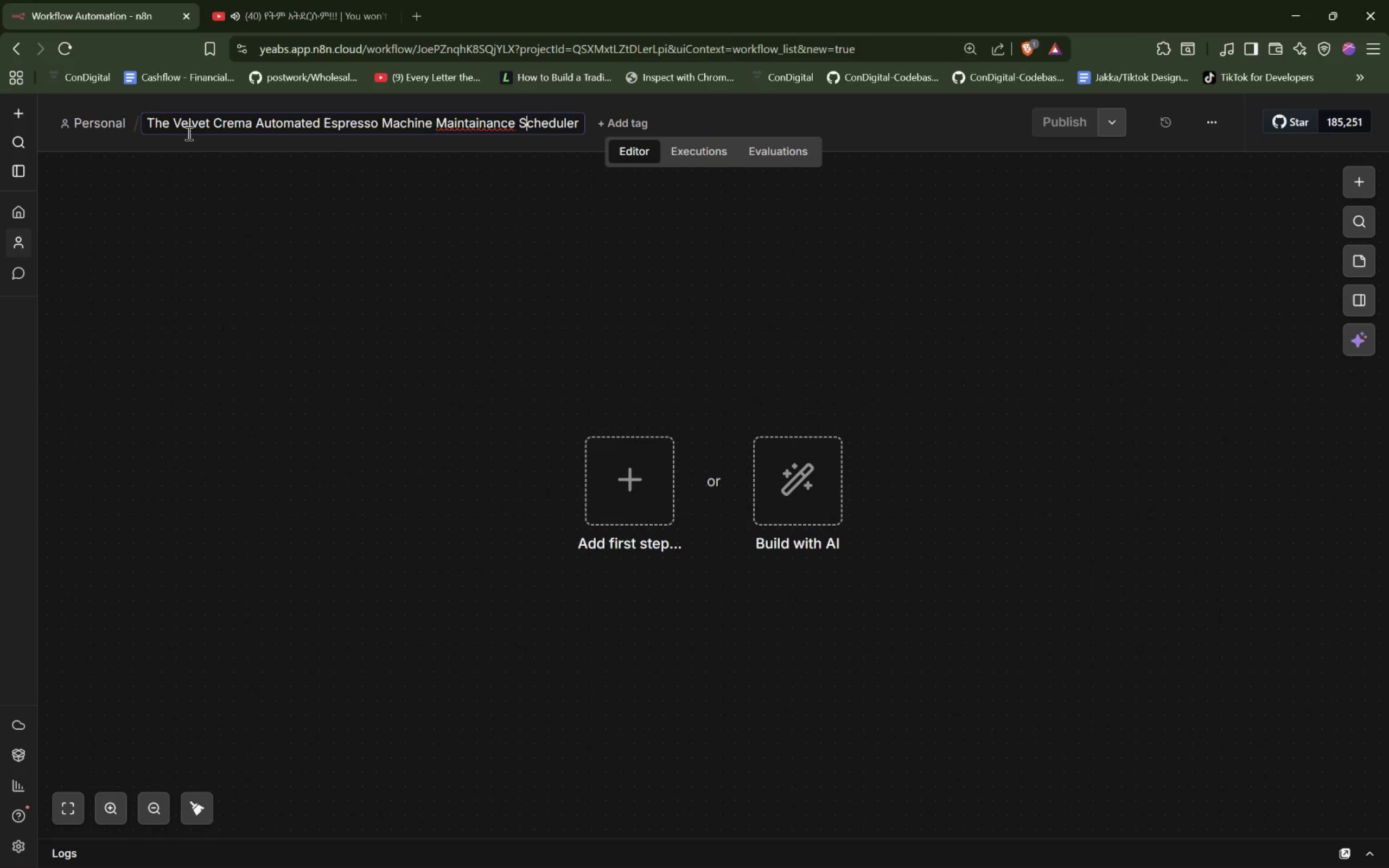 
key(ArrowLeft)
 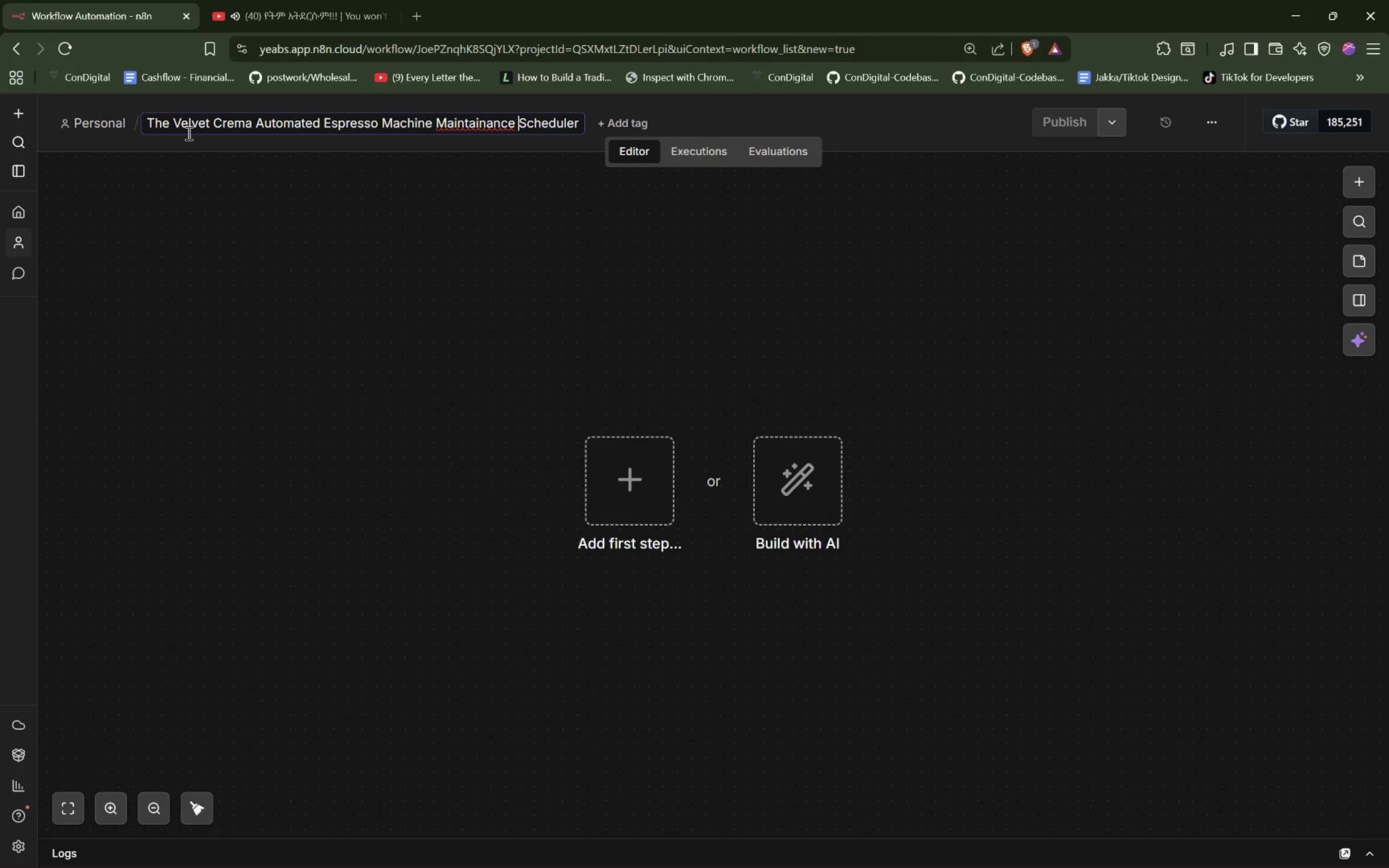 
key(ArrowLeft)
 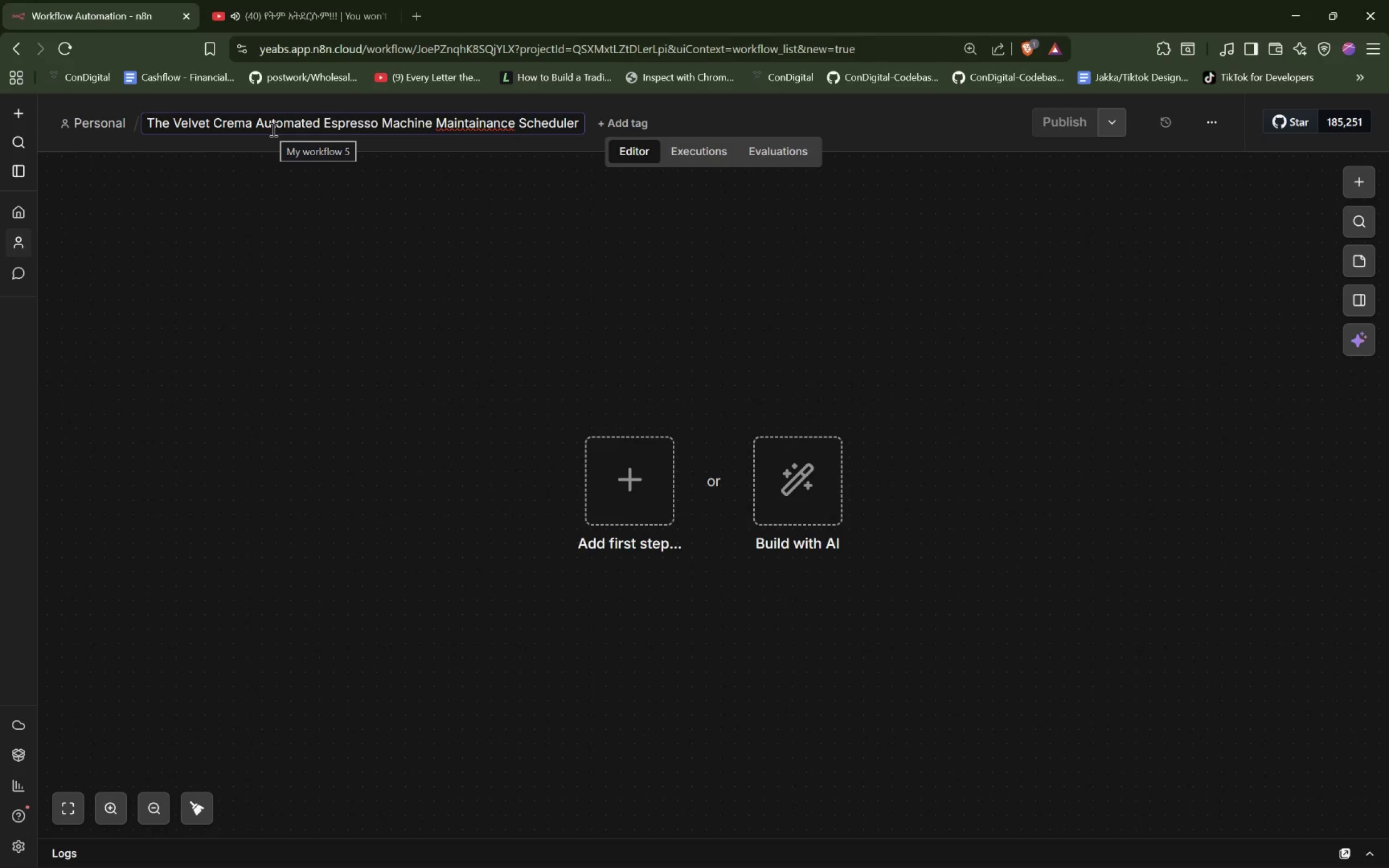 
wait(26.77)
 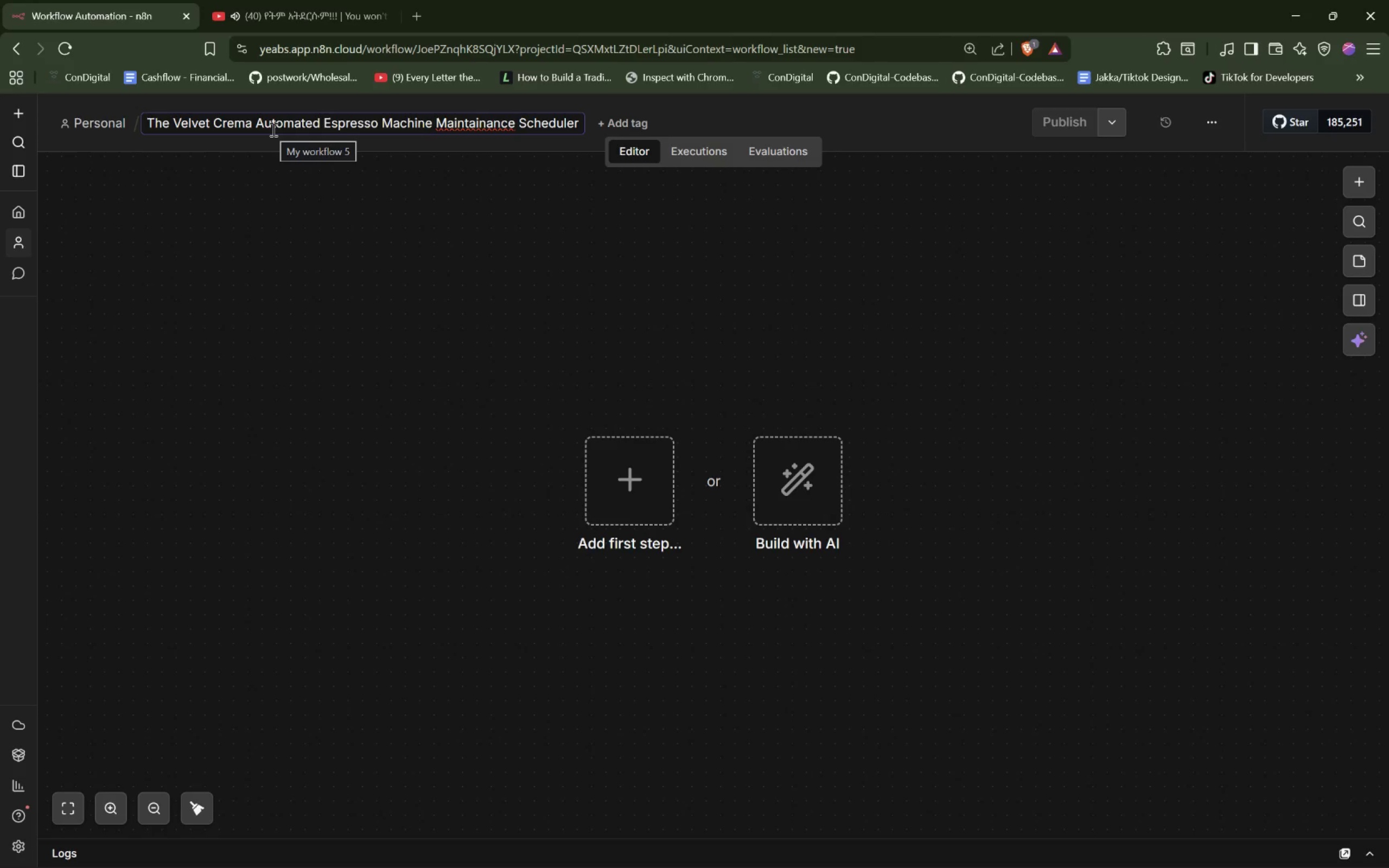 
left_click_drag(start_coordinate=[256, 124], to_coordinate=[433, 124])
 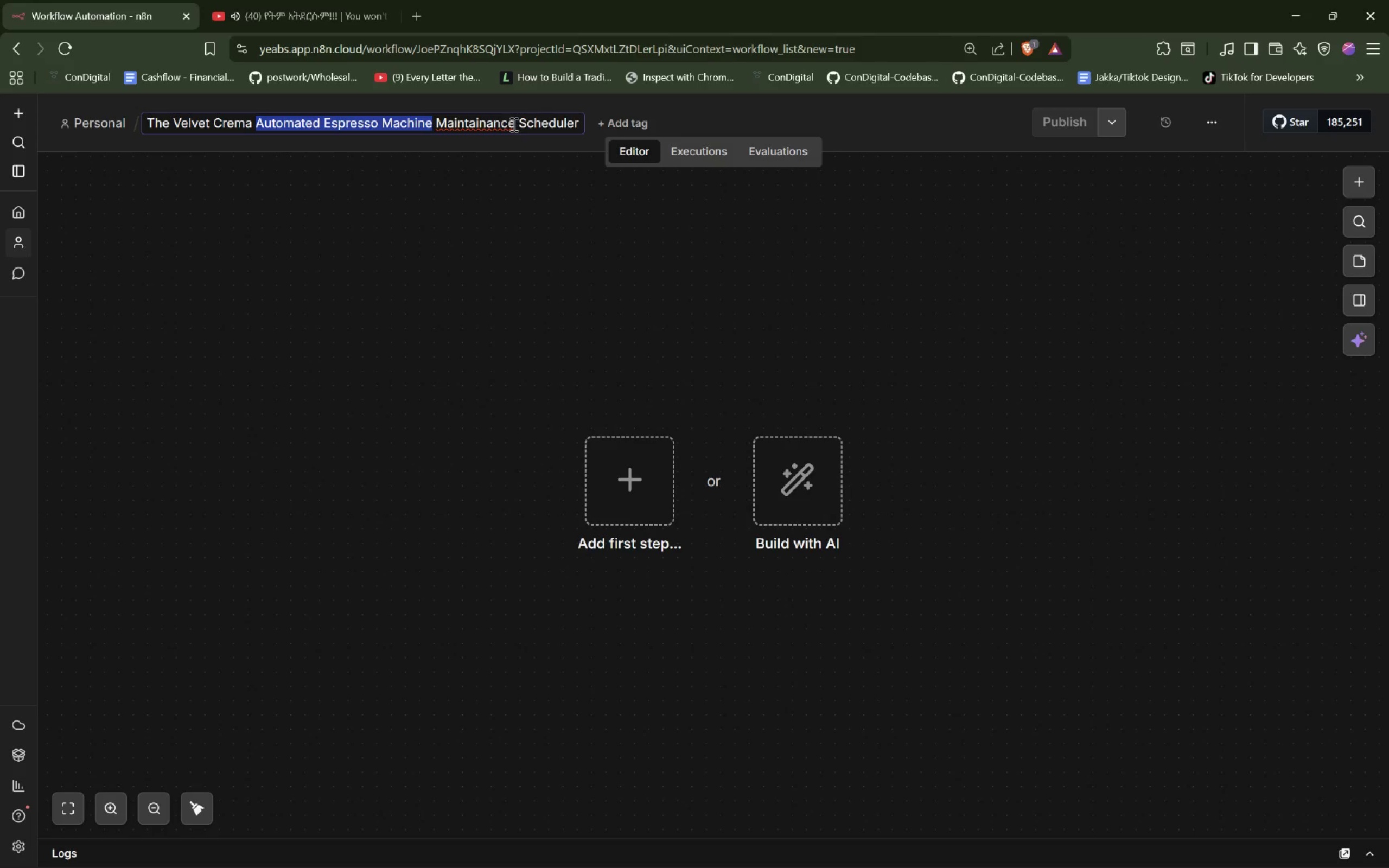 
hold_key(key=ShiftLeft, duration=0.52)
left_click([513, 124])
 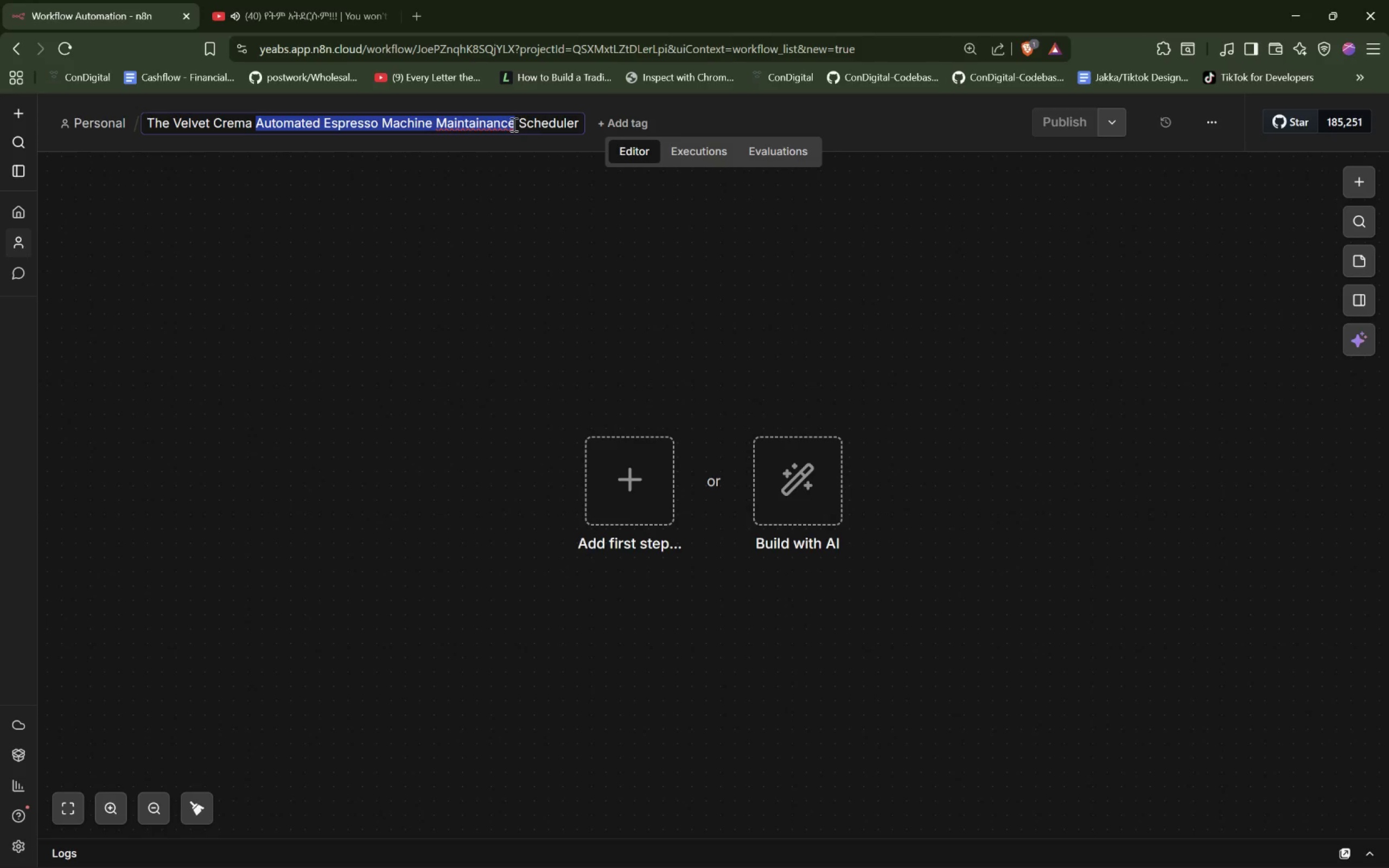 
key(Shift+P)
 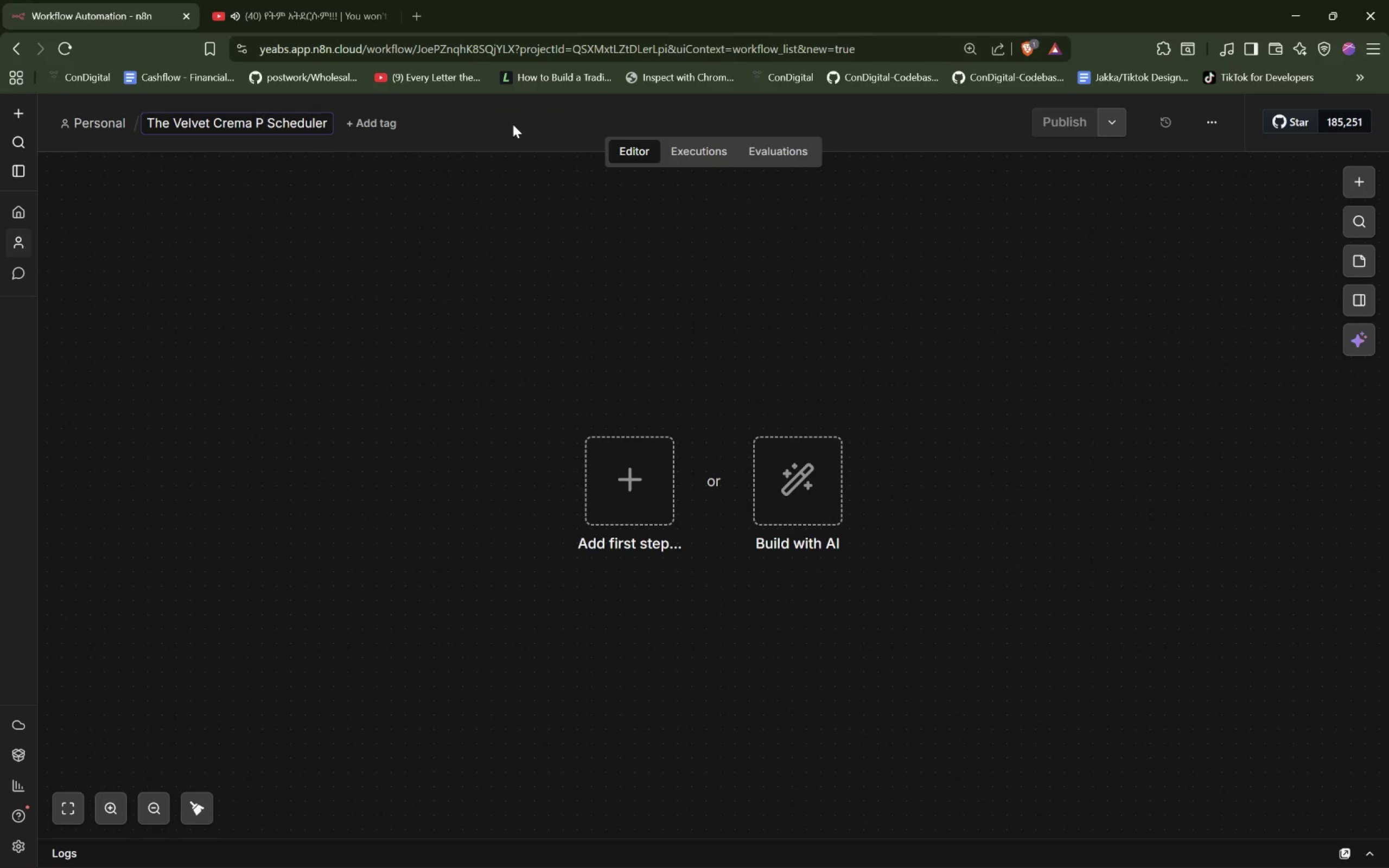 
key(Shift+ShiftLeft)
 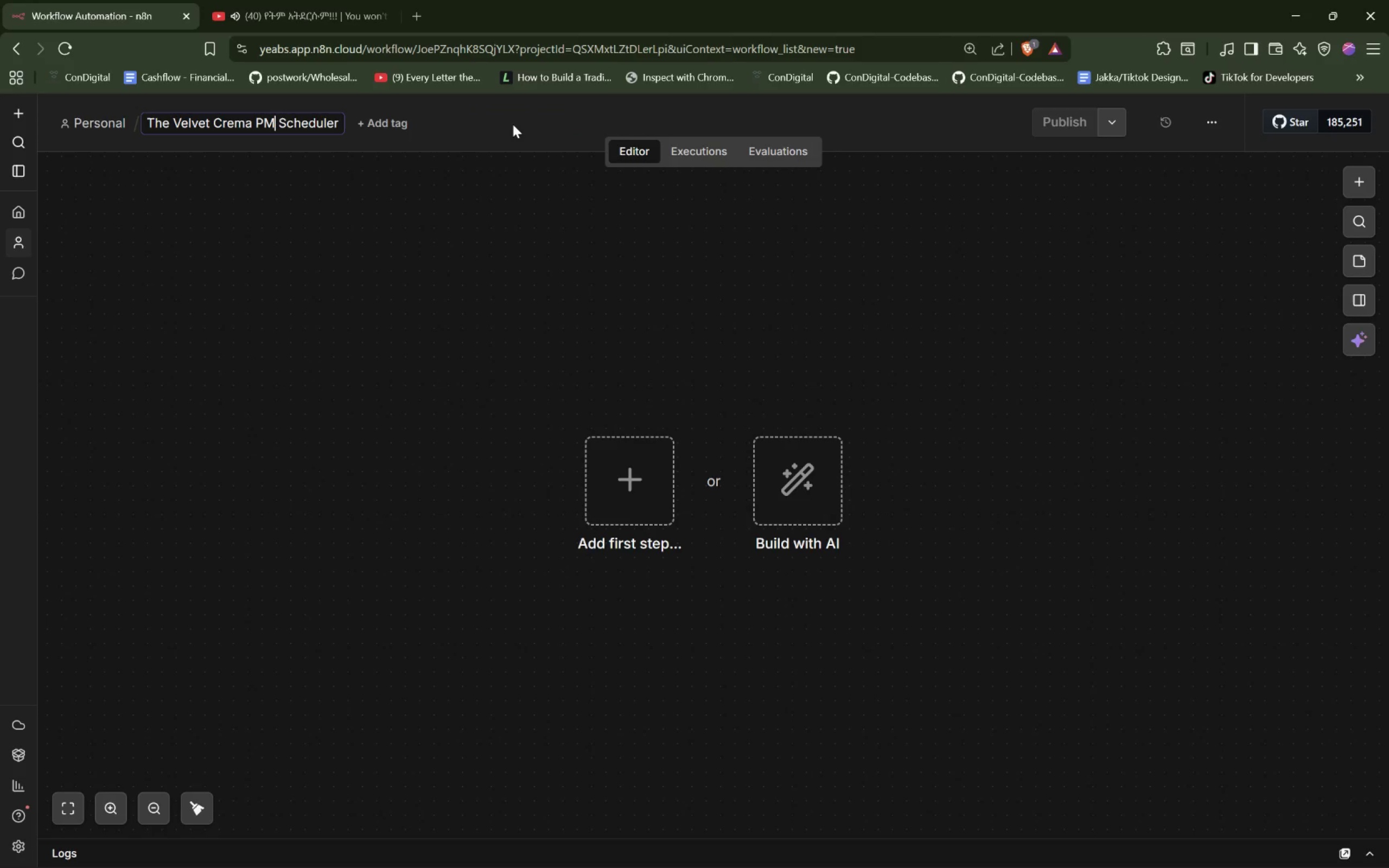 
key(Shift+M)
 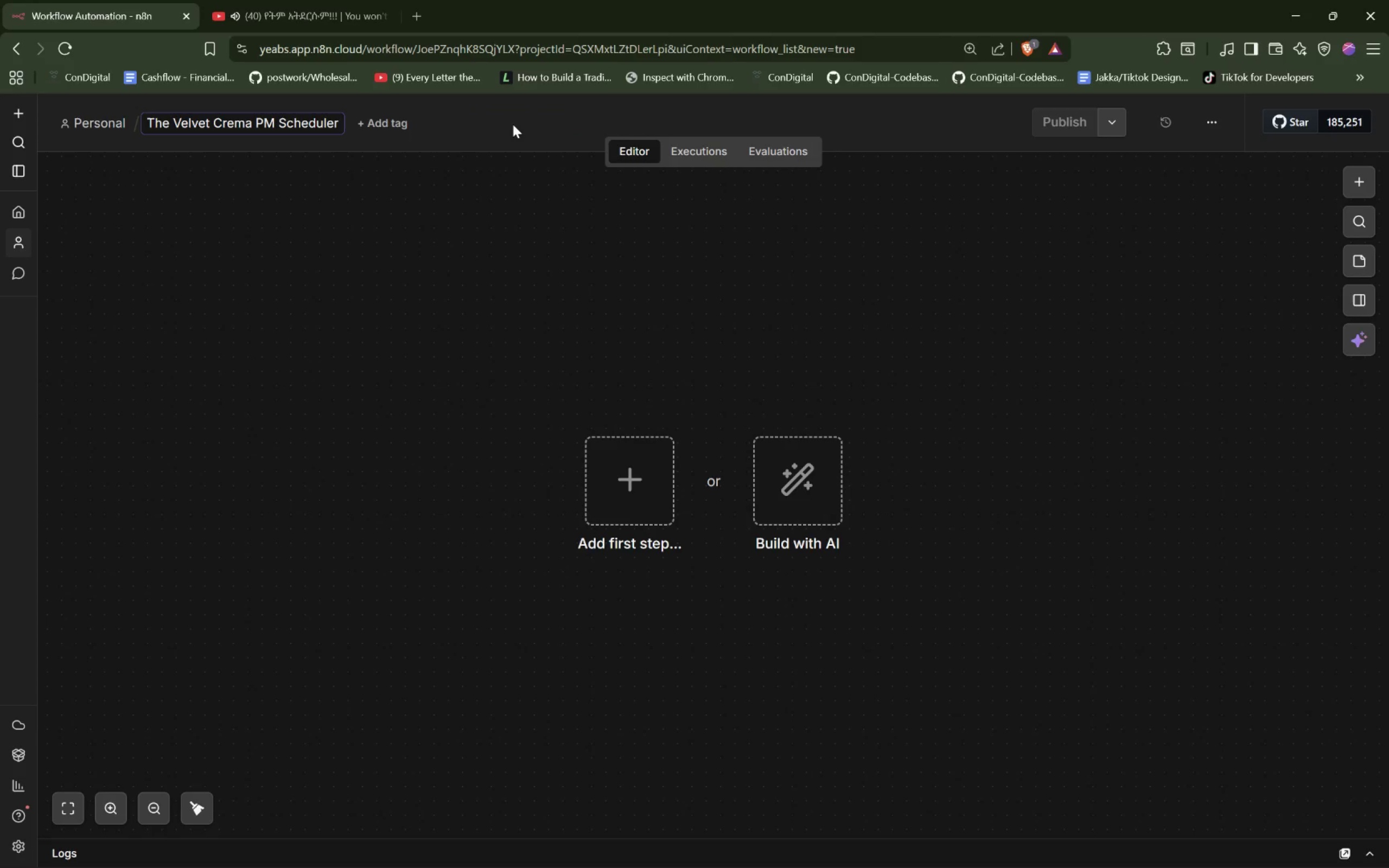 
key(ArrowLeft)
 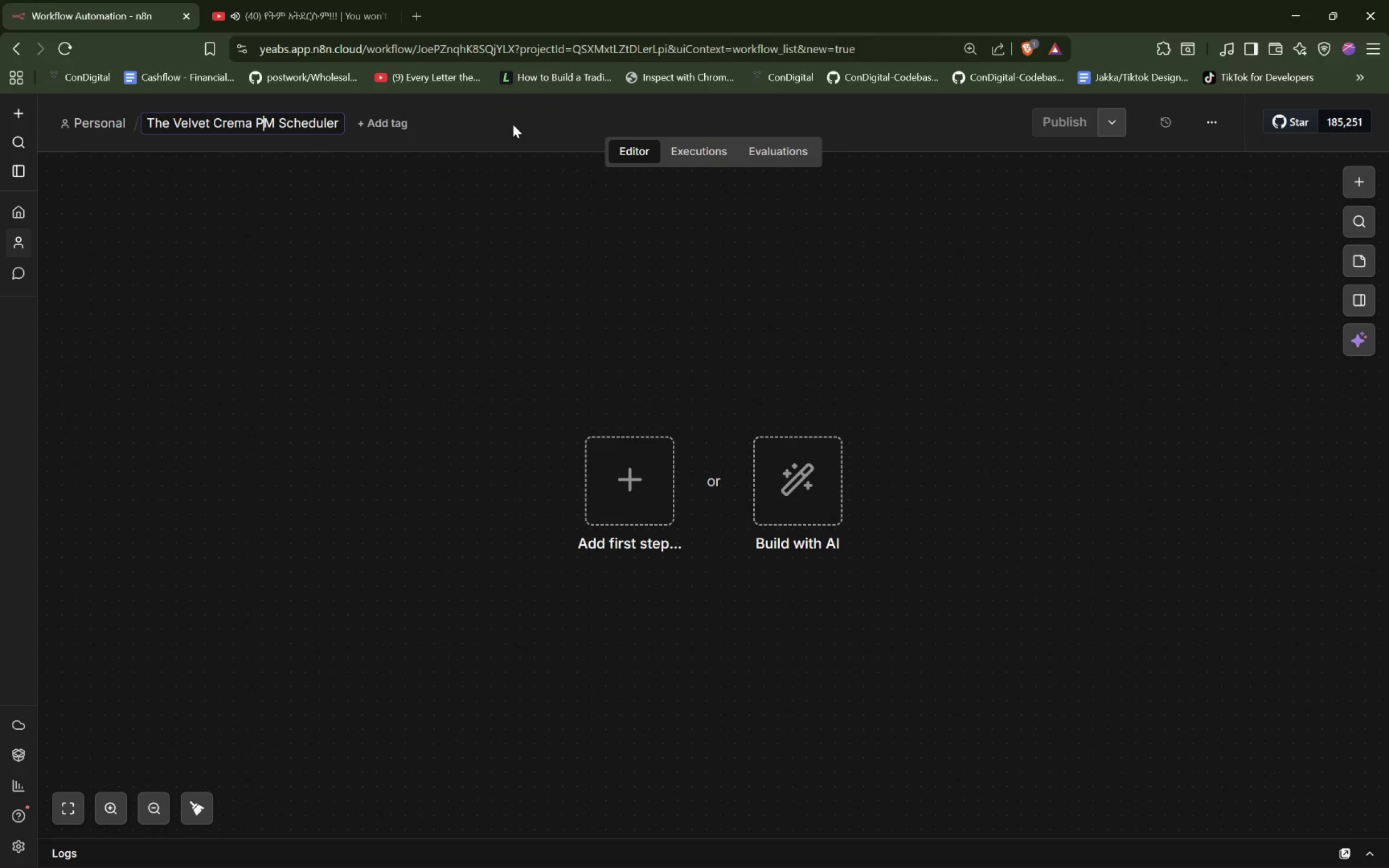 
key(ArrowLeft)
 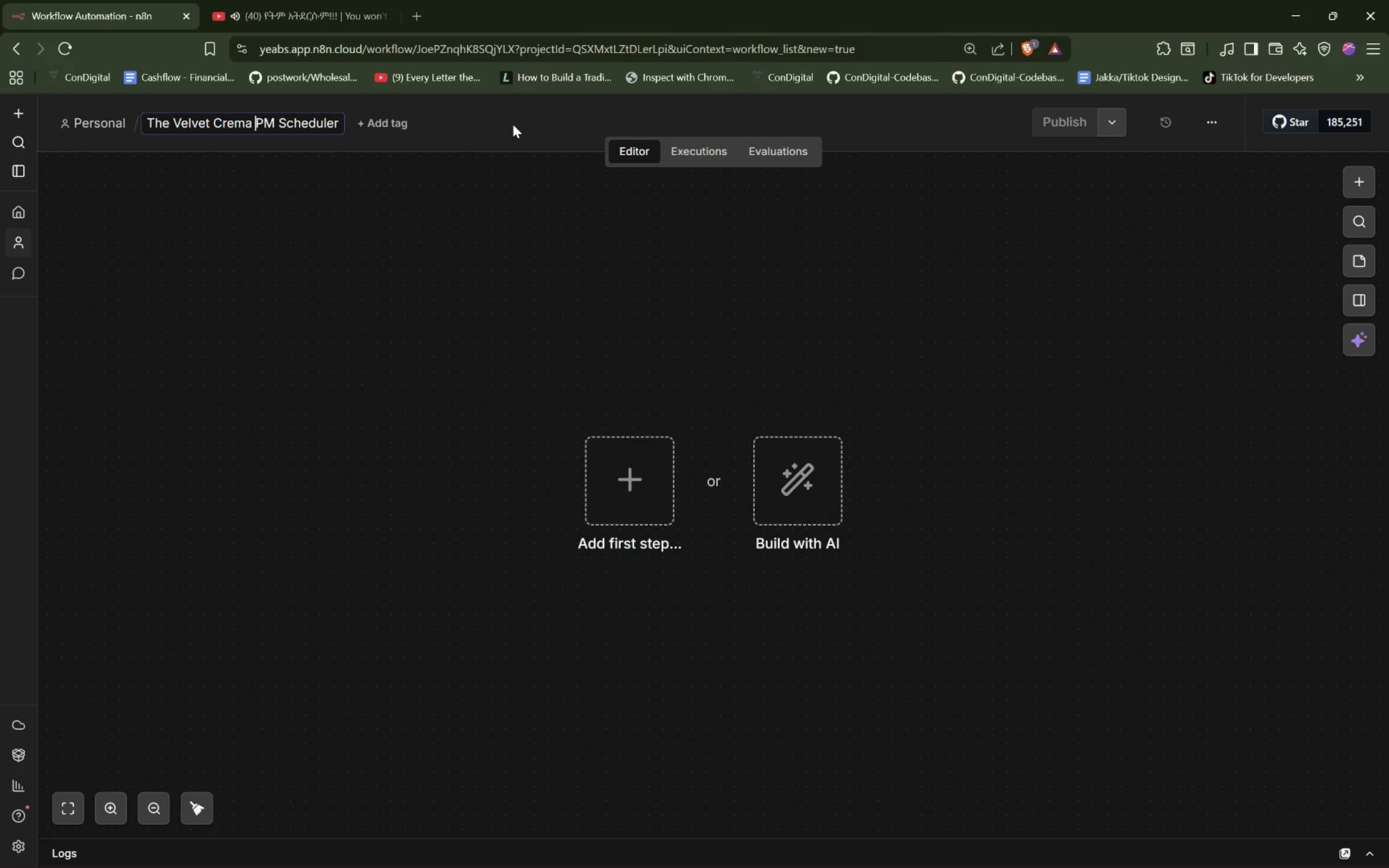 
key(ArrowLeft)
 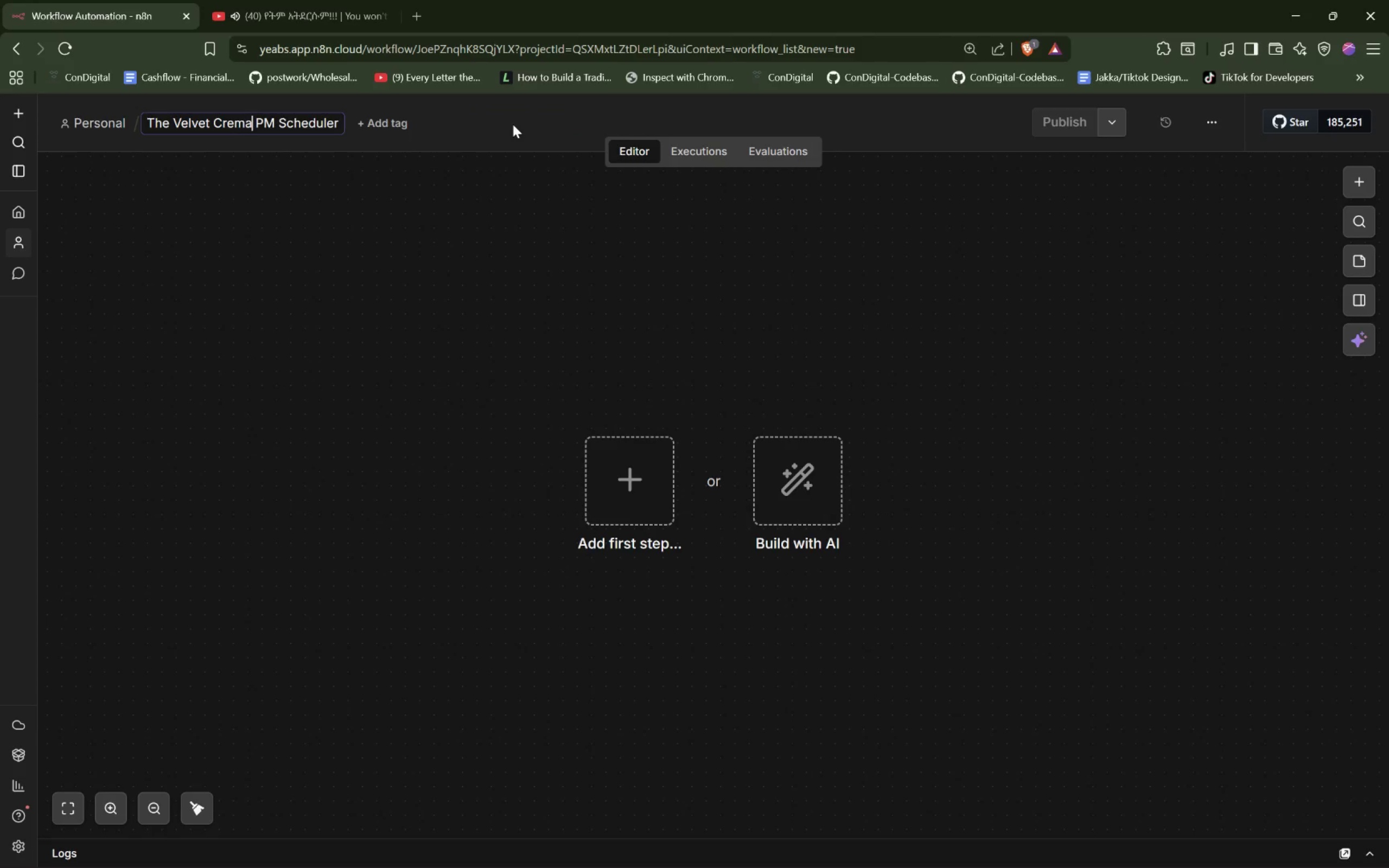 
key(Space)
 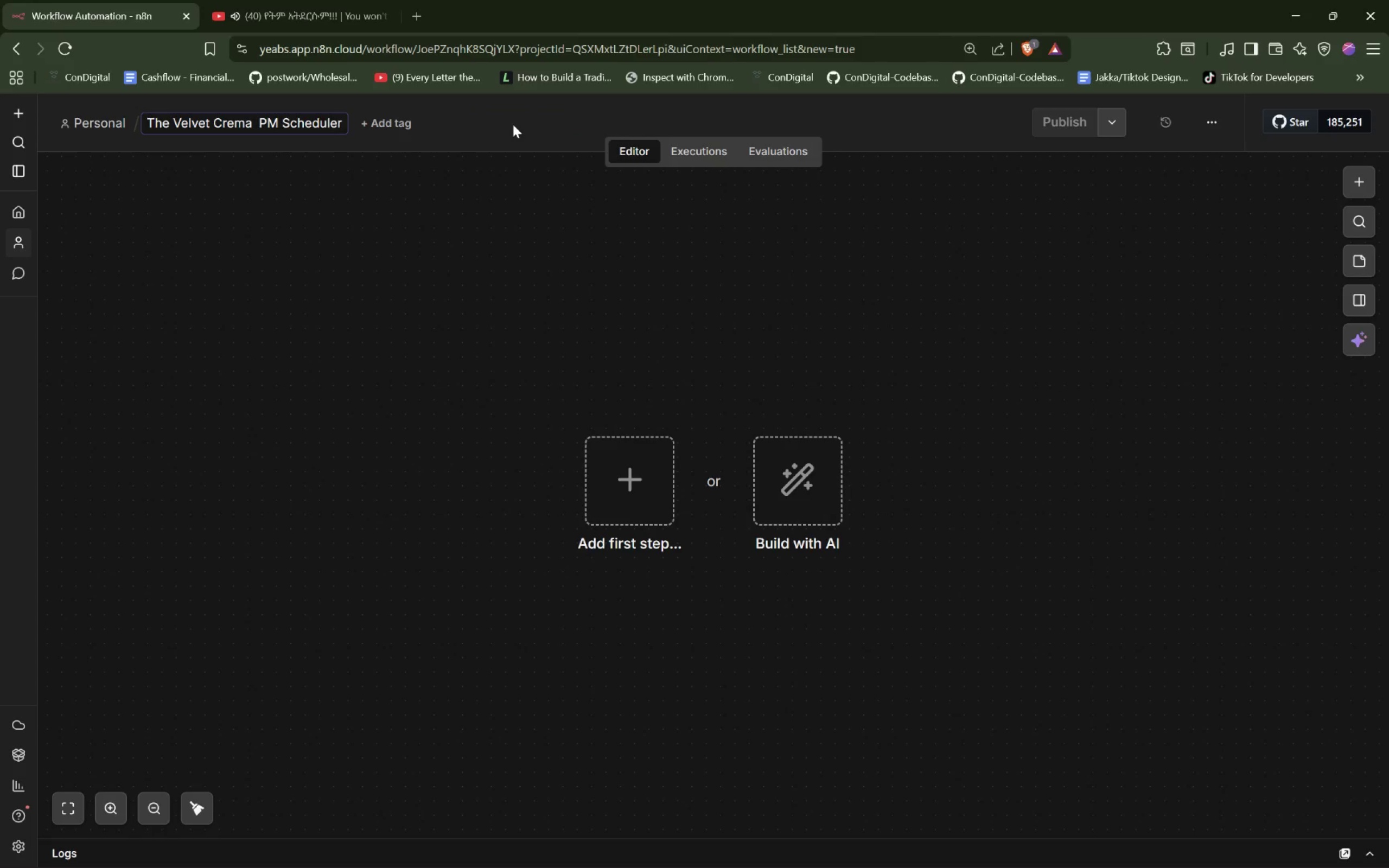 
key(Minus)
 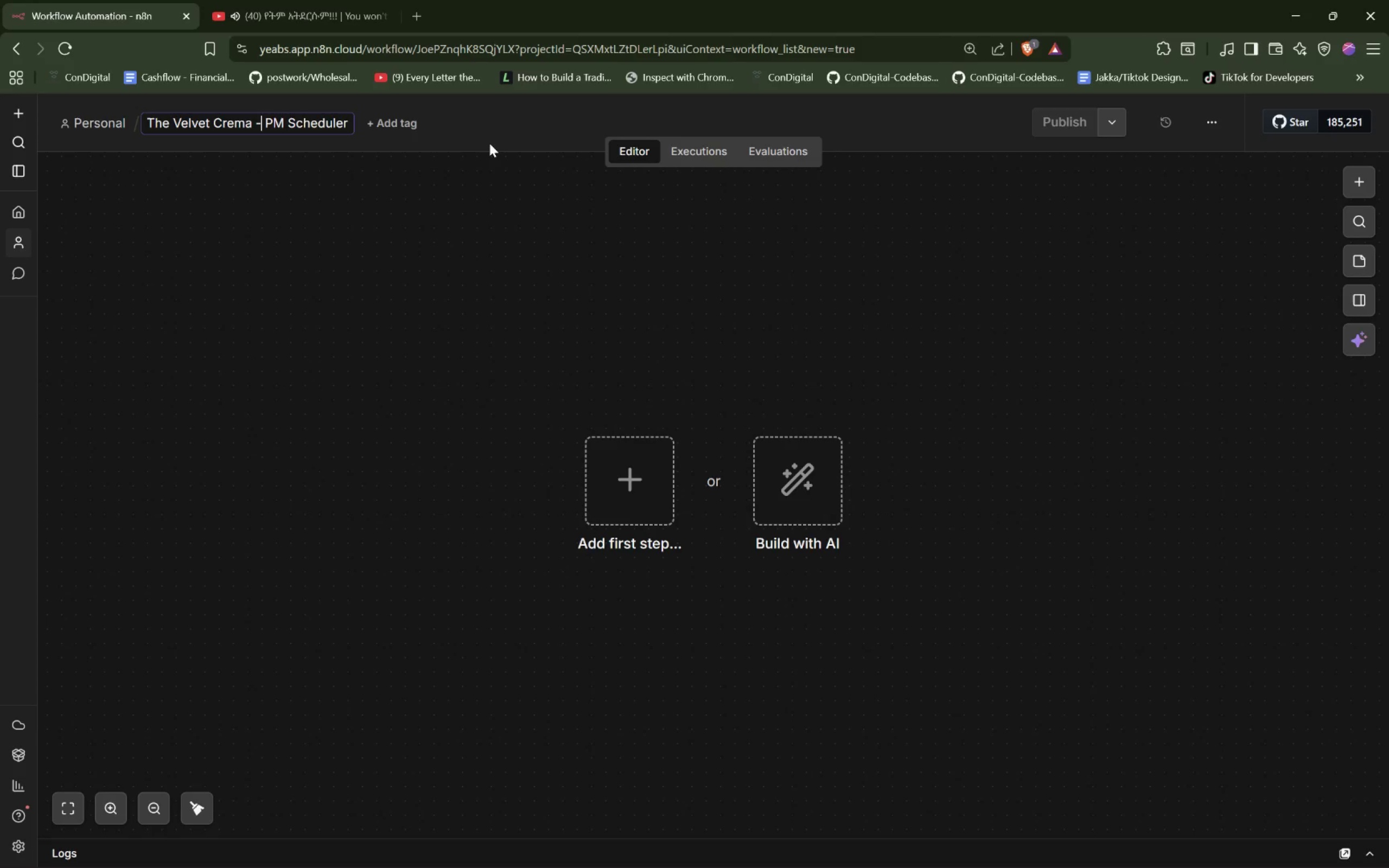 
key(Enter)
 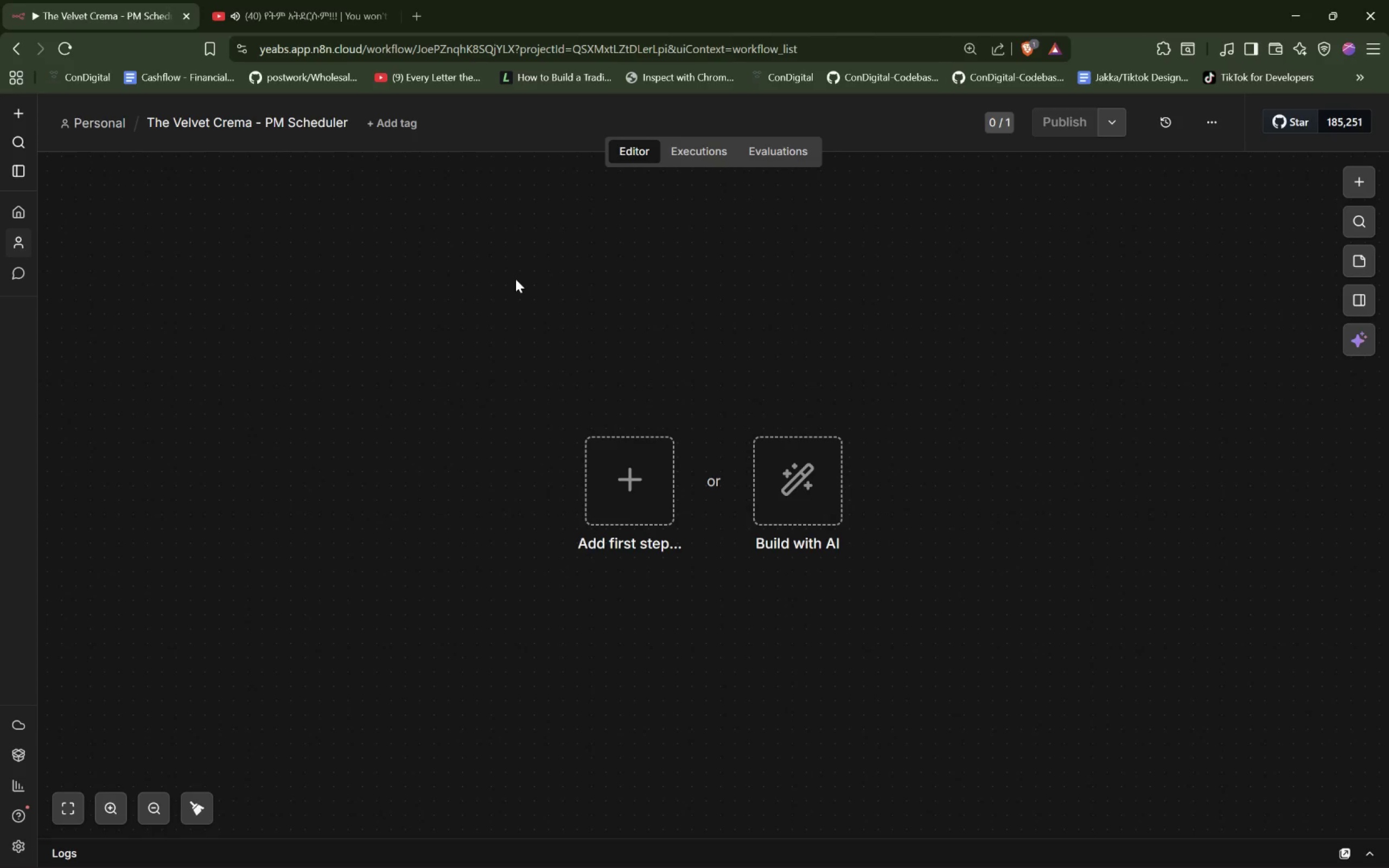 
wait(7.97)
 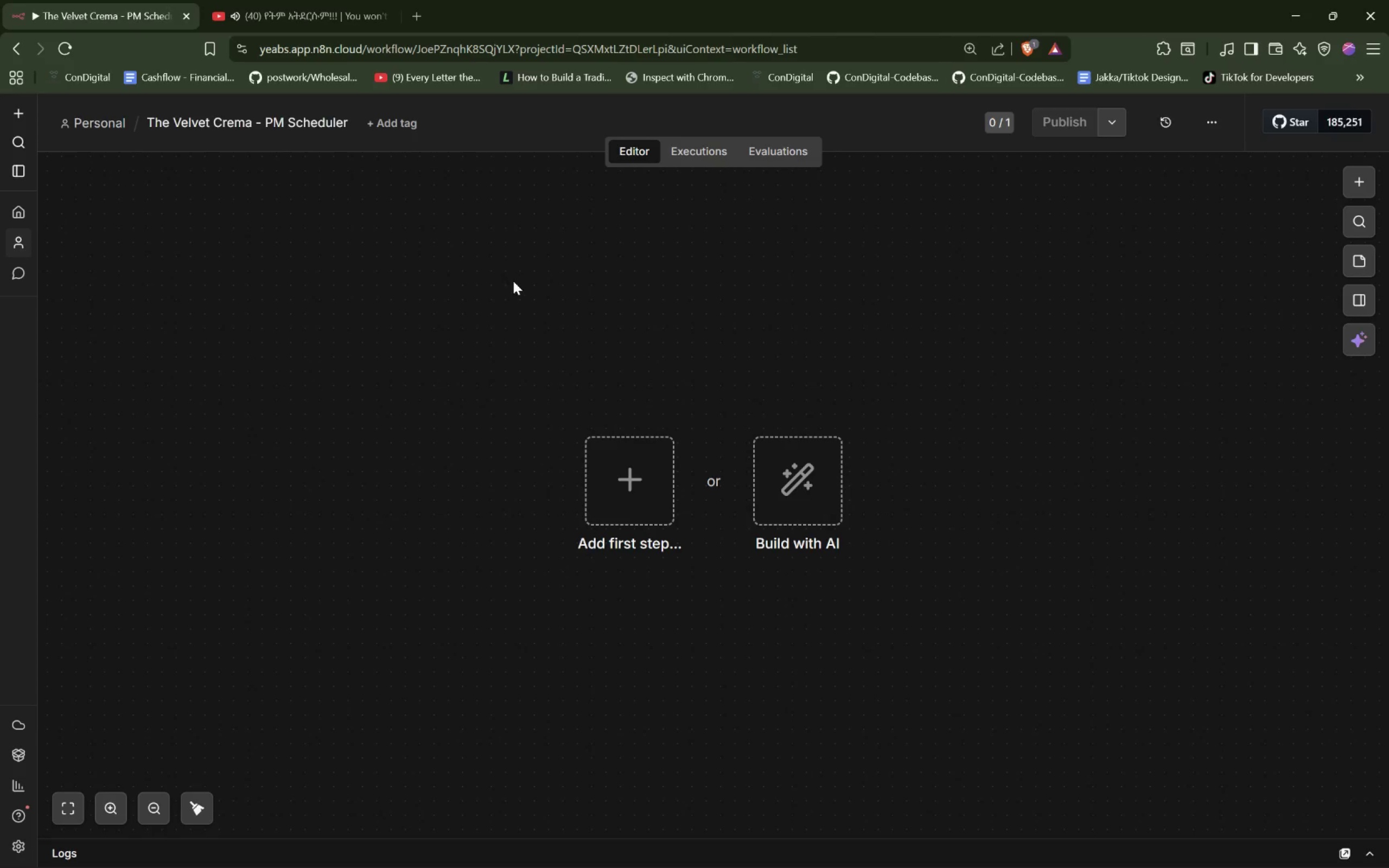 
left_click([635, 492])
 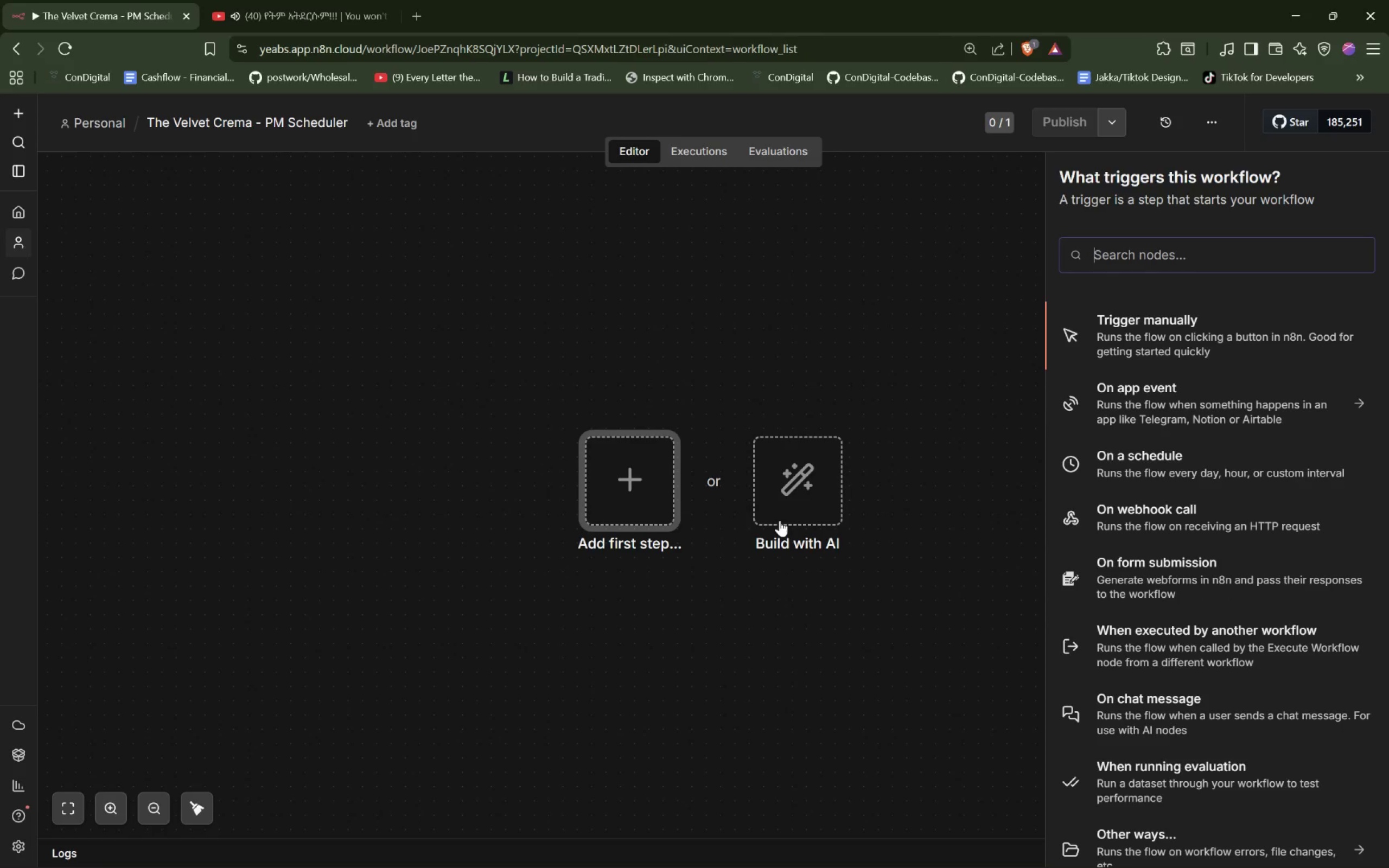 
type(Google Sheets)
 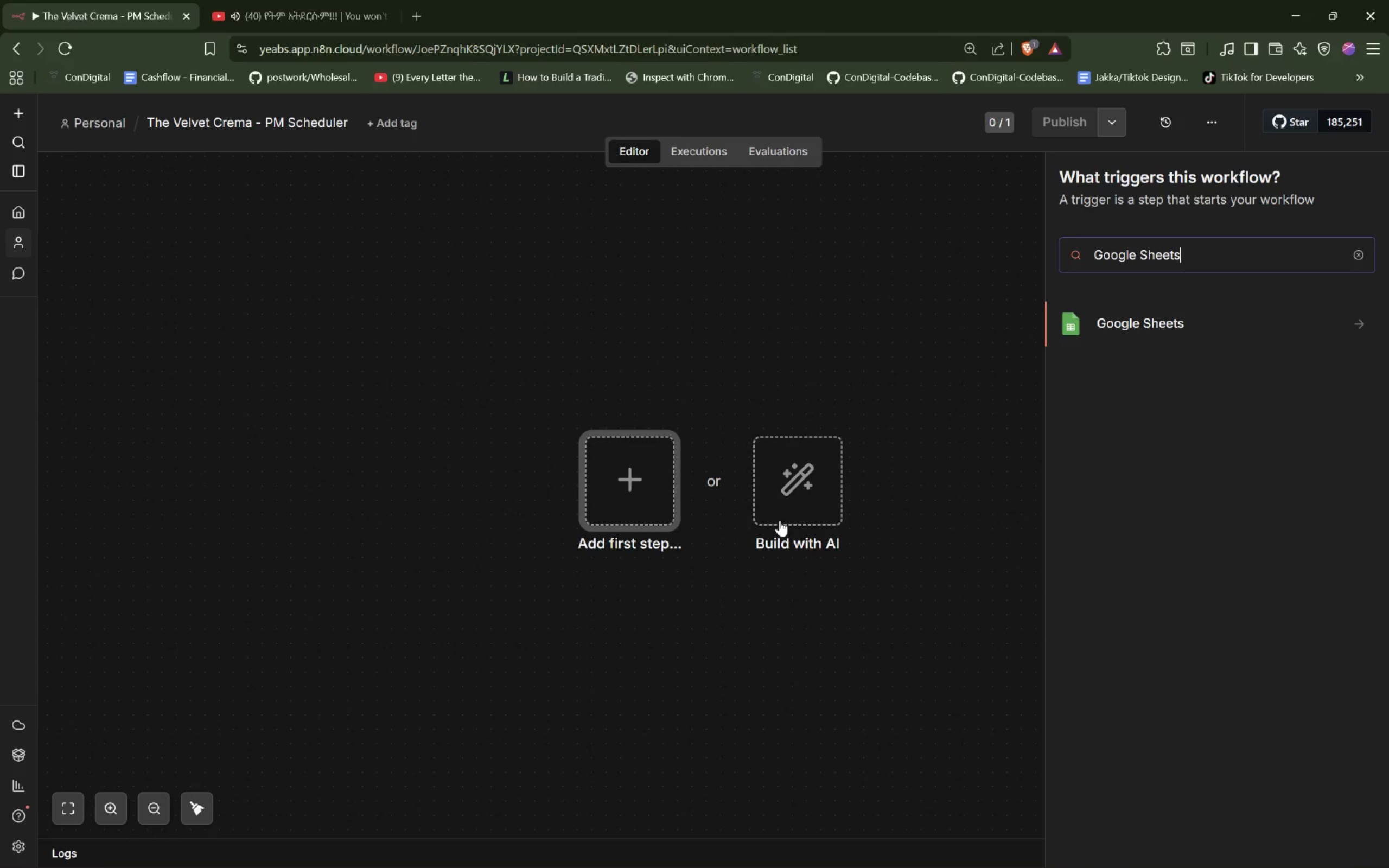 
key(Enter)
 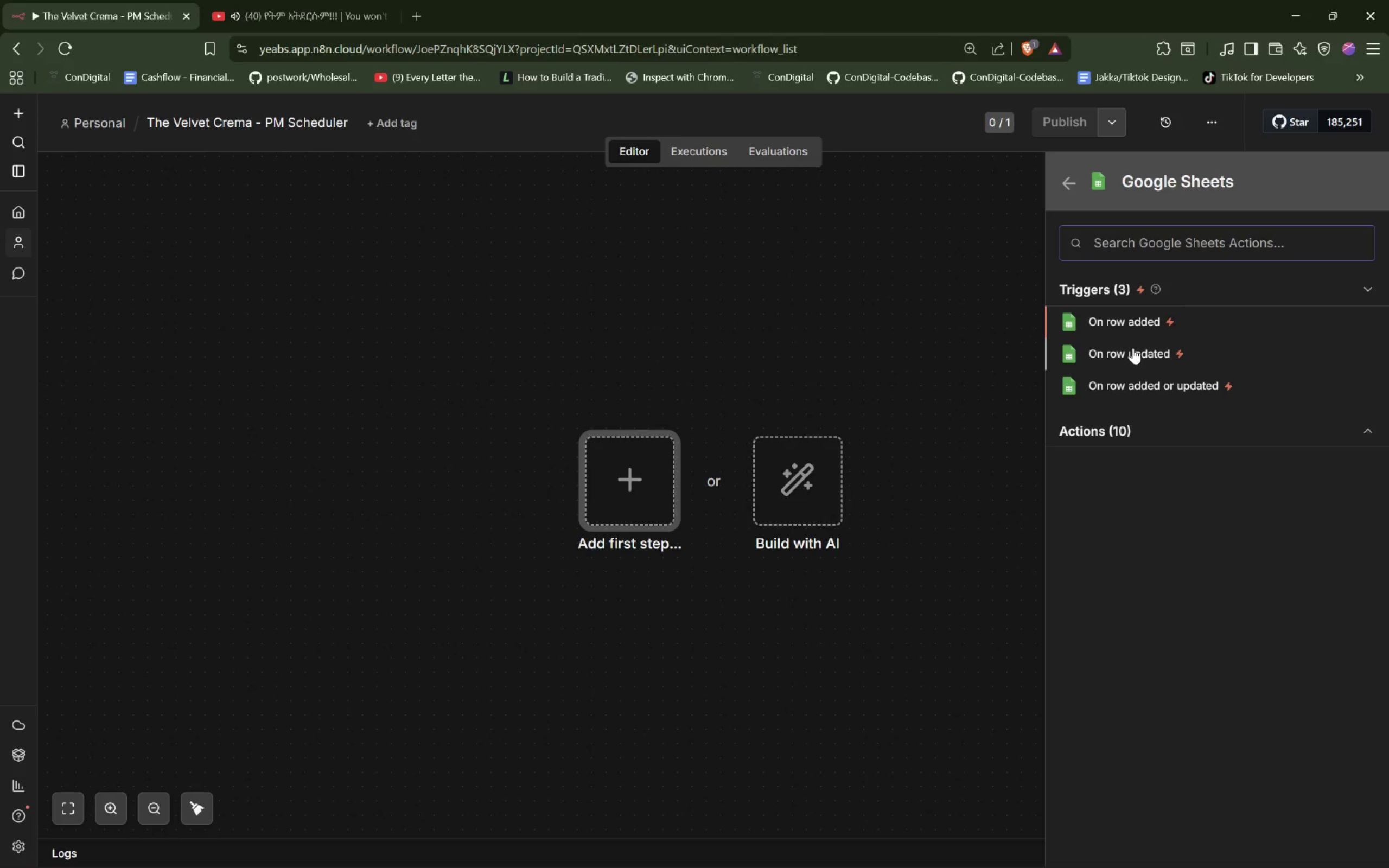 
wait(8.02)
 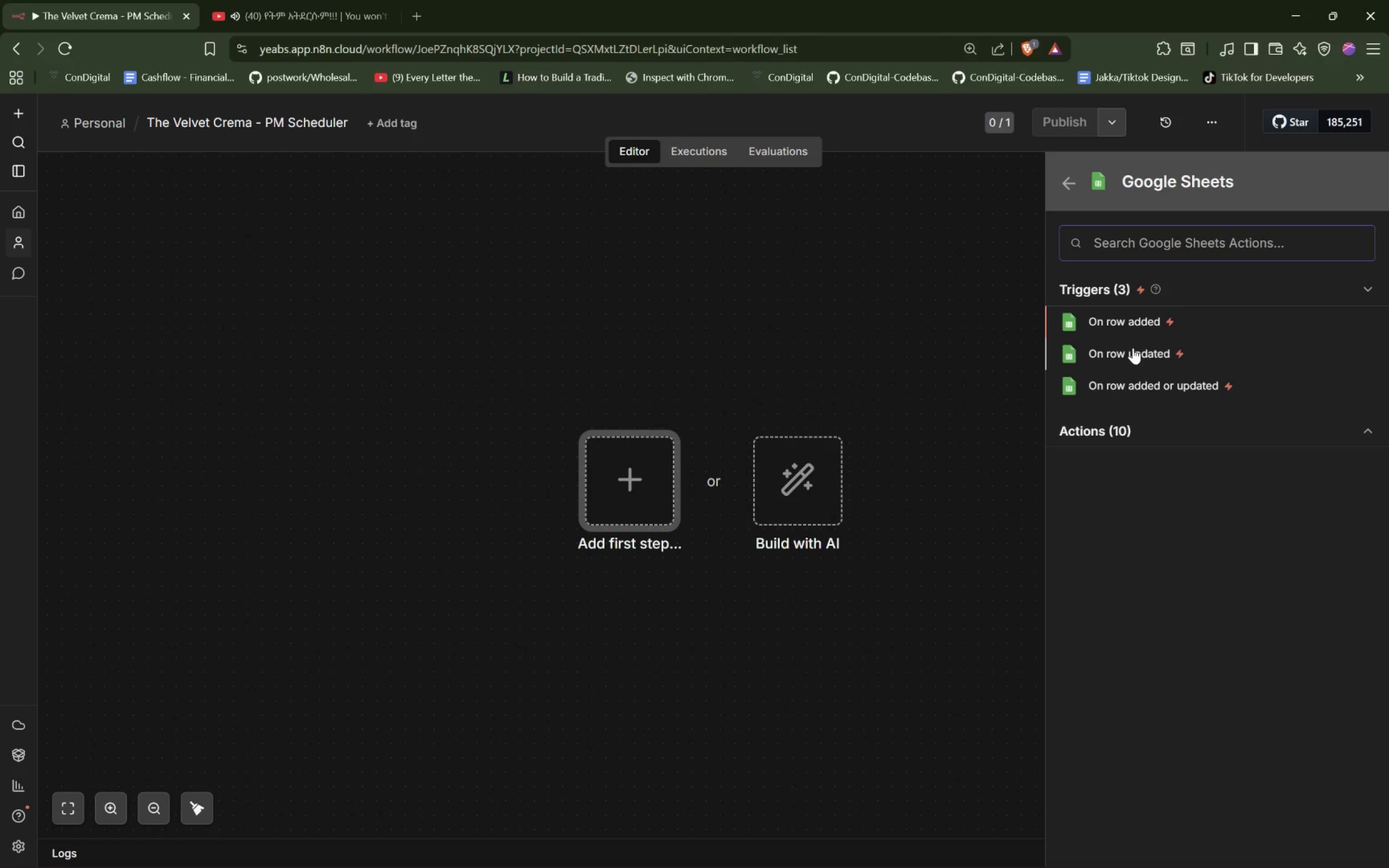 
left_click([1133, 349])
 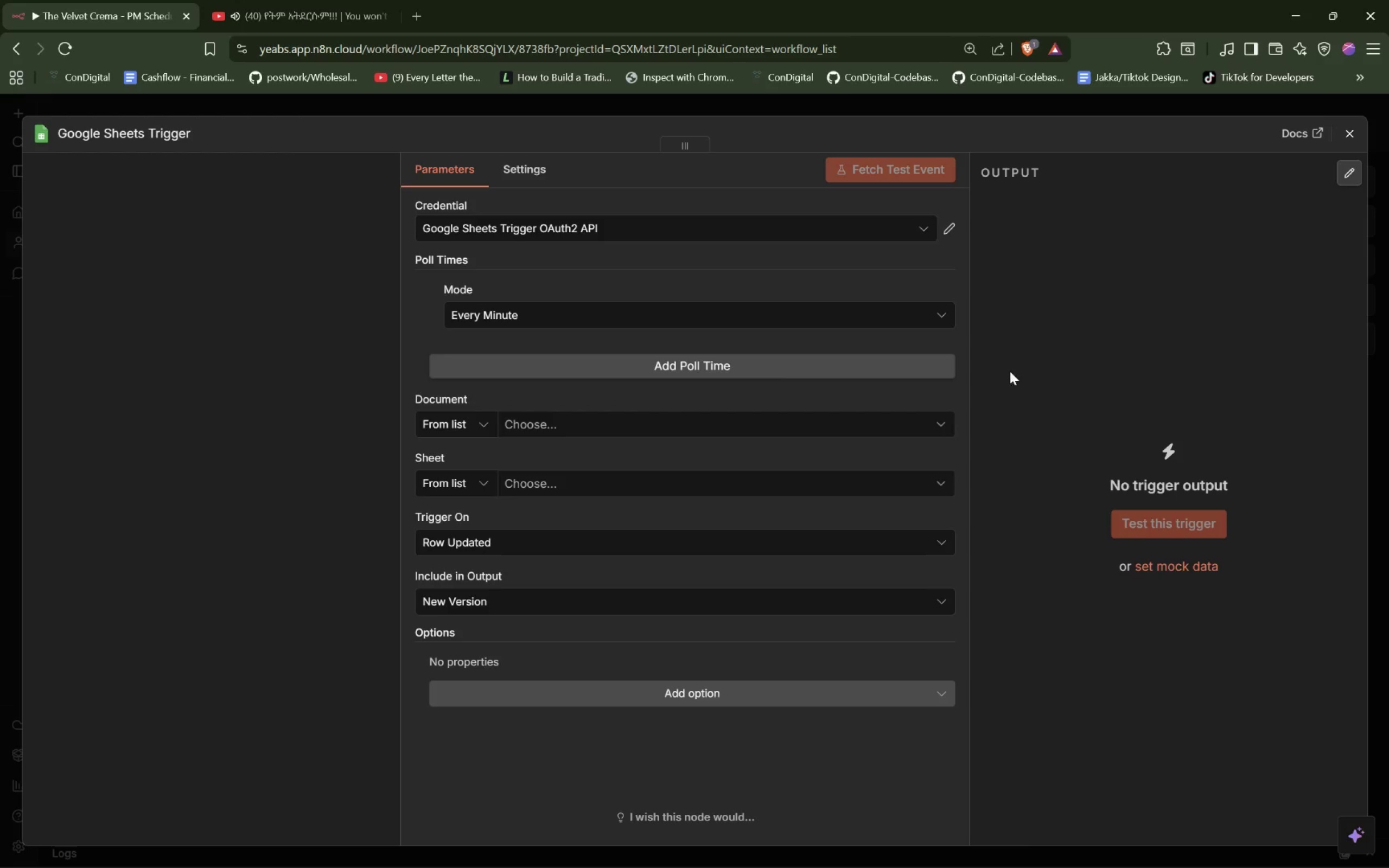 
wait(7.17)
 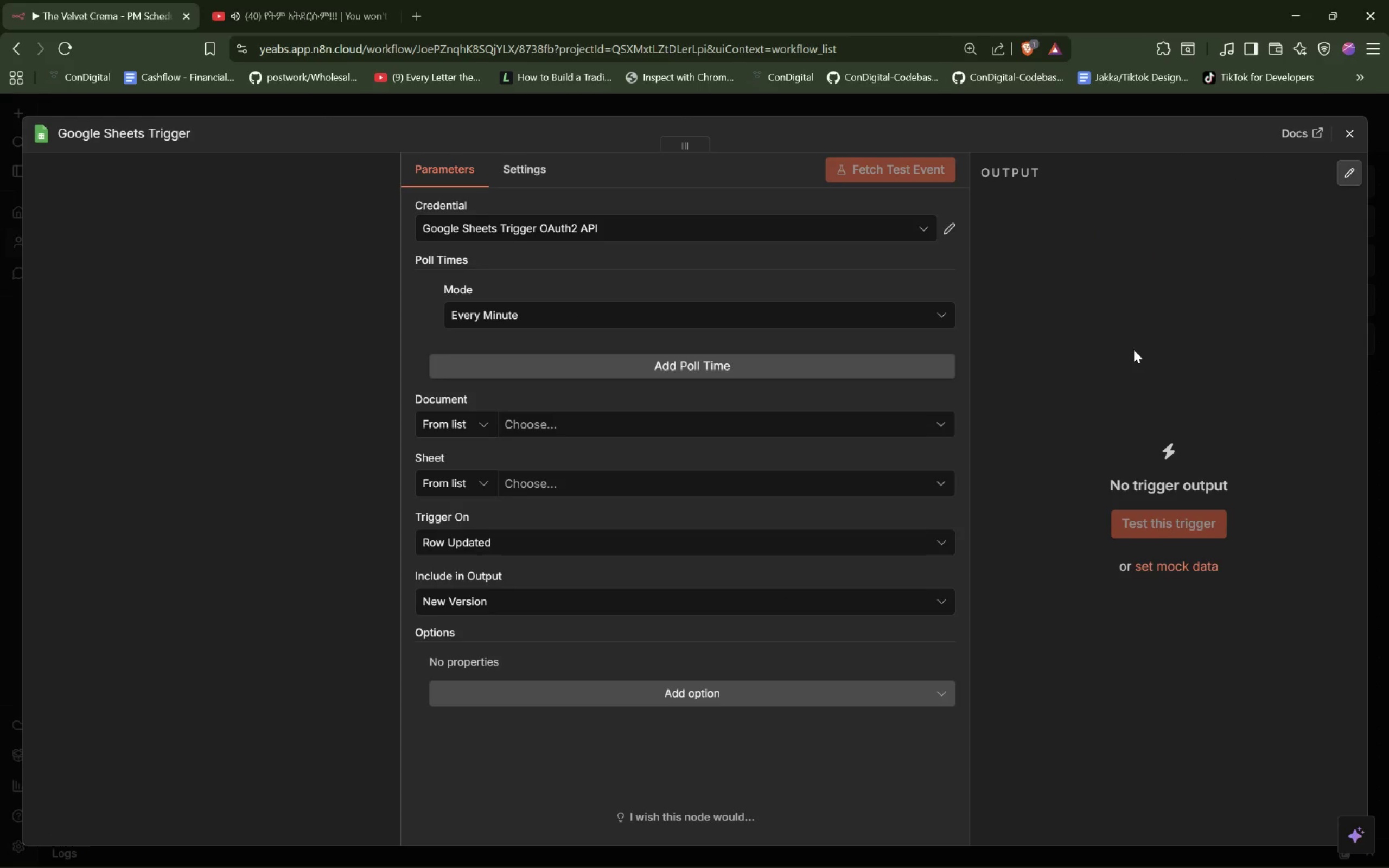 
left_click([584, 425])
 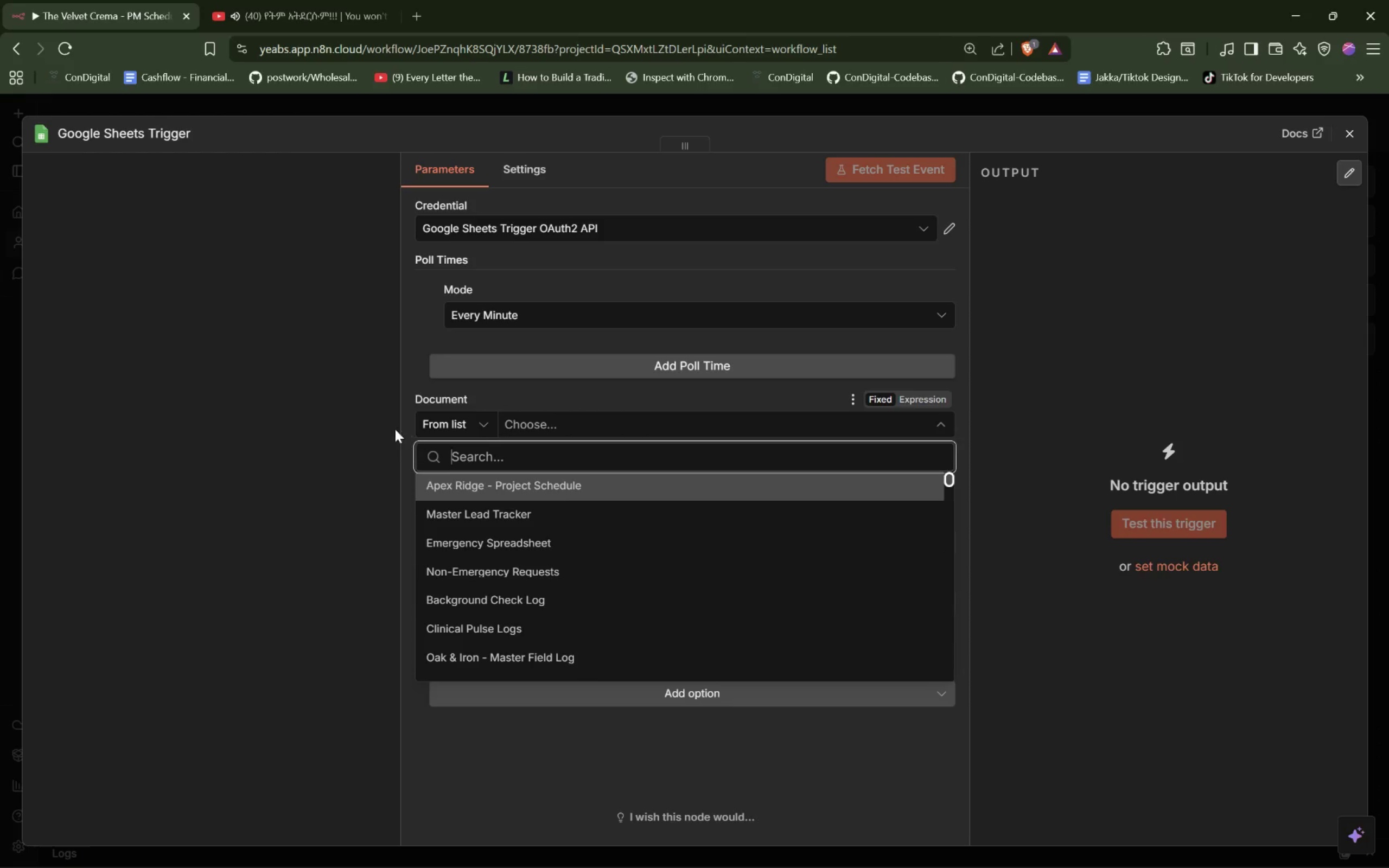 
left_click([353, 420])
 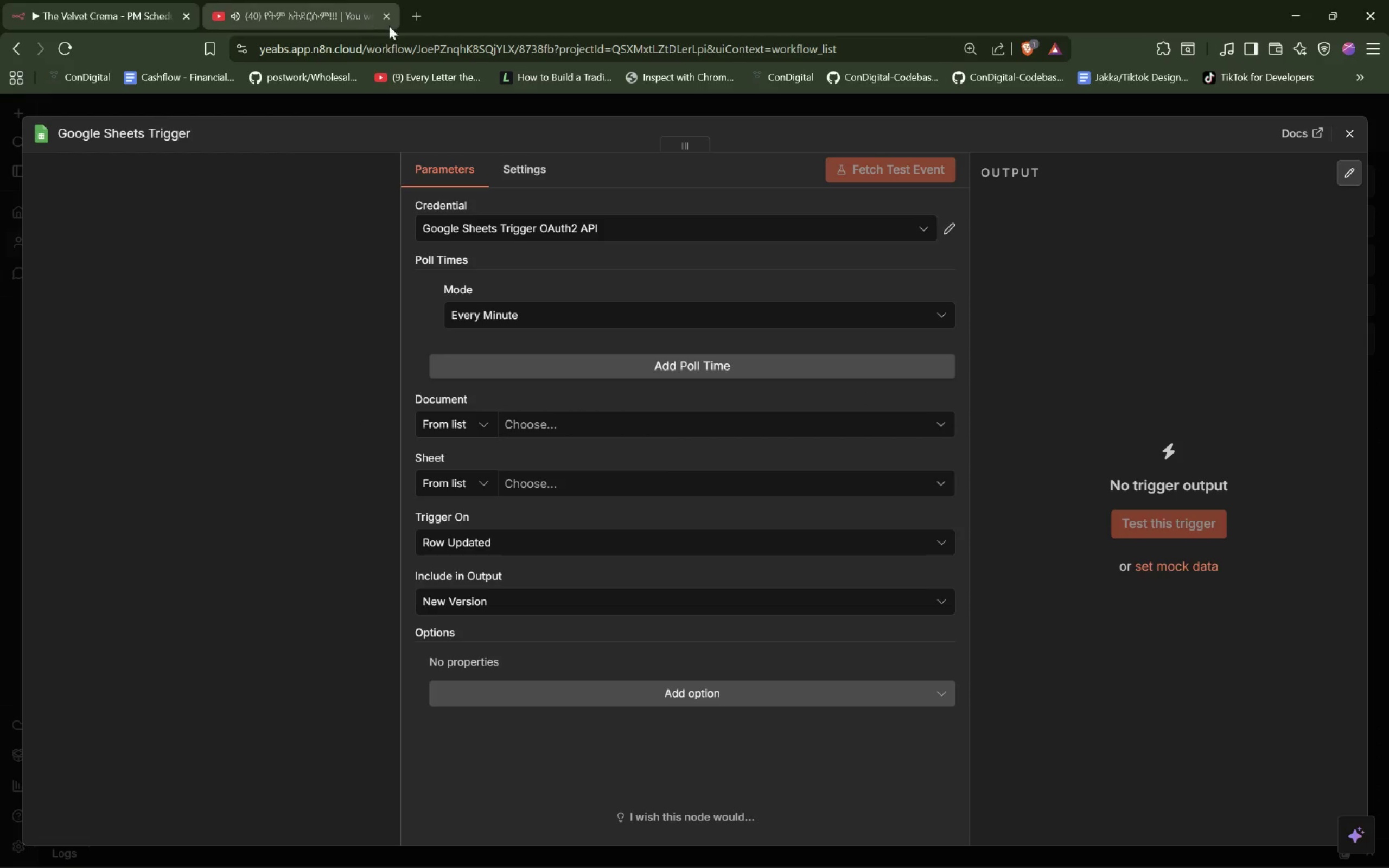 
left_click([421, 16])
 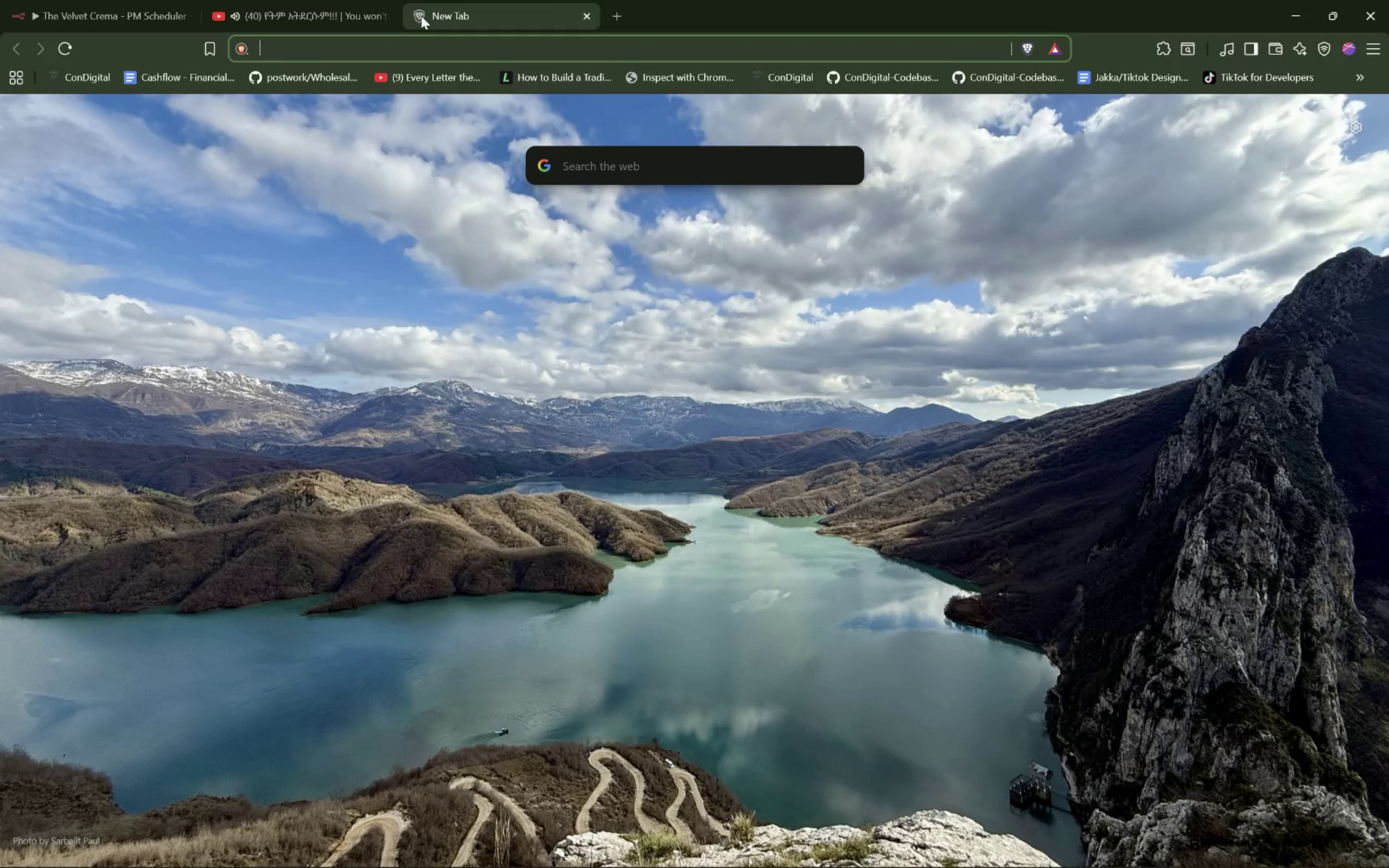 
type(Google)
 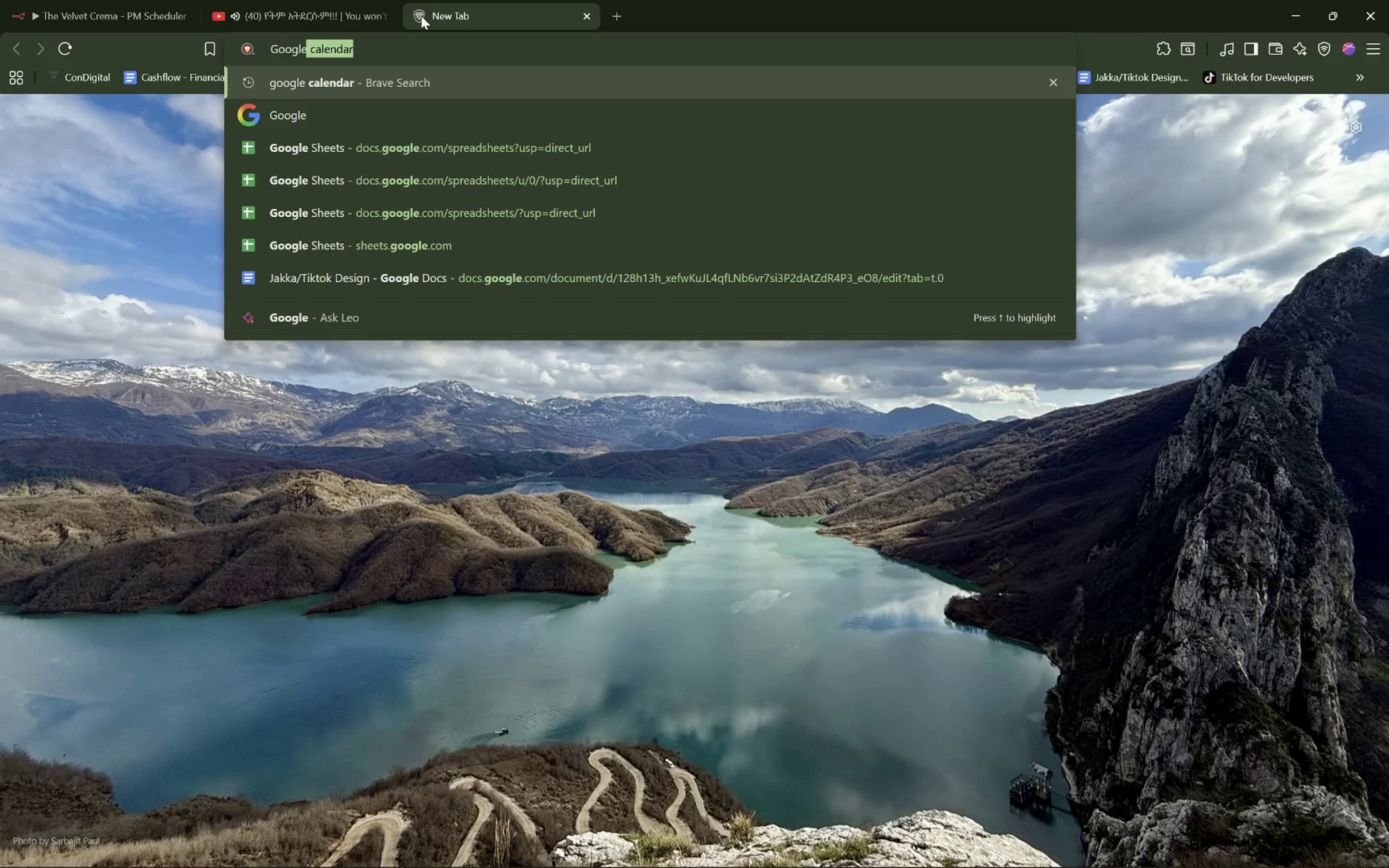 
key(ArrowLeft)
 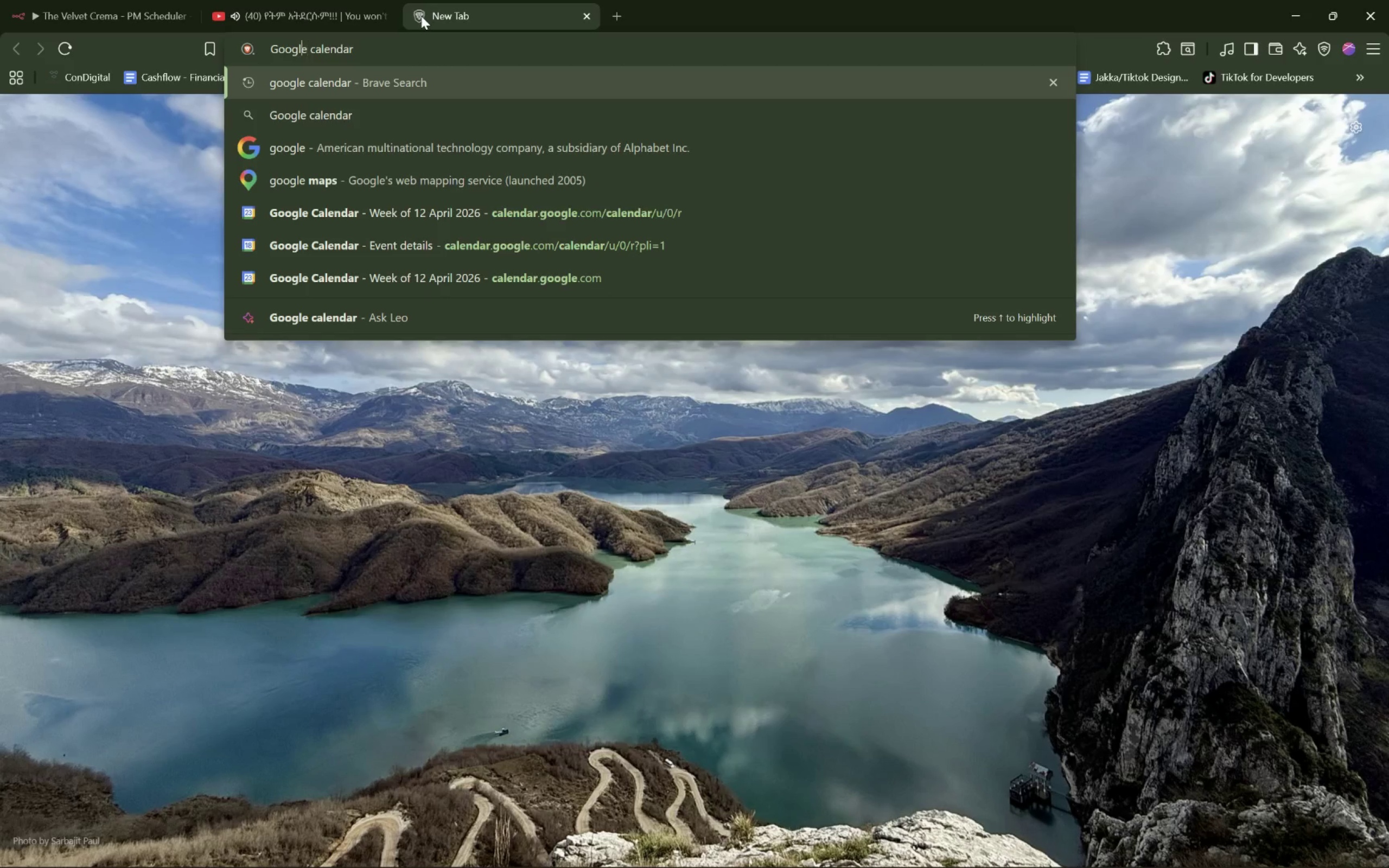 
key(ArrowLeft)
 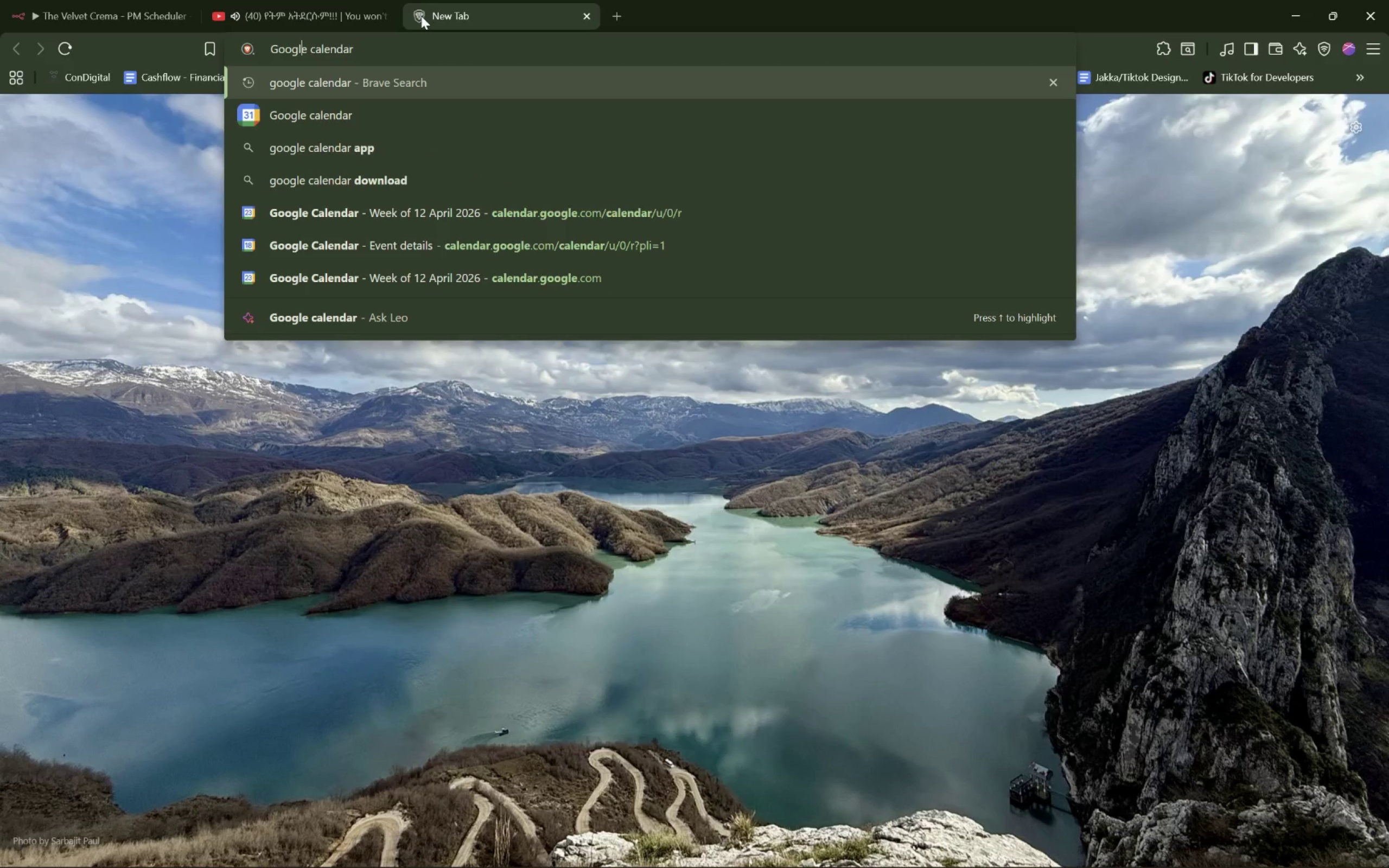 
key(ArrowDown)
 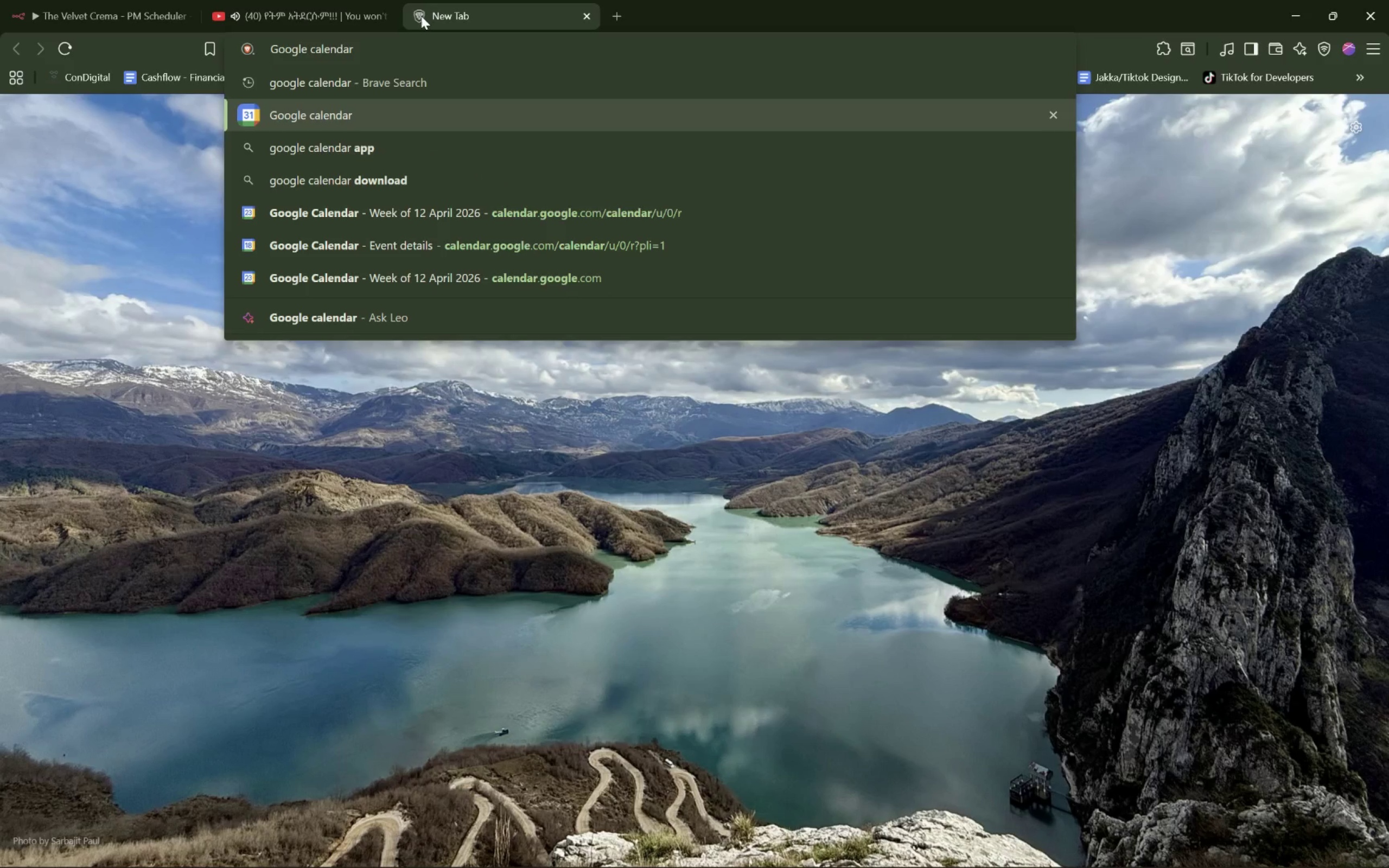 
key(ArrowRight)
 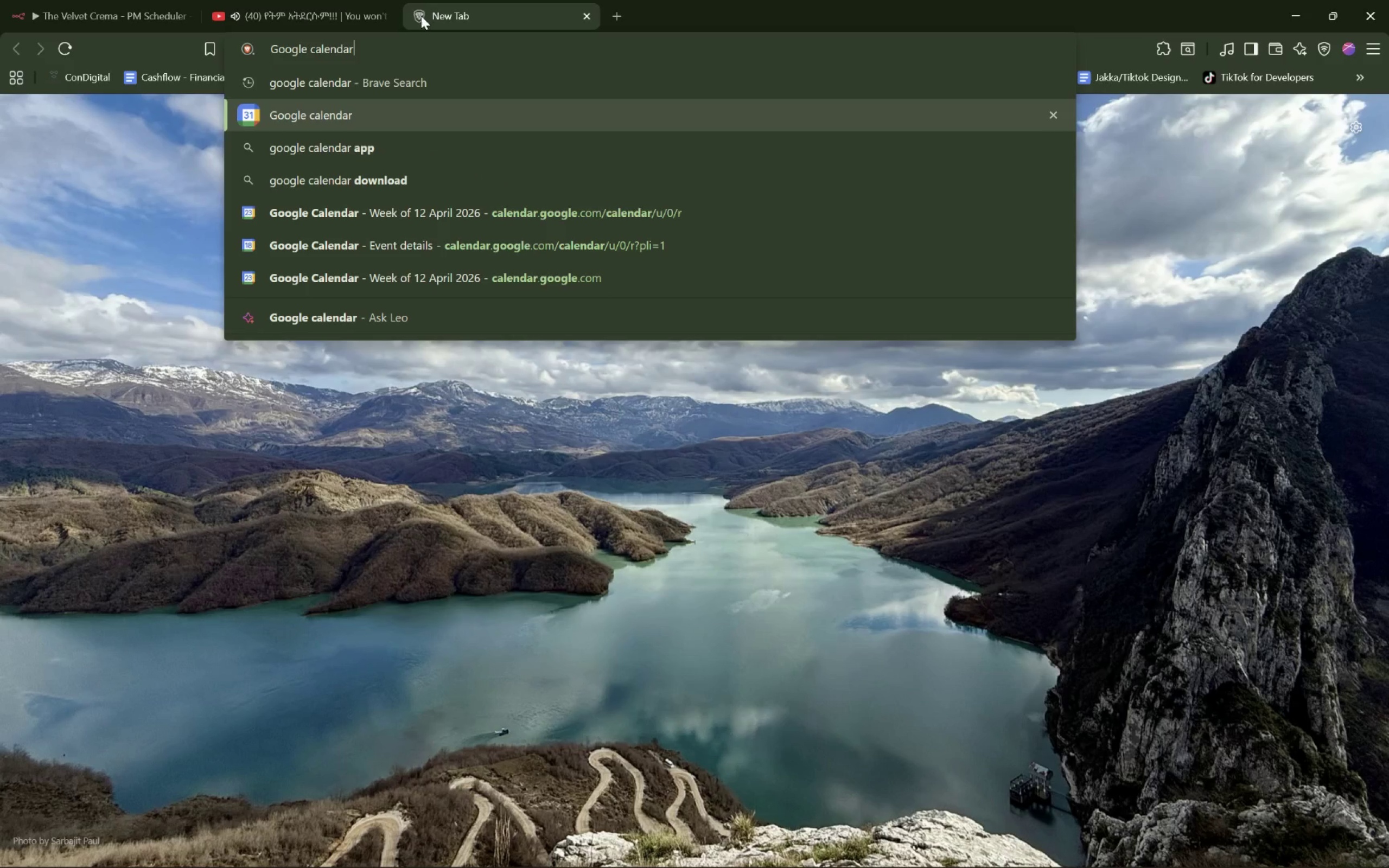 
key(ArrowRight)
 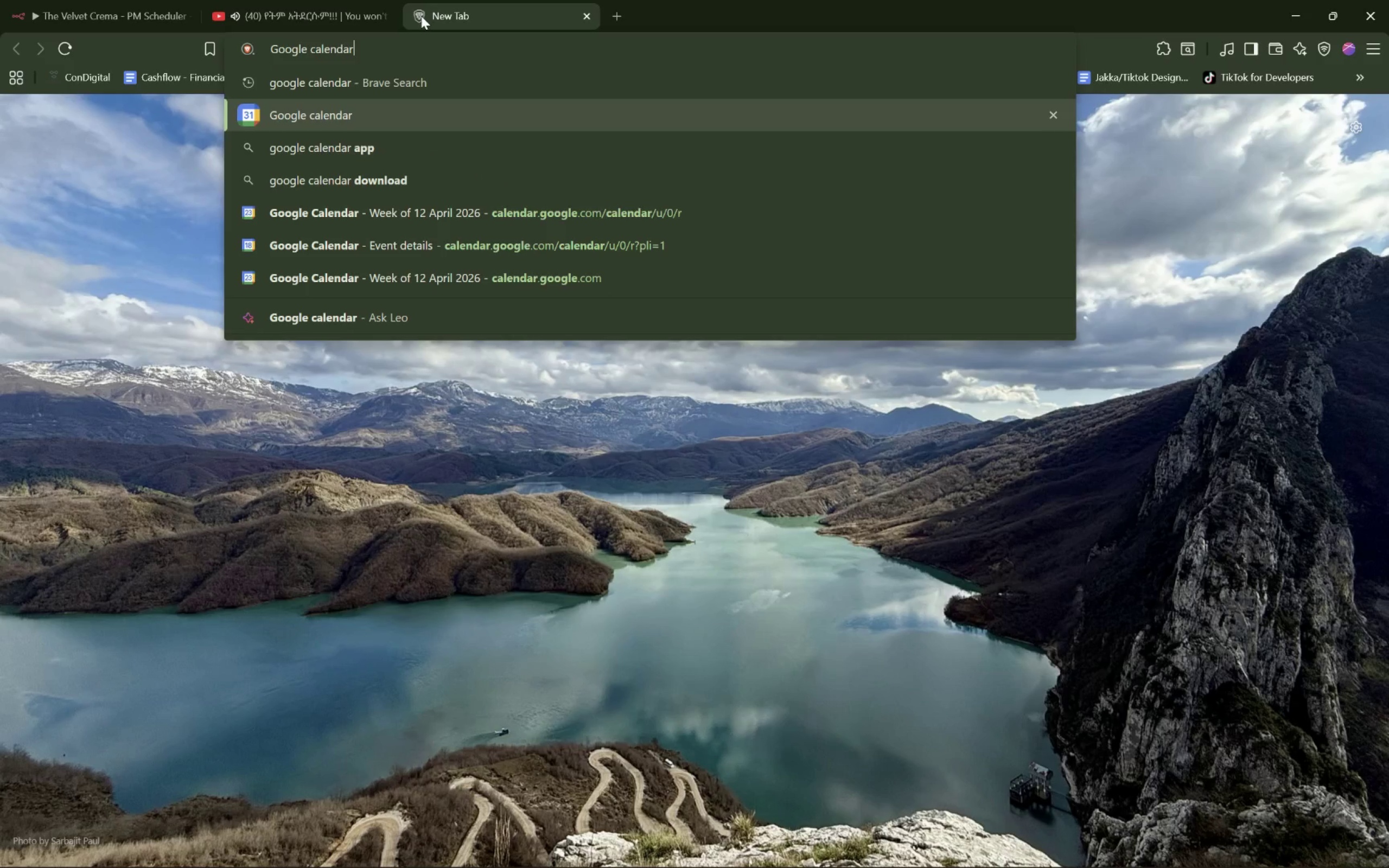 
key(ArrowRight)
 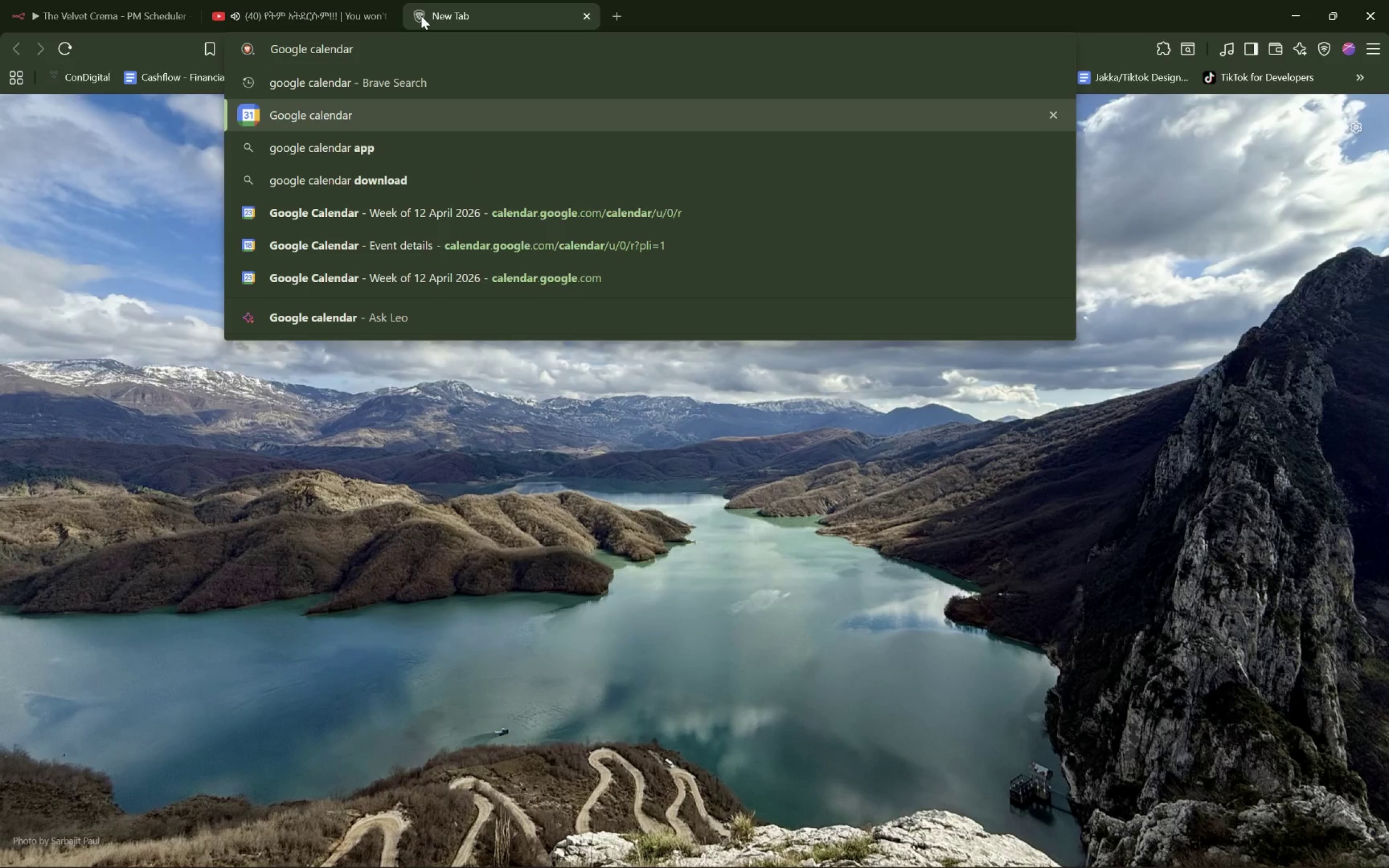 
key(ArrowDown)
 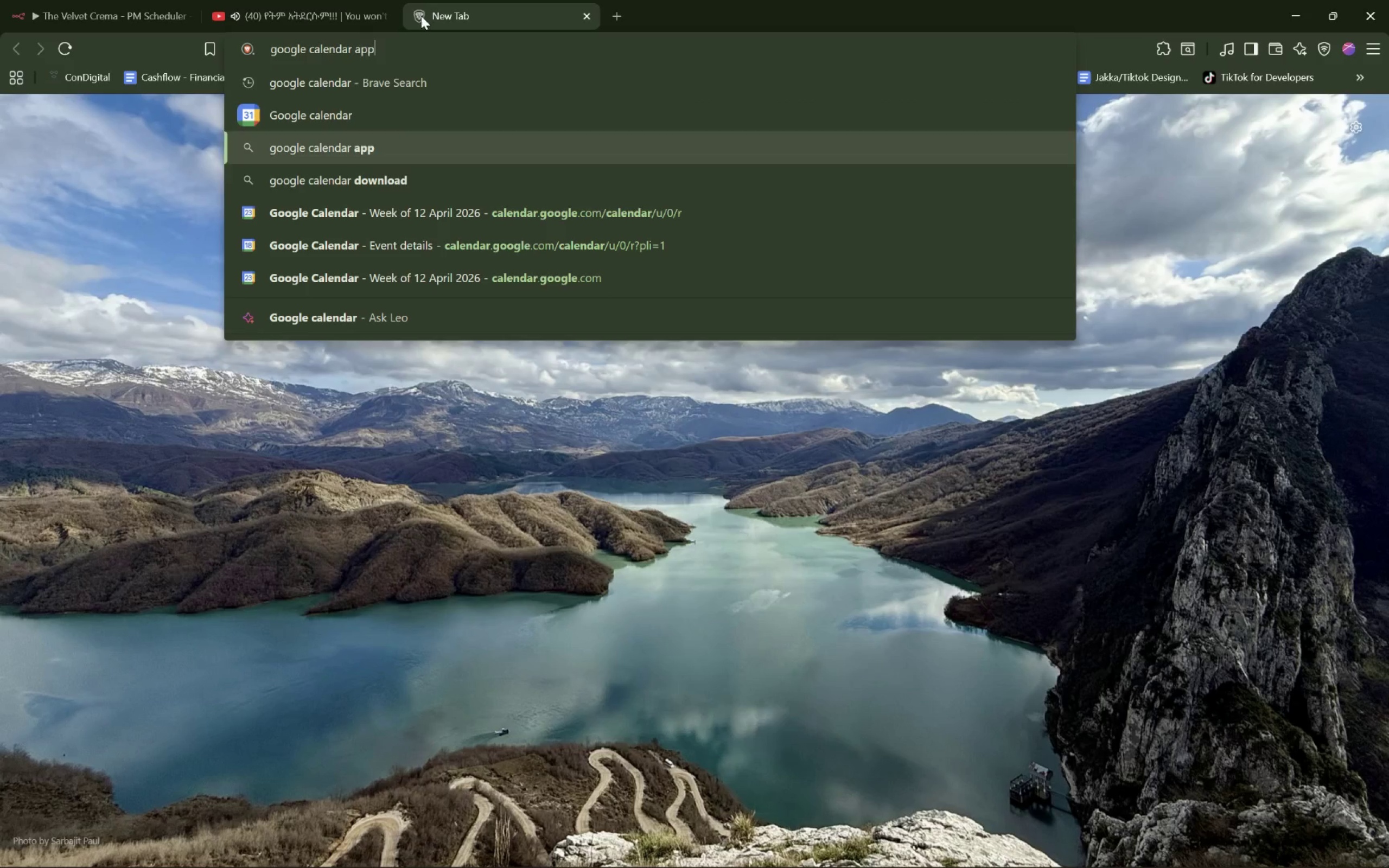 
key(ArrowDown)
 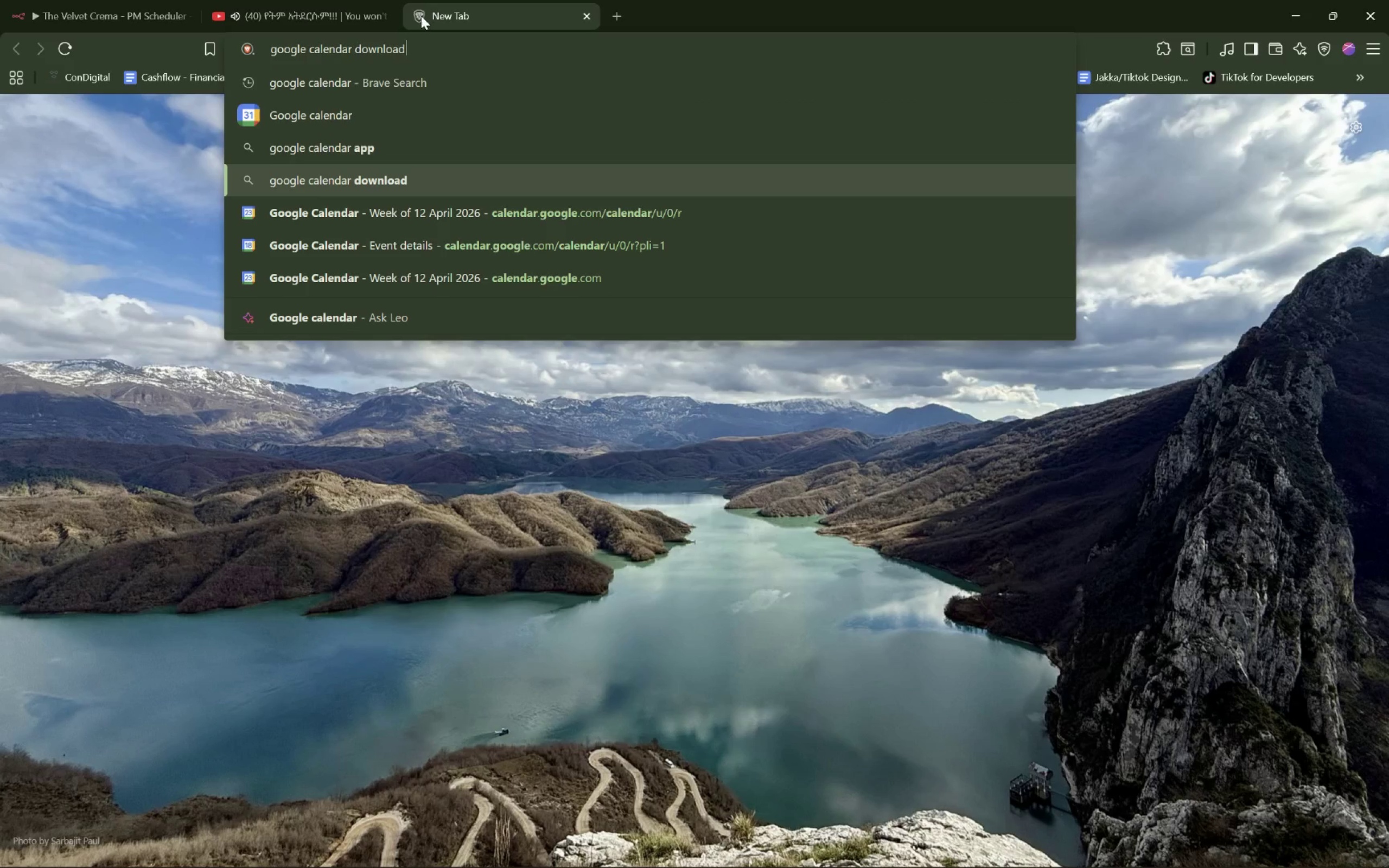 
key(ArrowLeft)
 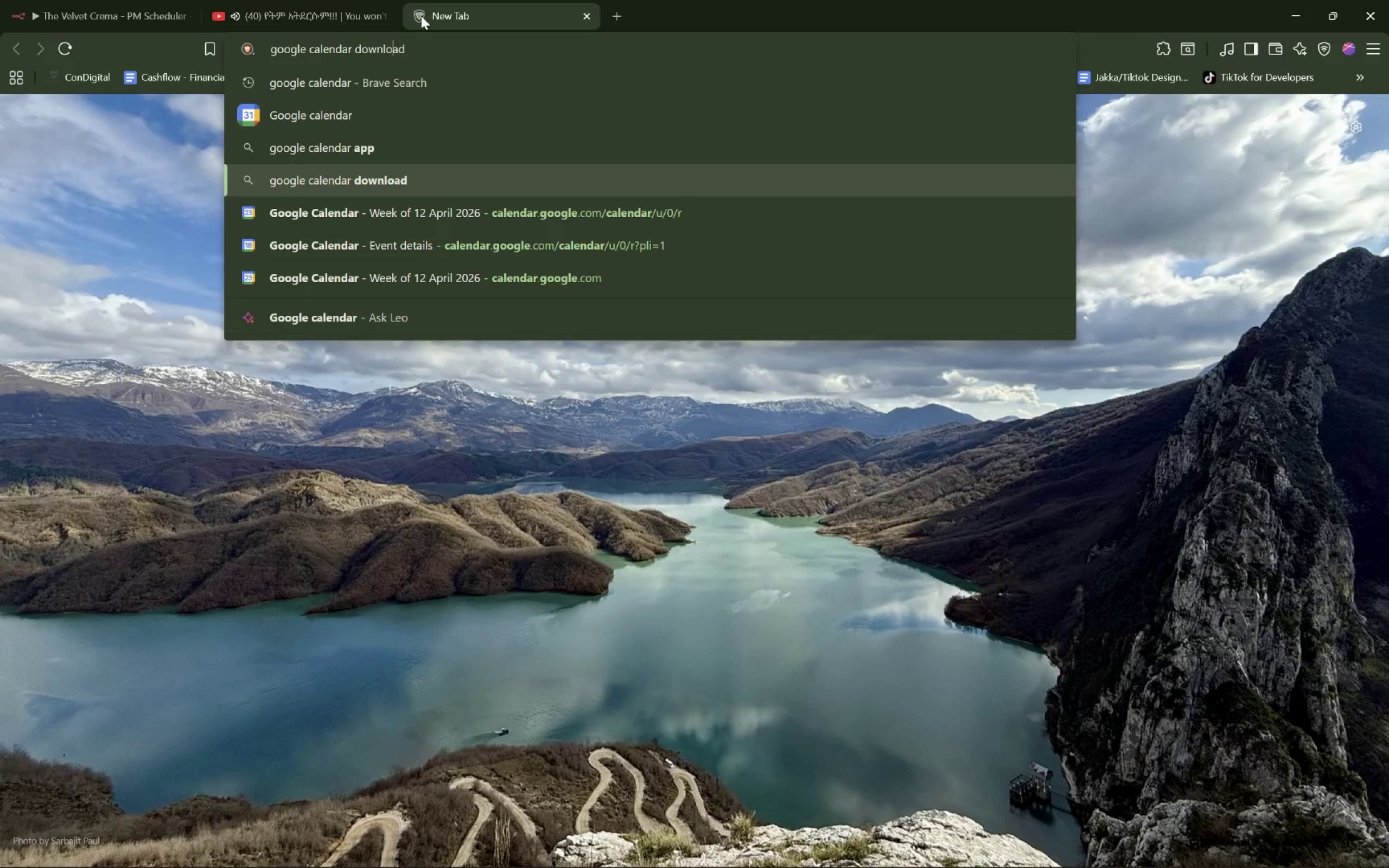 
key(ArrowLeft)
 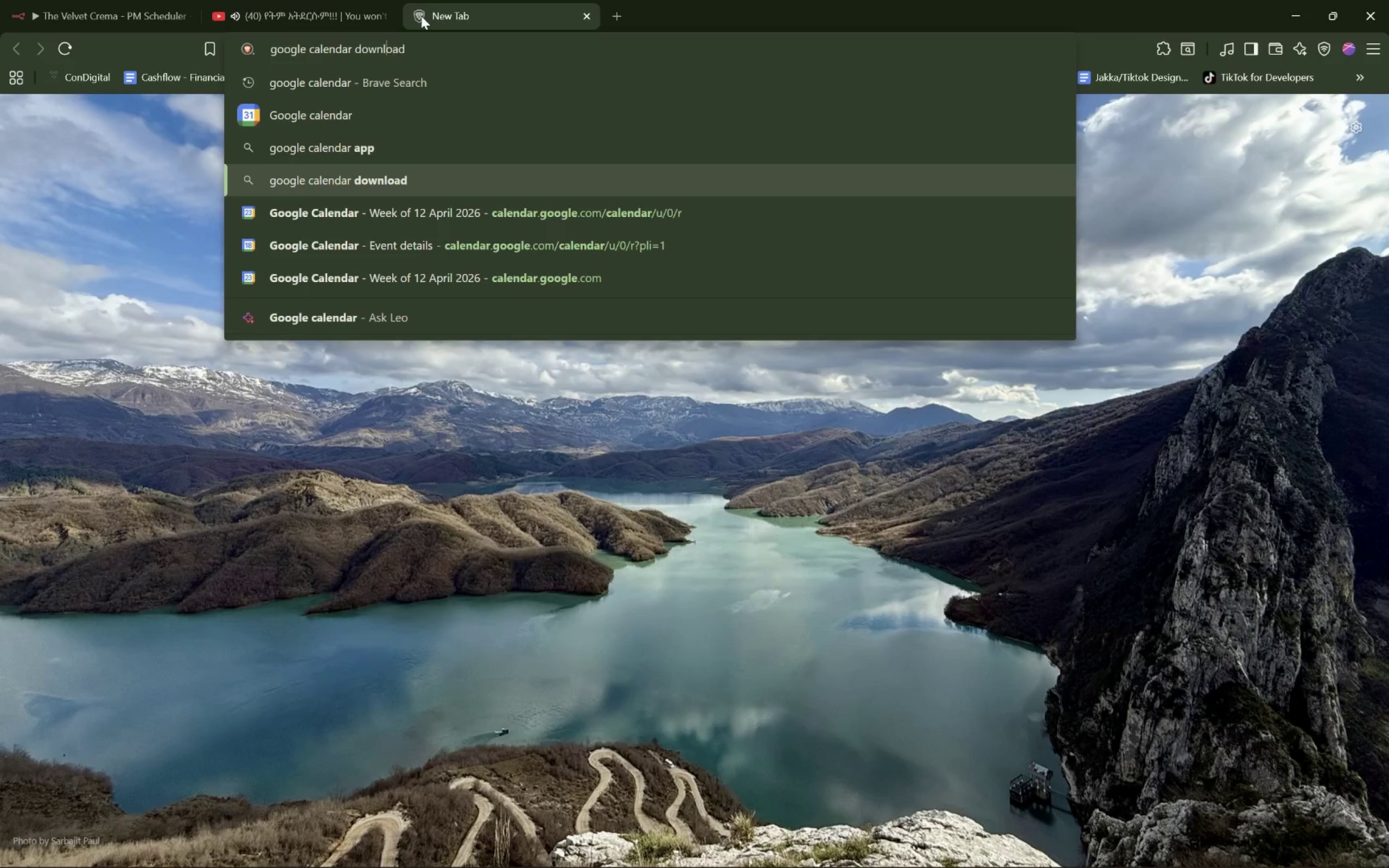 
key(ArrowLeft)
 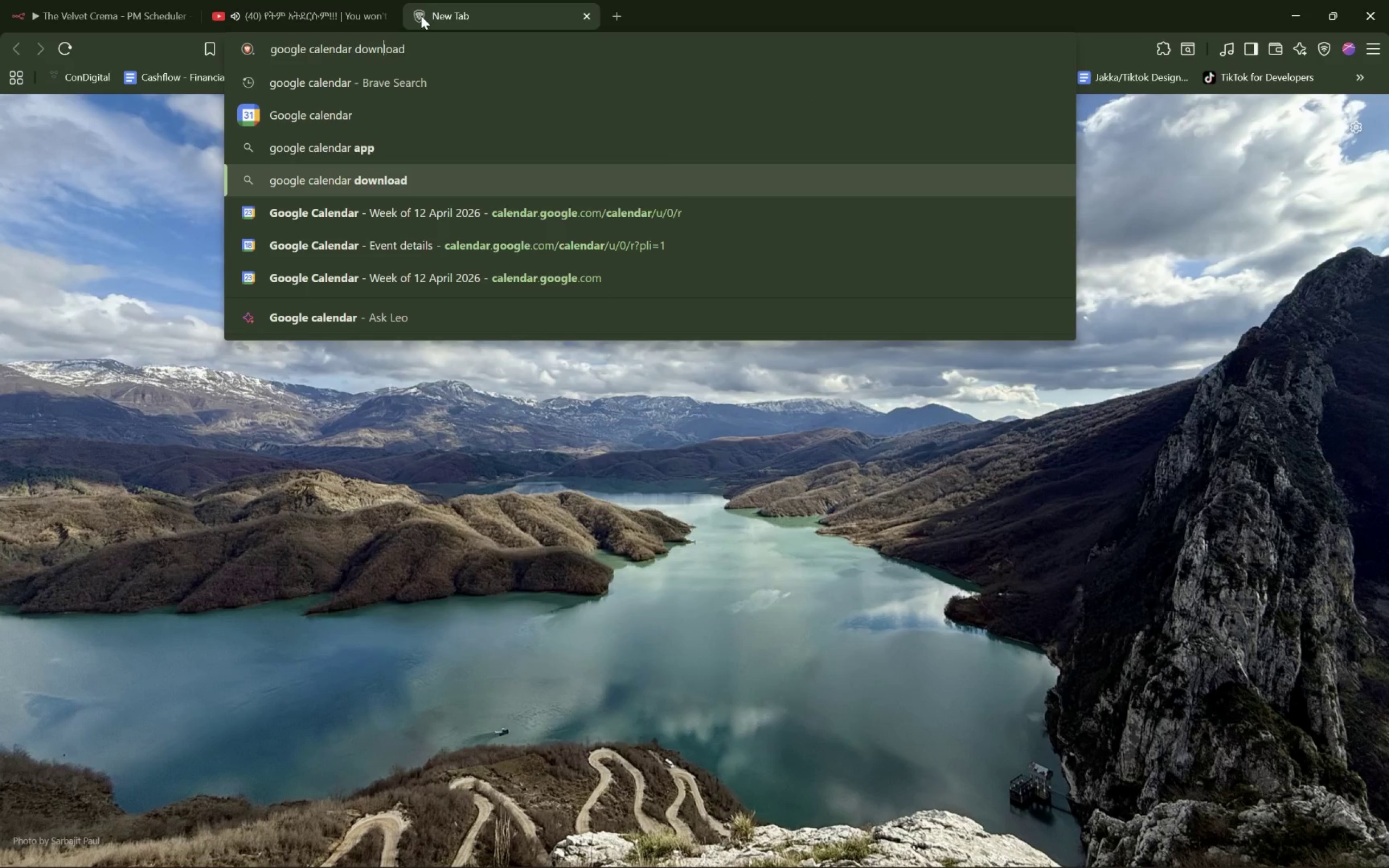 
key(ArrowLeft)
 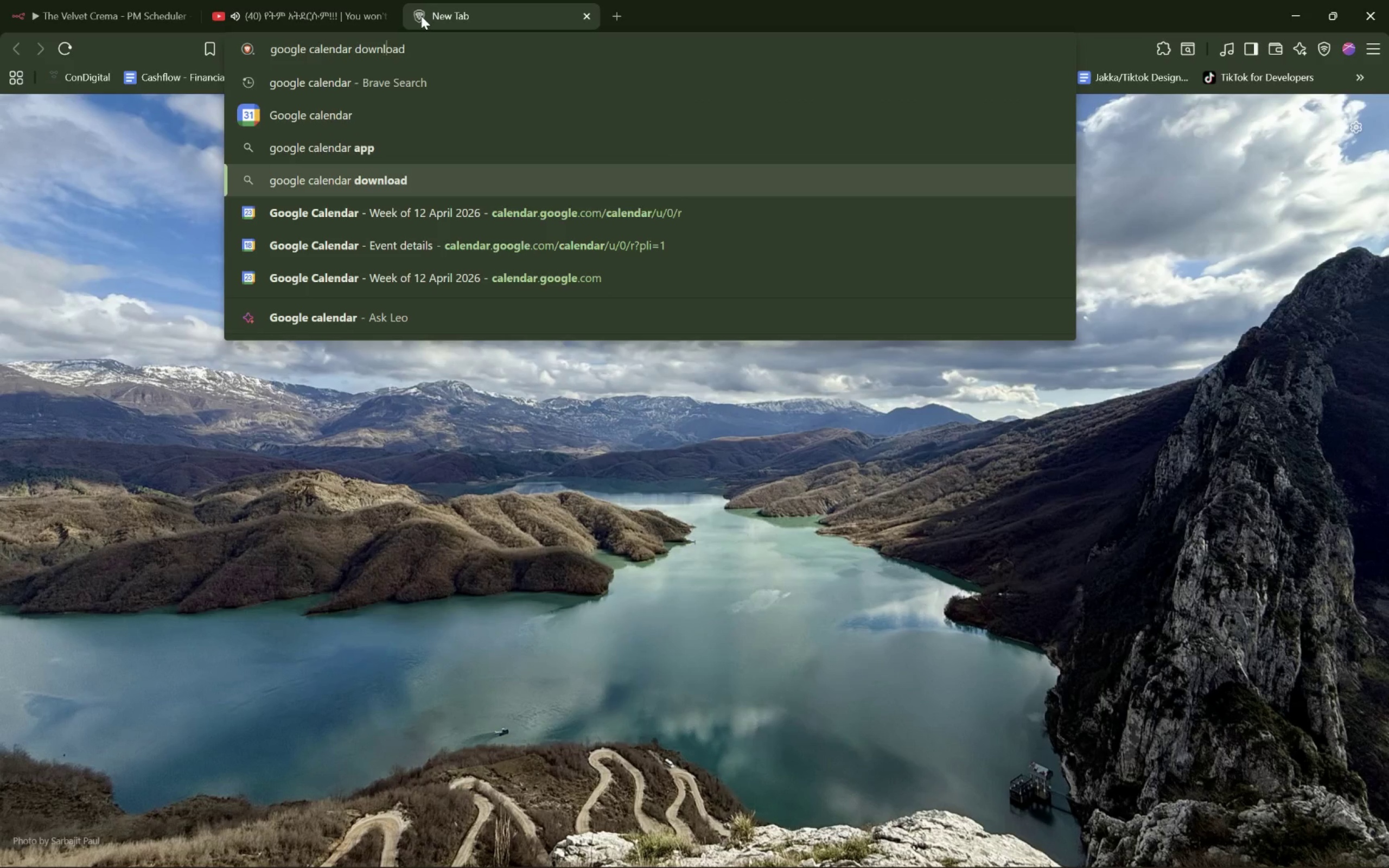 
key(ArrowRight)
 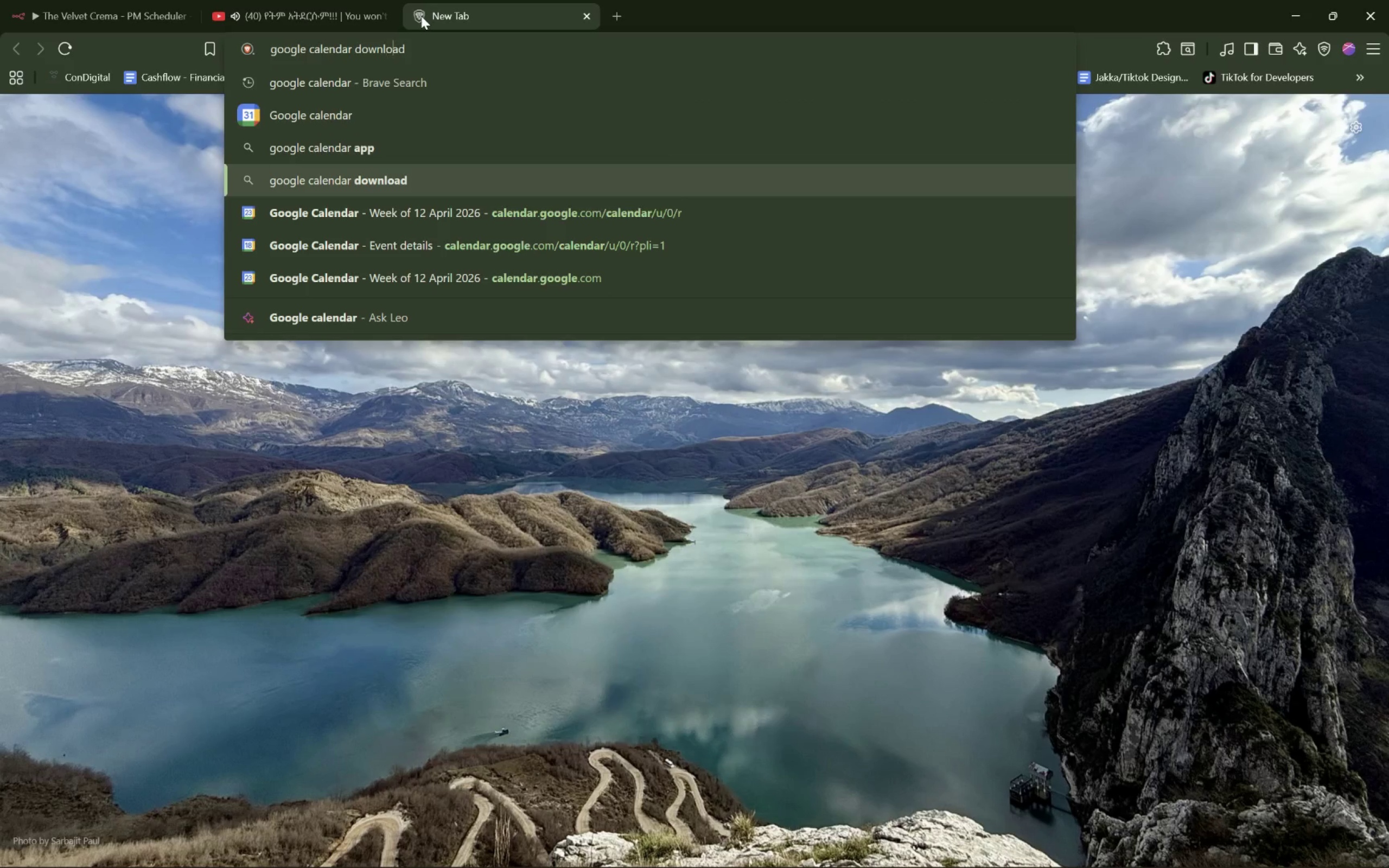 
key(ArrowRight)
 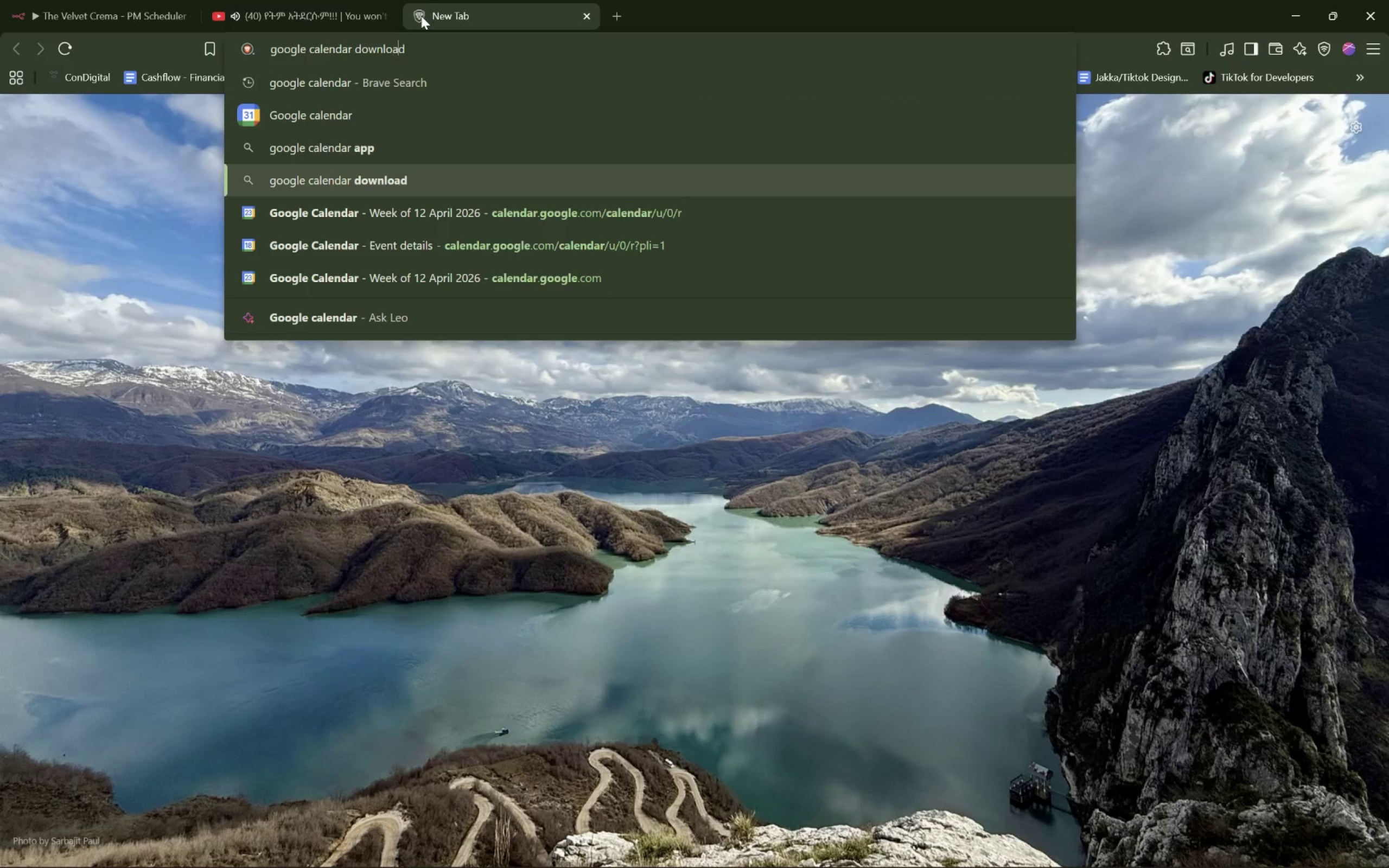 
key(ArrowRight)
 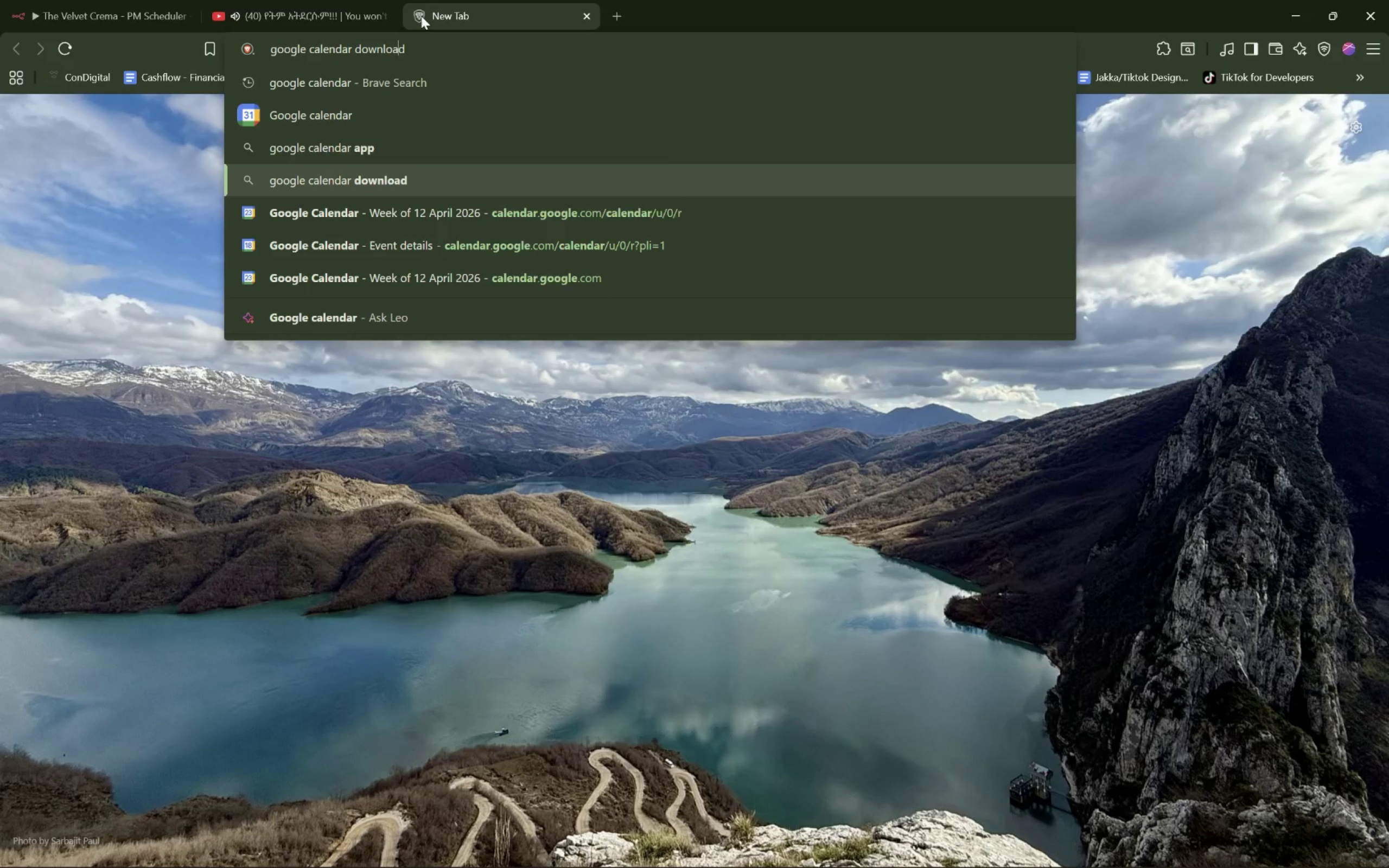 
key(ArrowRight)
 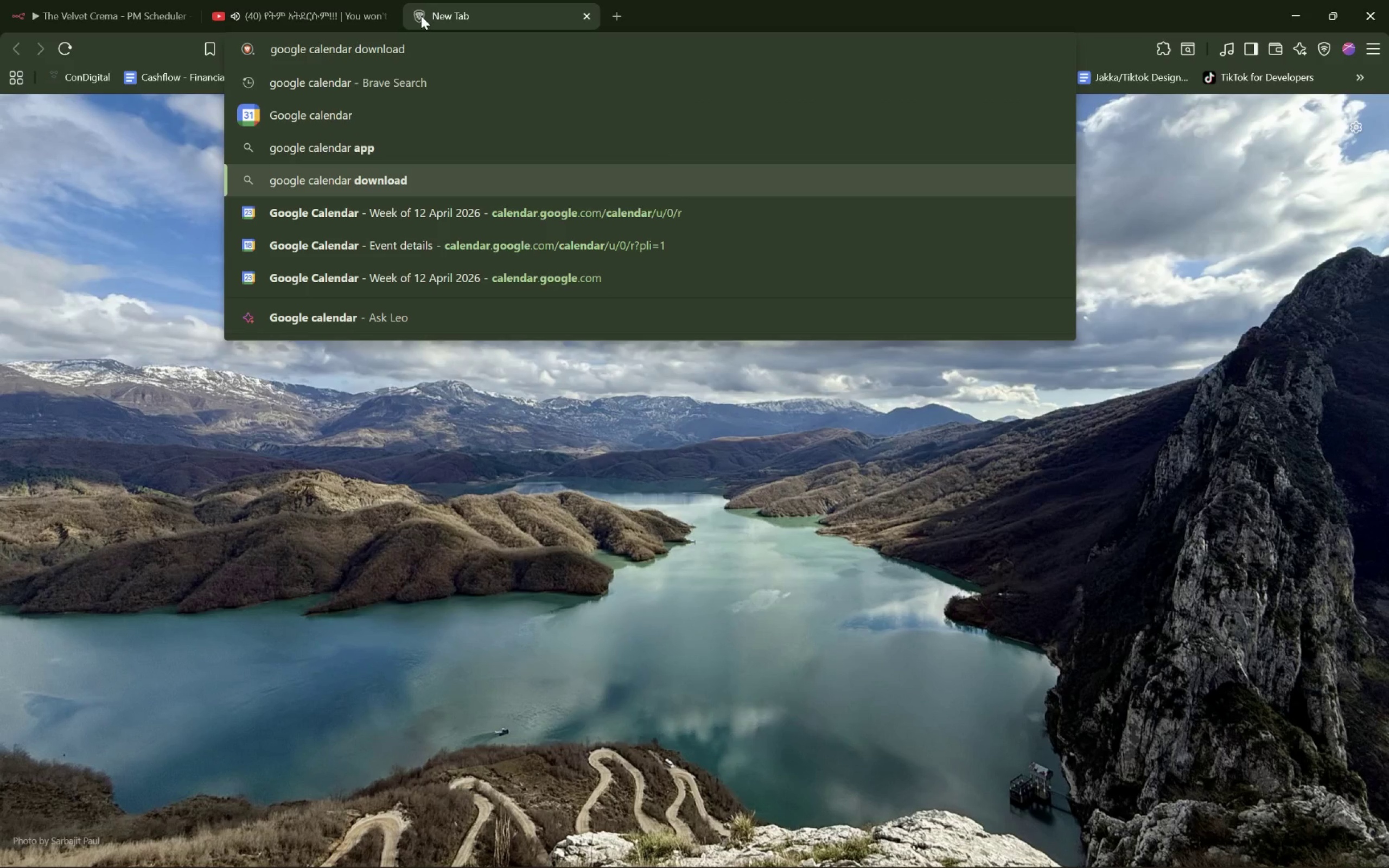 
key(Shift+ArrowLeft)
 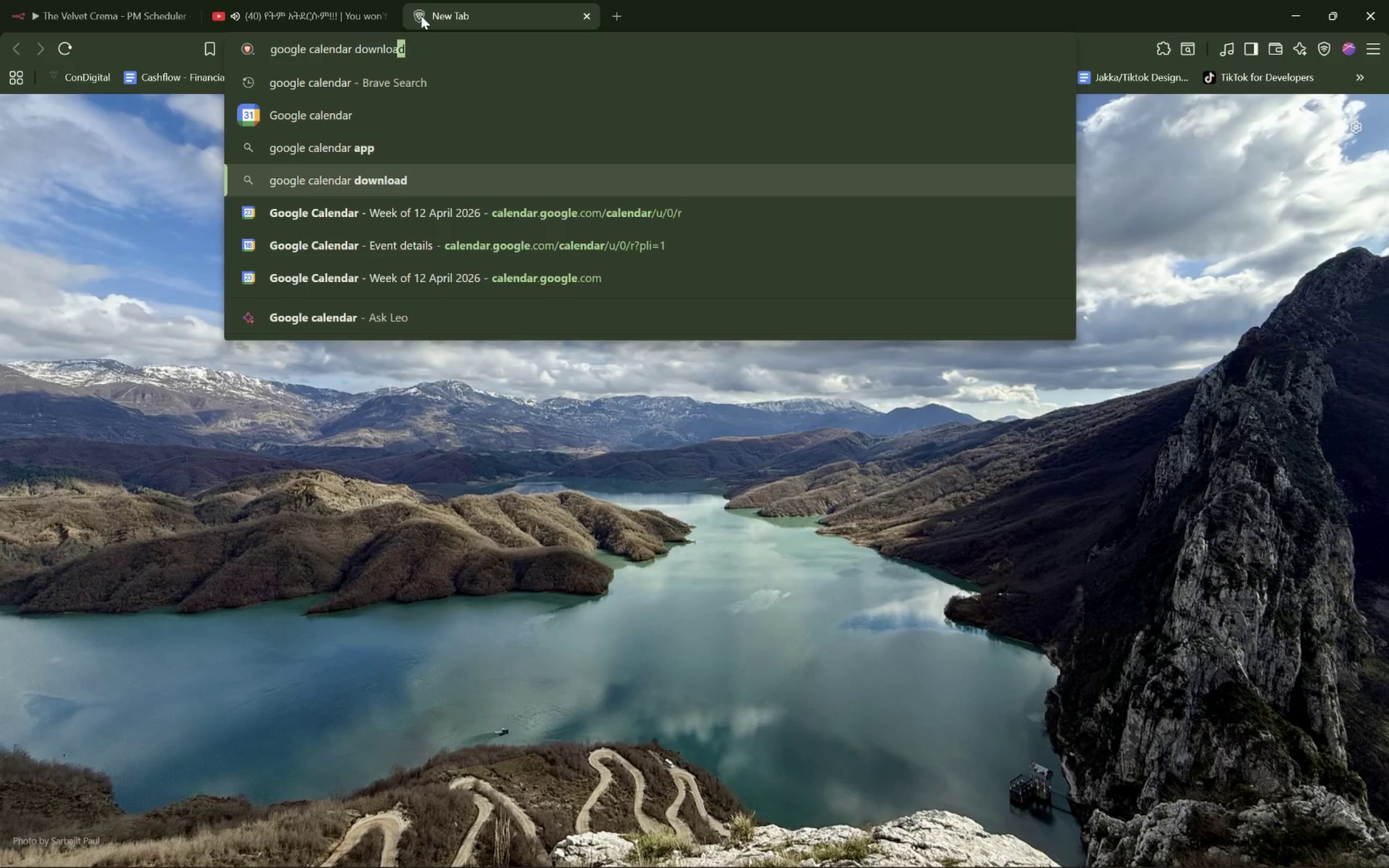 
hold_key(key=F23, duration=0.62)
 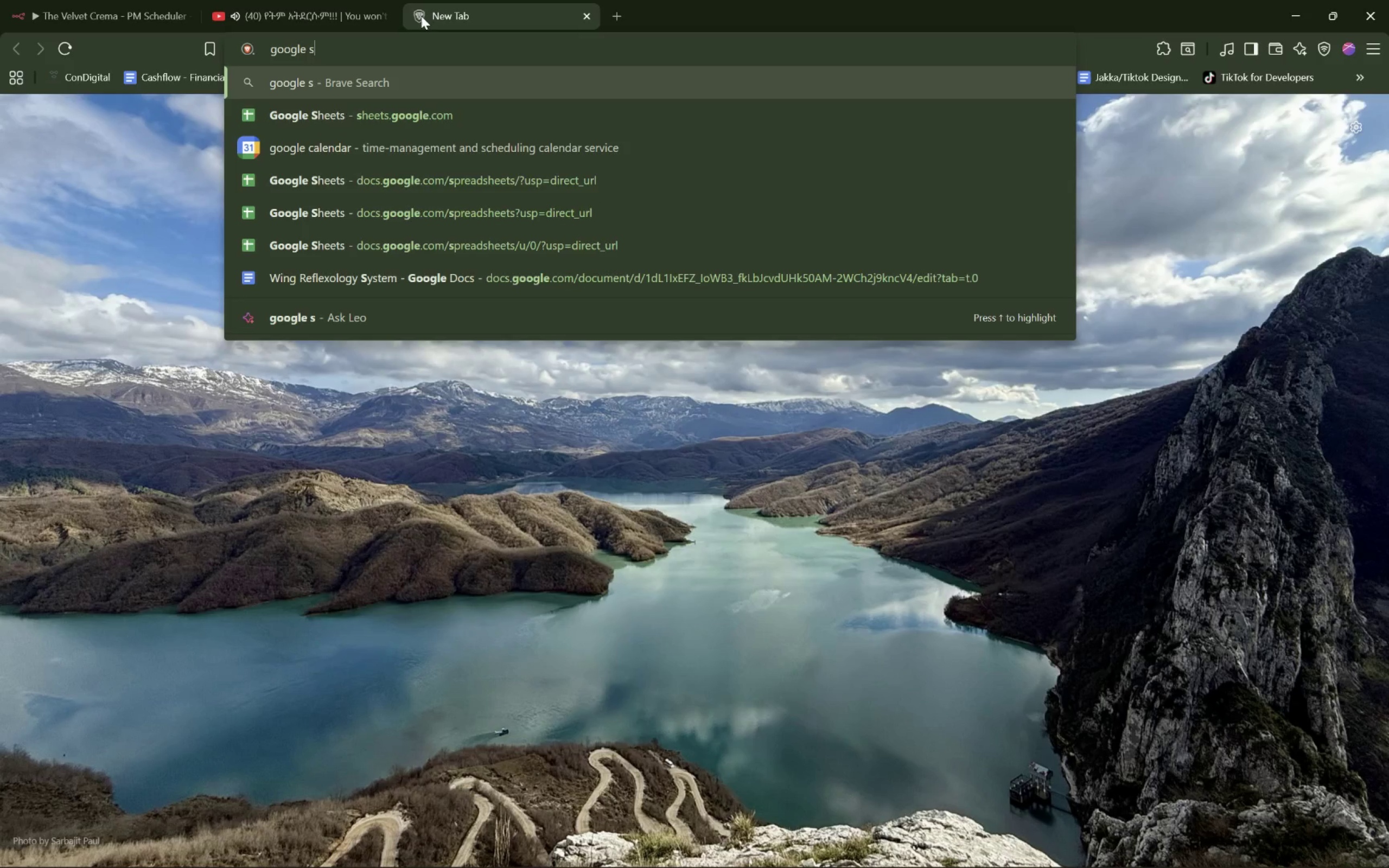 
hold_key(key=MetaLeft, duration=0.64)
 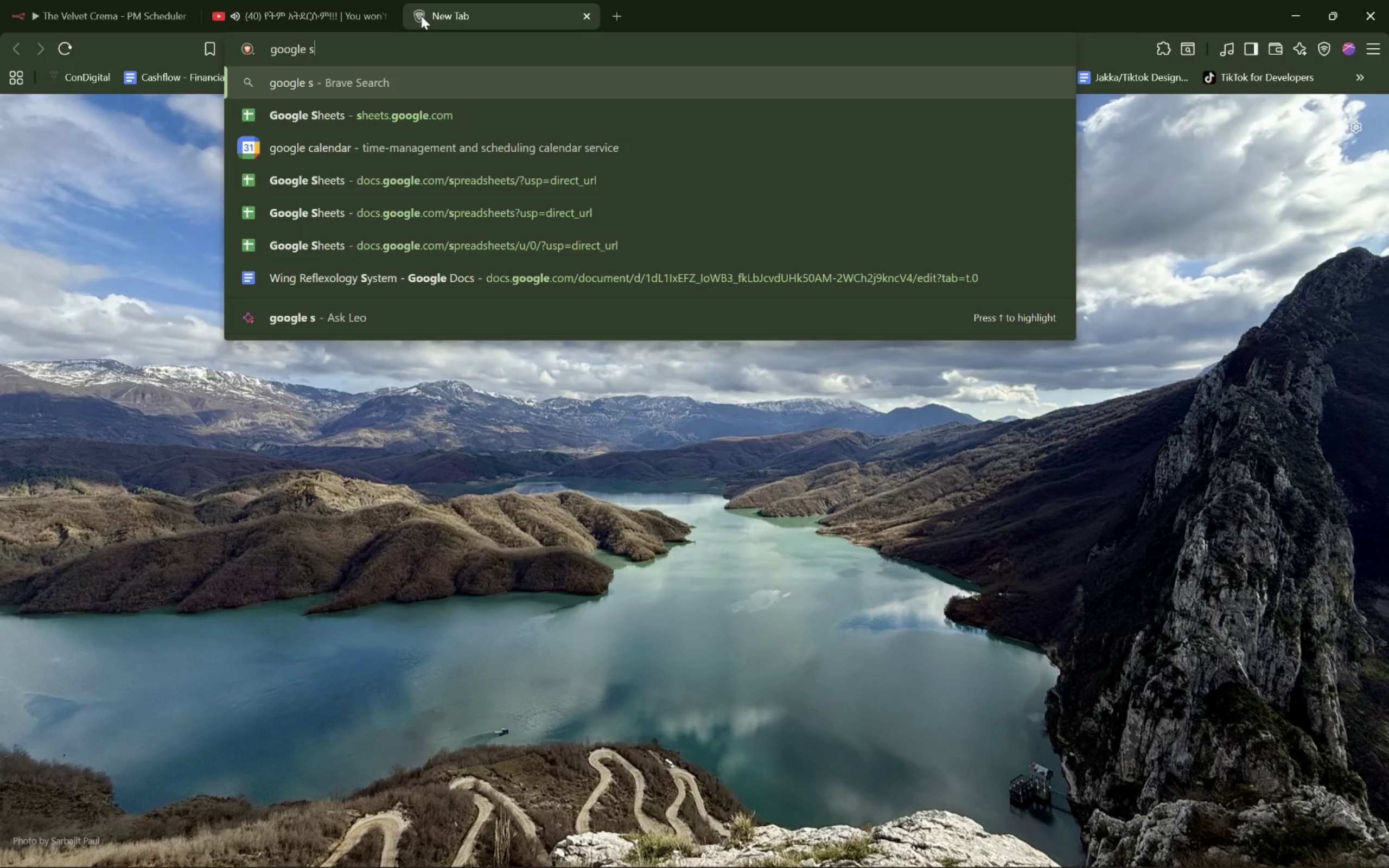 
hold_key(key=Unknown, duration=0.64)
 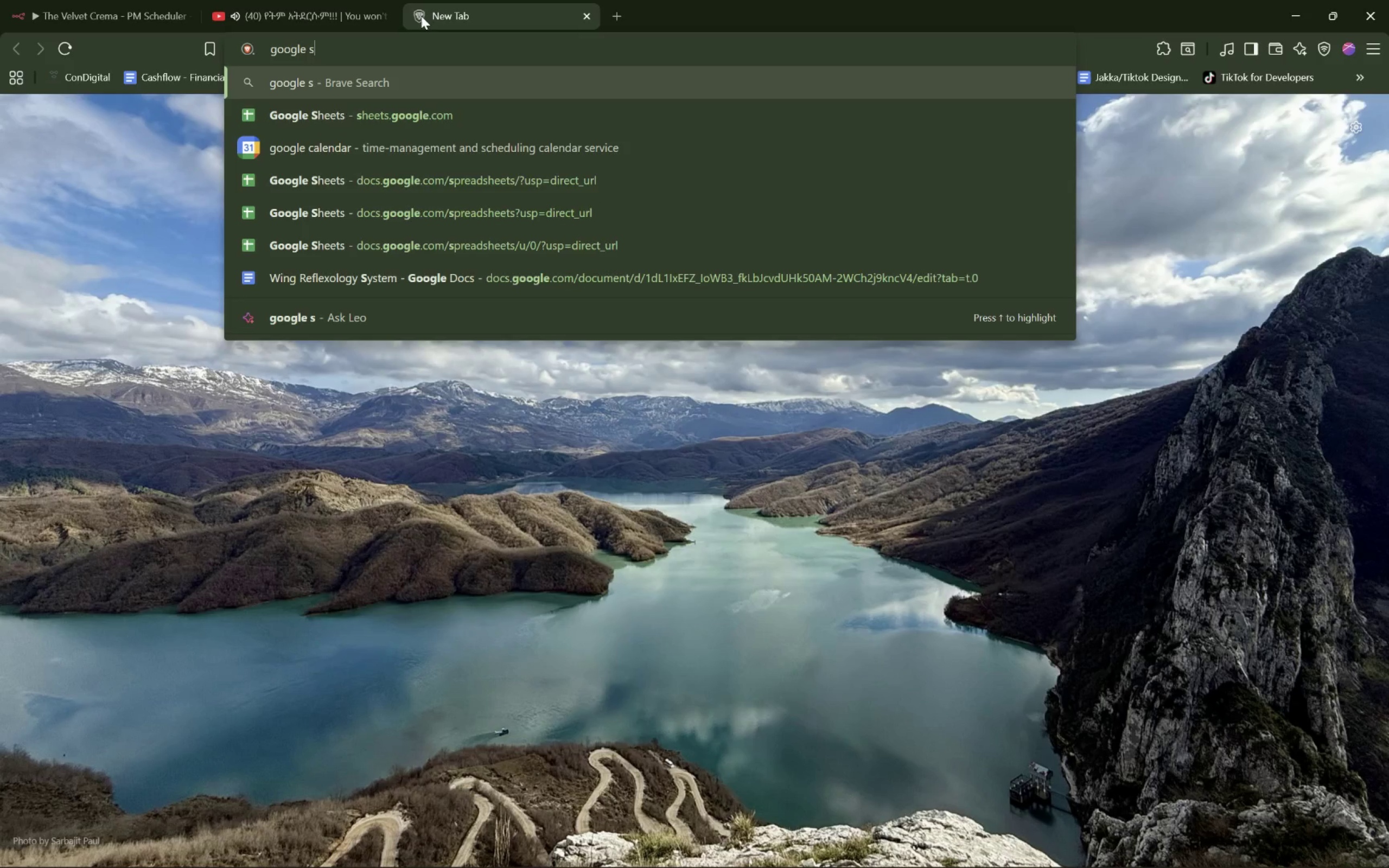 
key(Meta+Shift+ShiftLeft)
 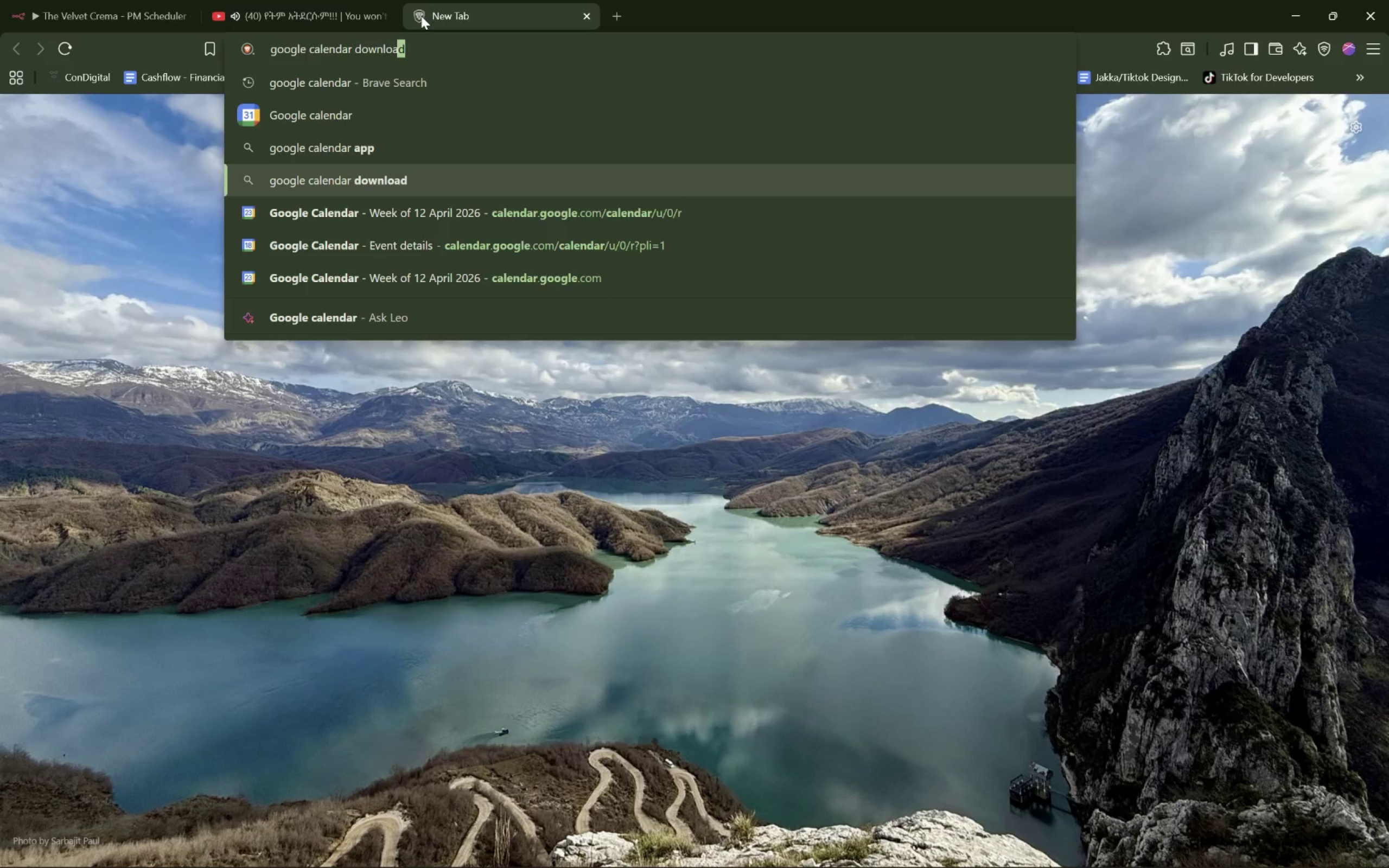 
key(Control+Shift+ArrowLeft)
 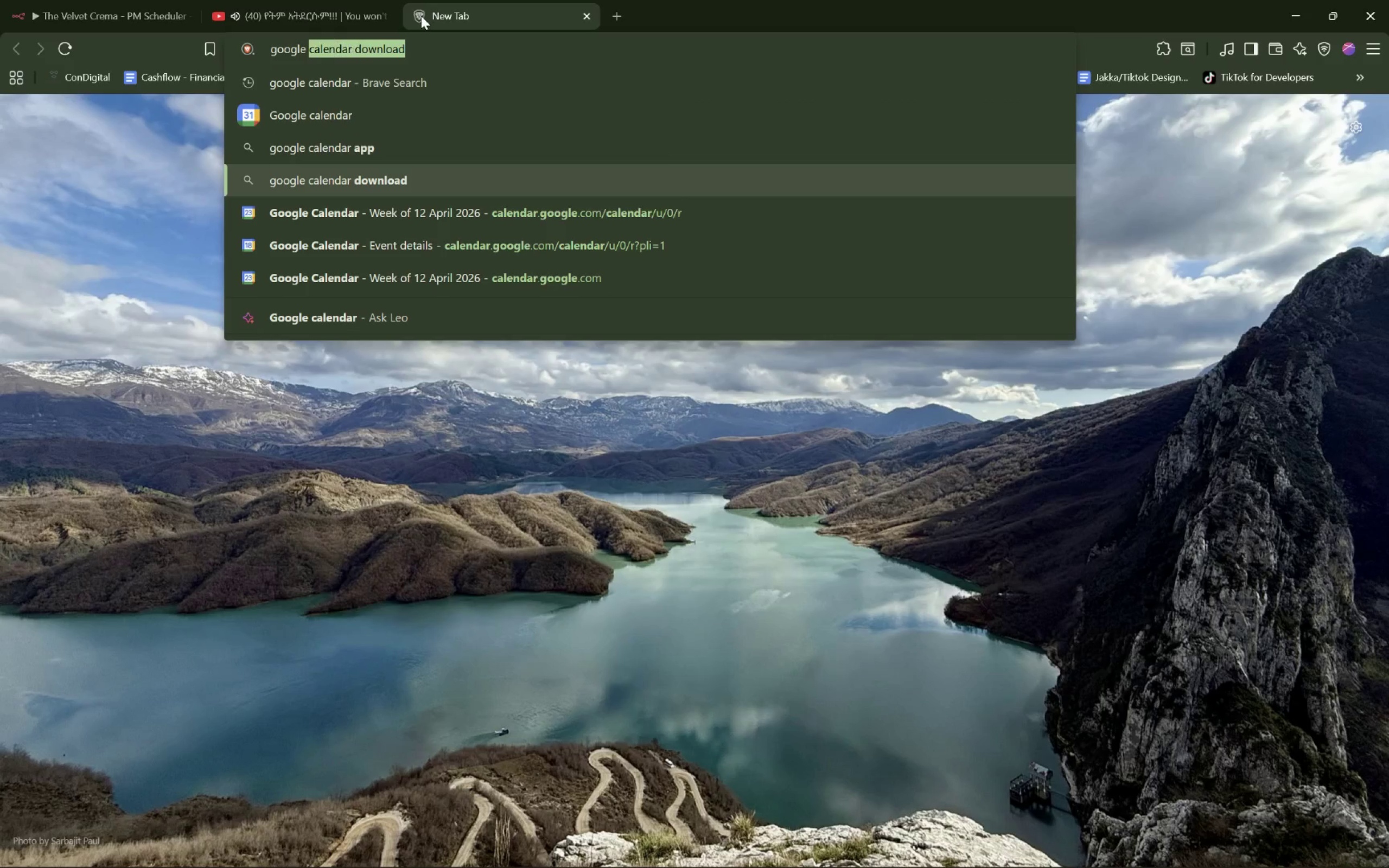 
key(Control+Shift+ArrowLeft)
 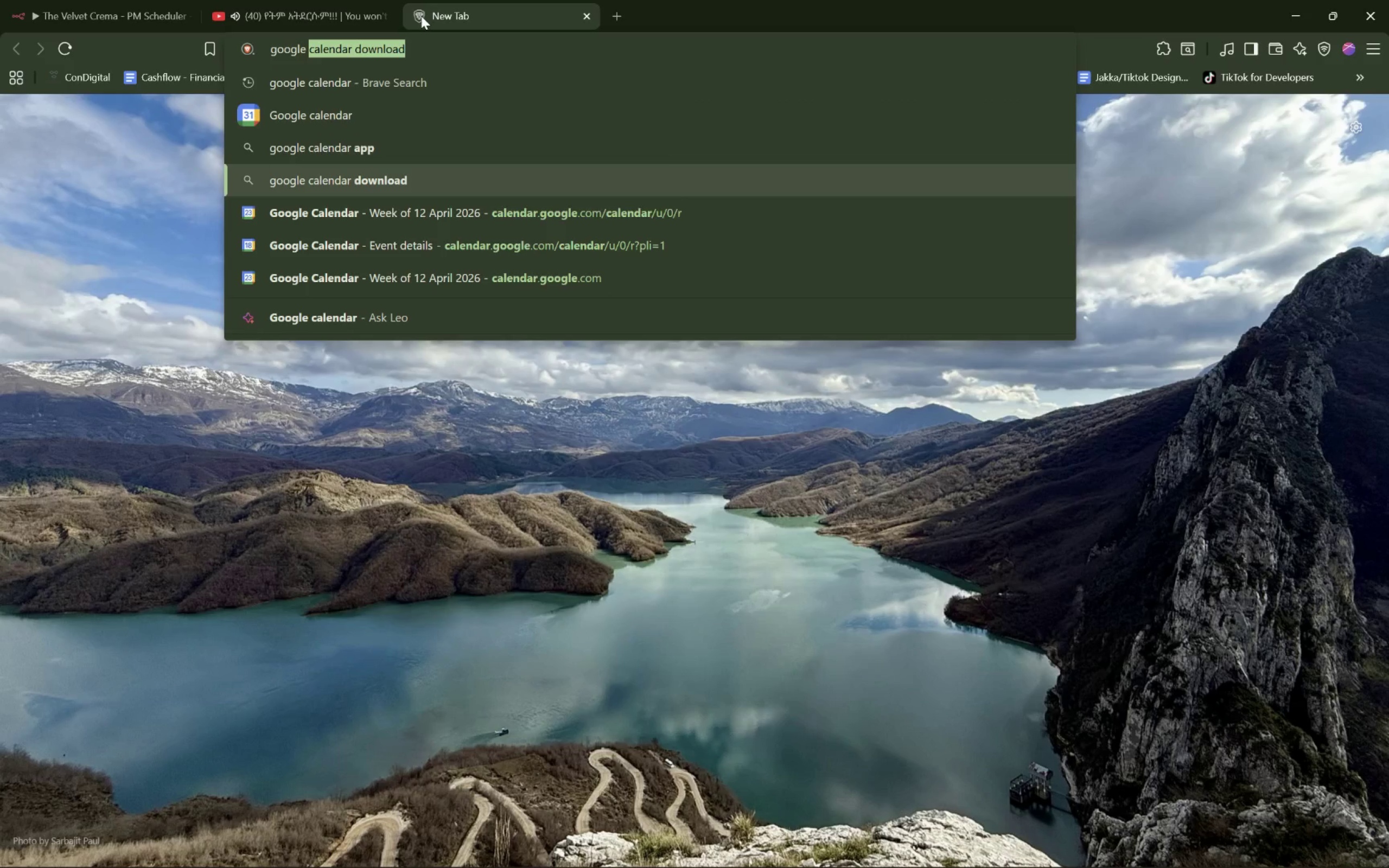 
key(Meta+Shift+ShiftLeft)
 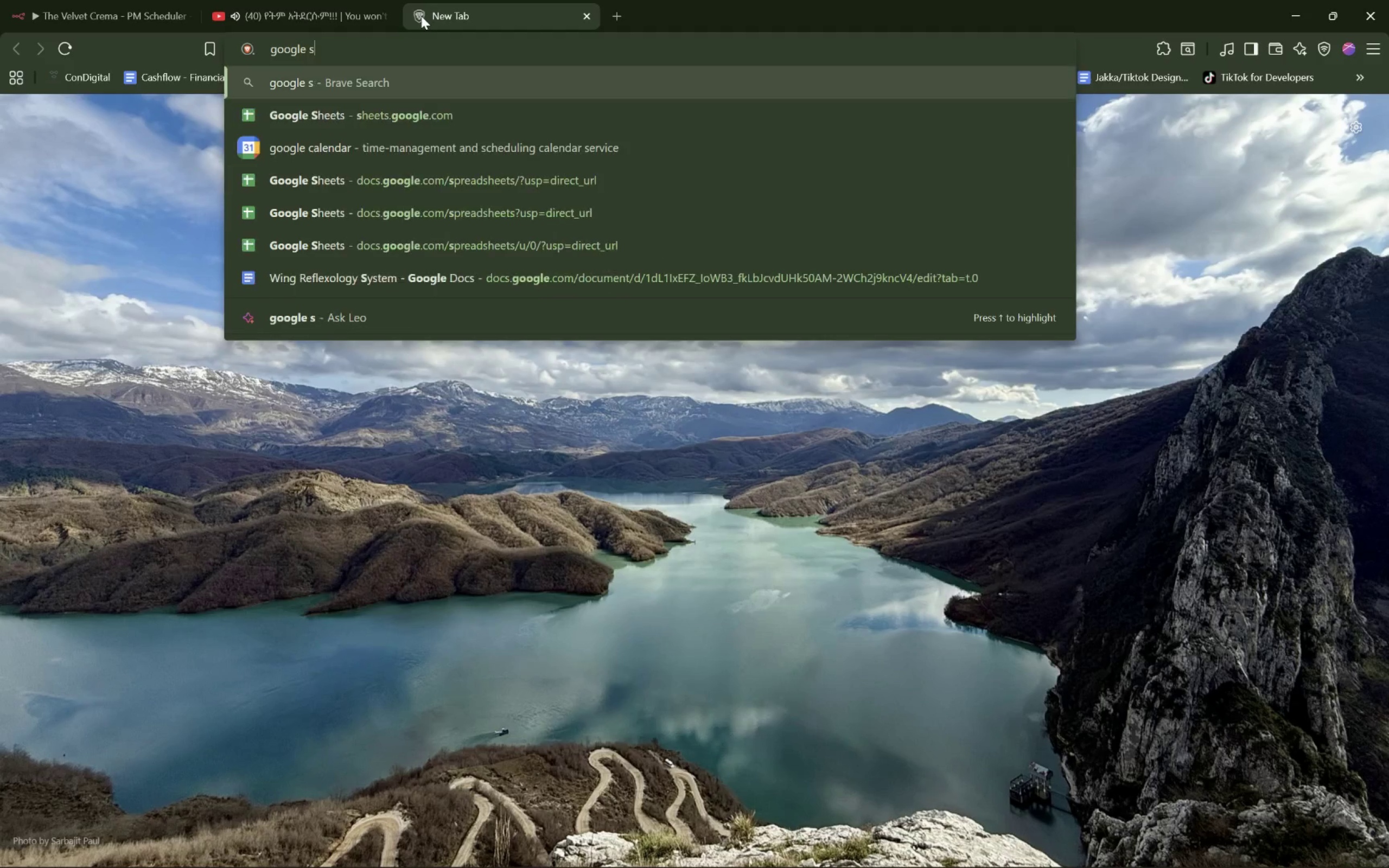 
type(shee)
 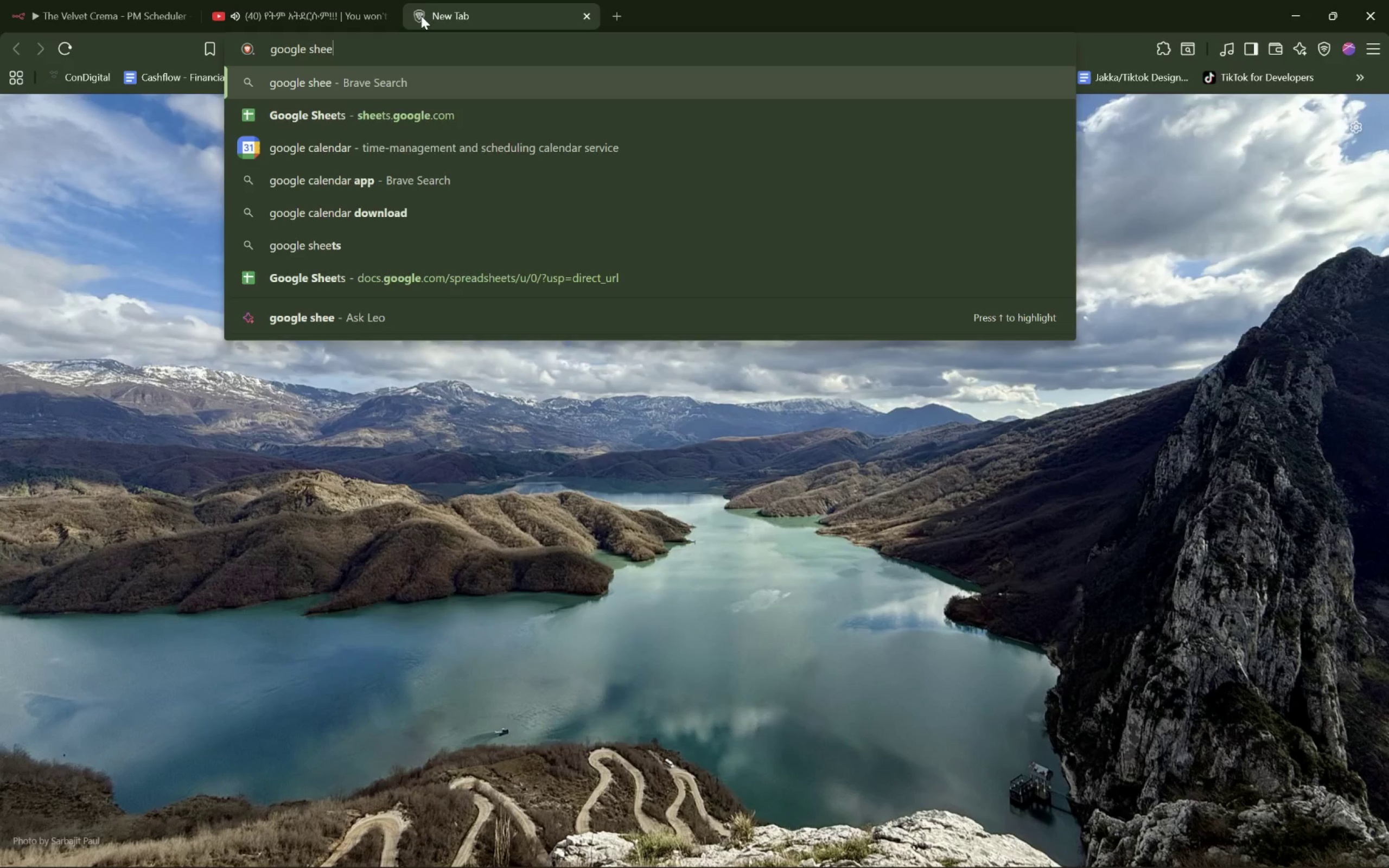 
key(ArrowDown)
 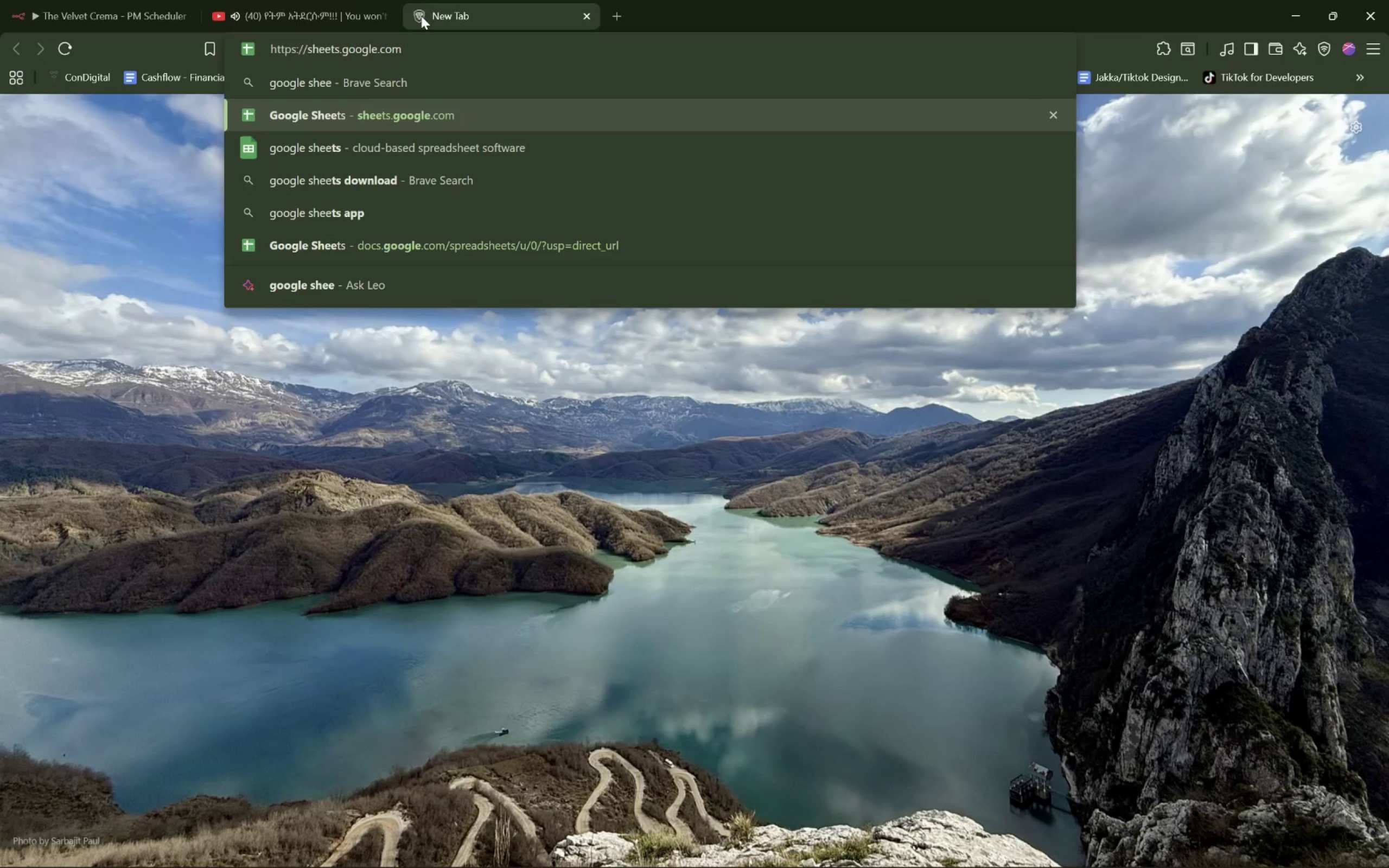 
key(Enter)
 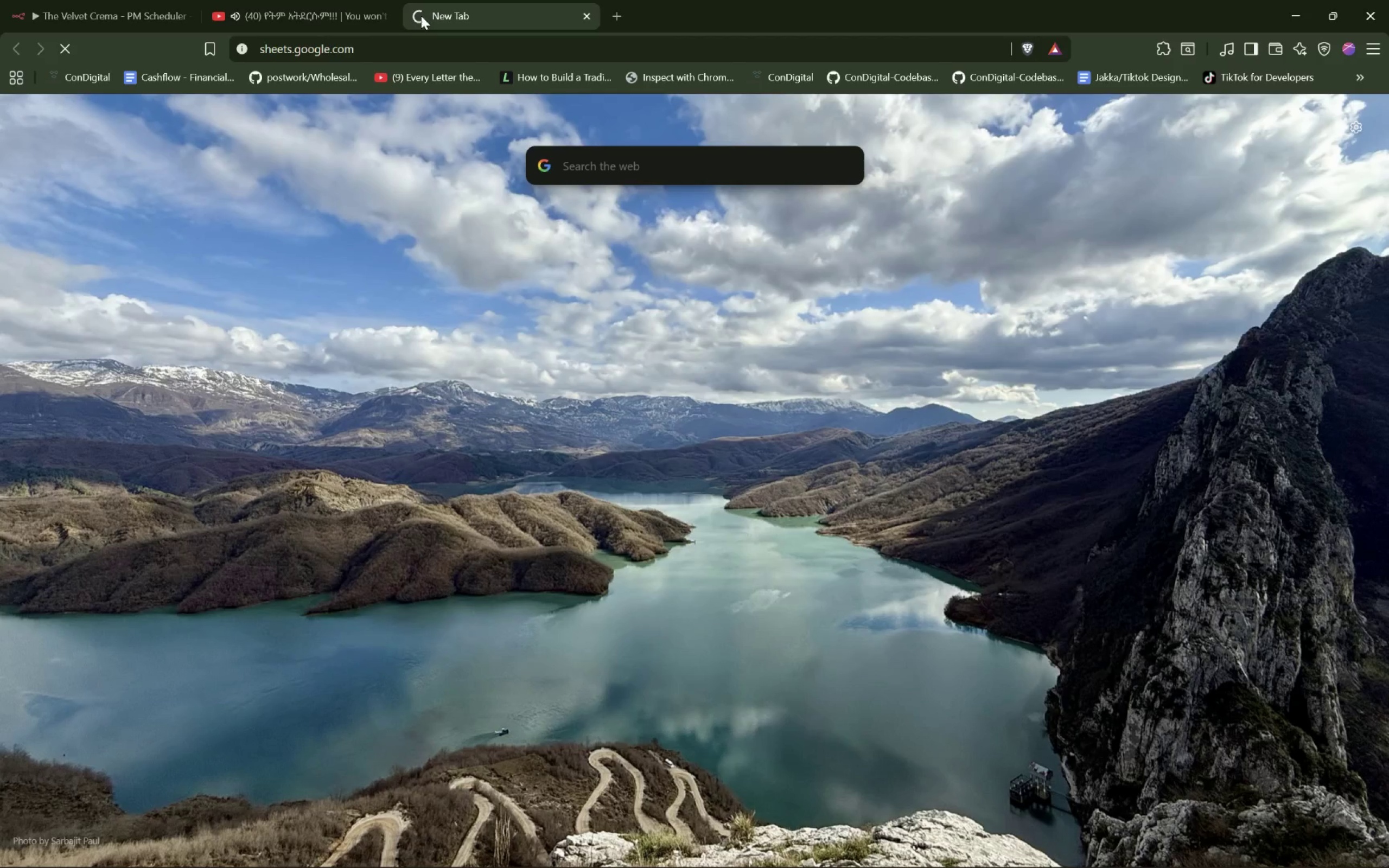 
left_click_drag(start_coordinate=[421, 16], to_coordinate=[262, 5])
 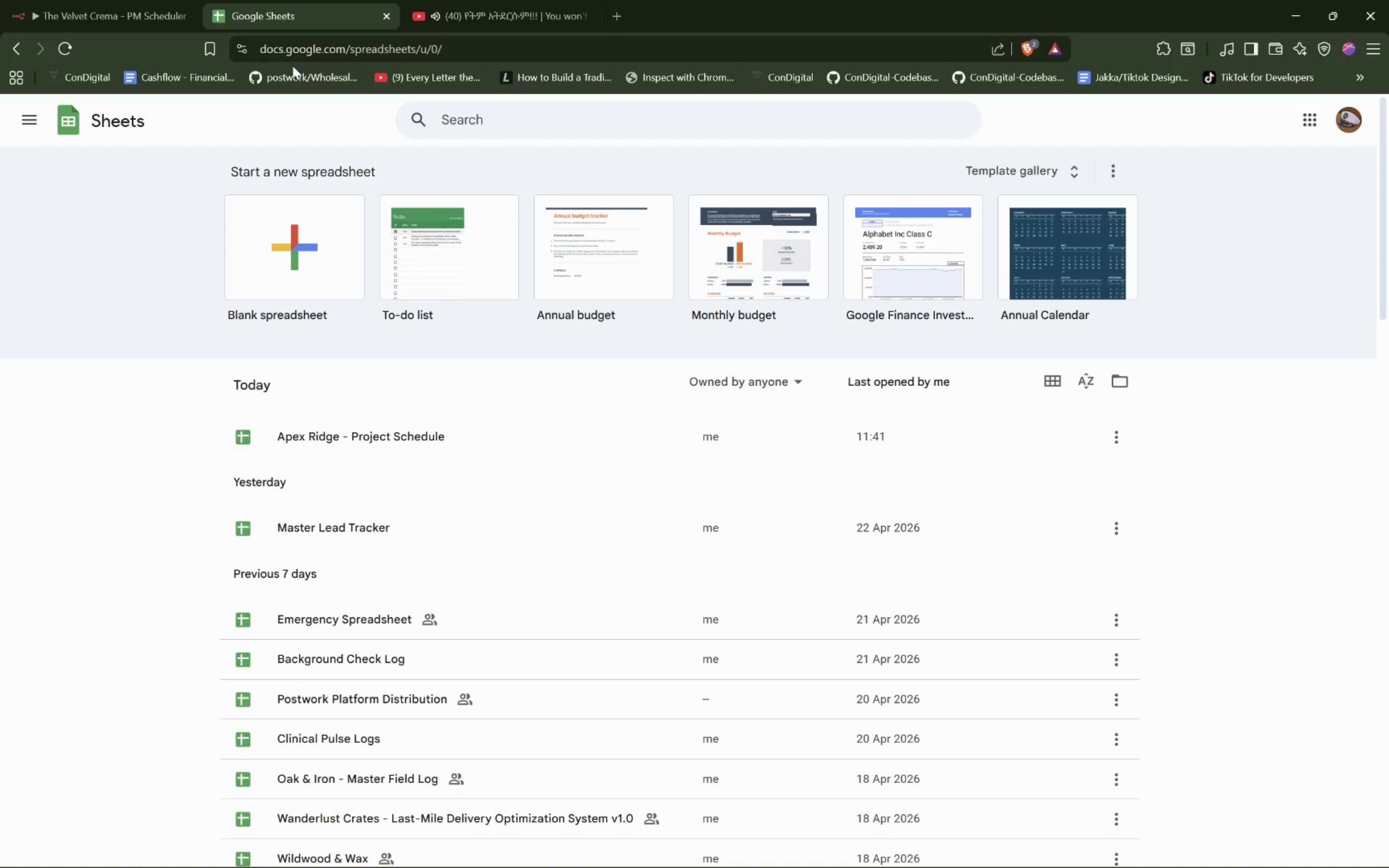 
wait(12.39)
 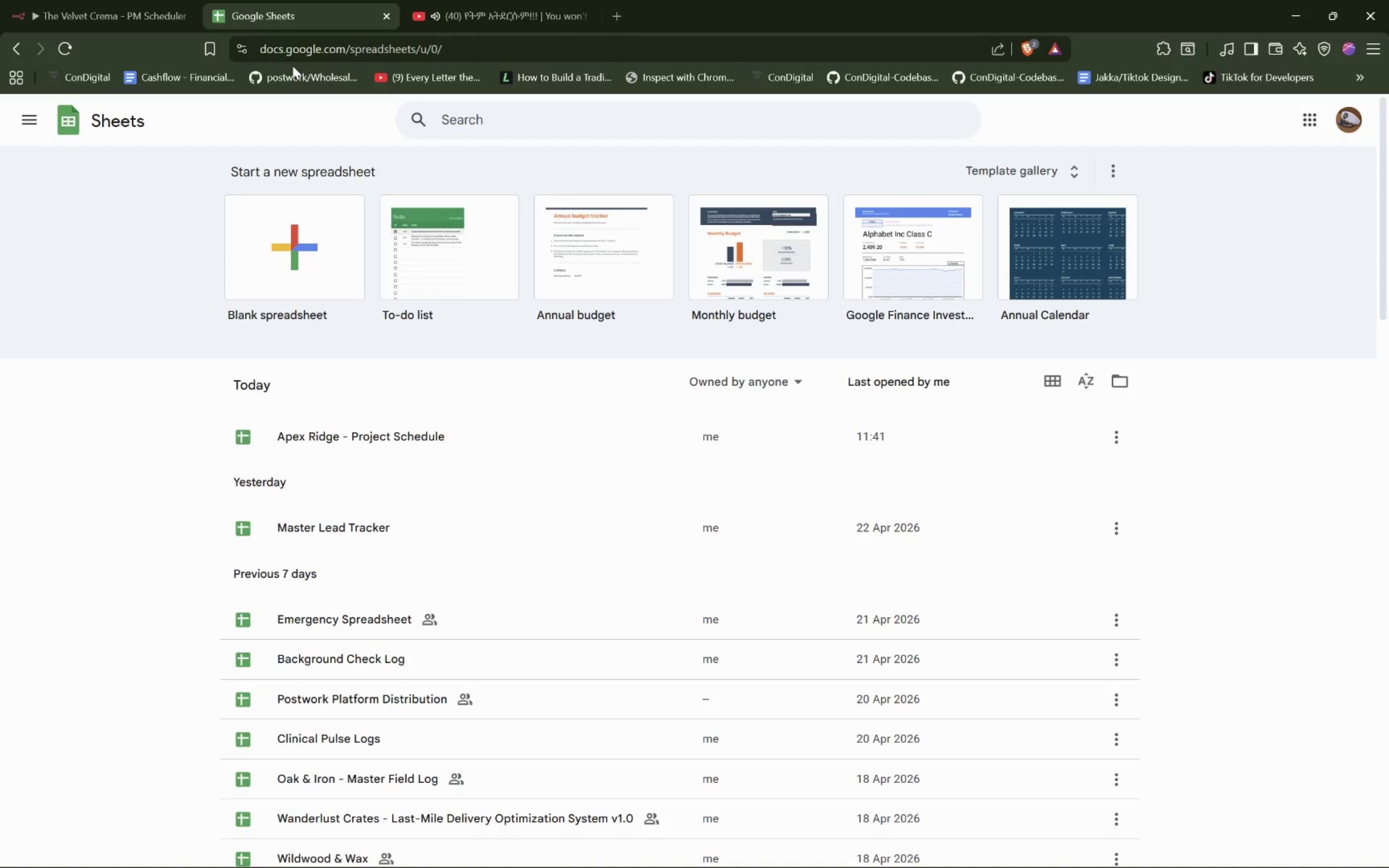 
left_click([294, 275])
 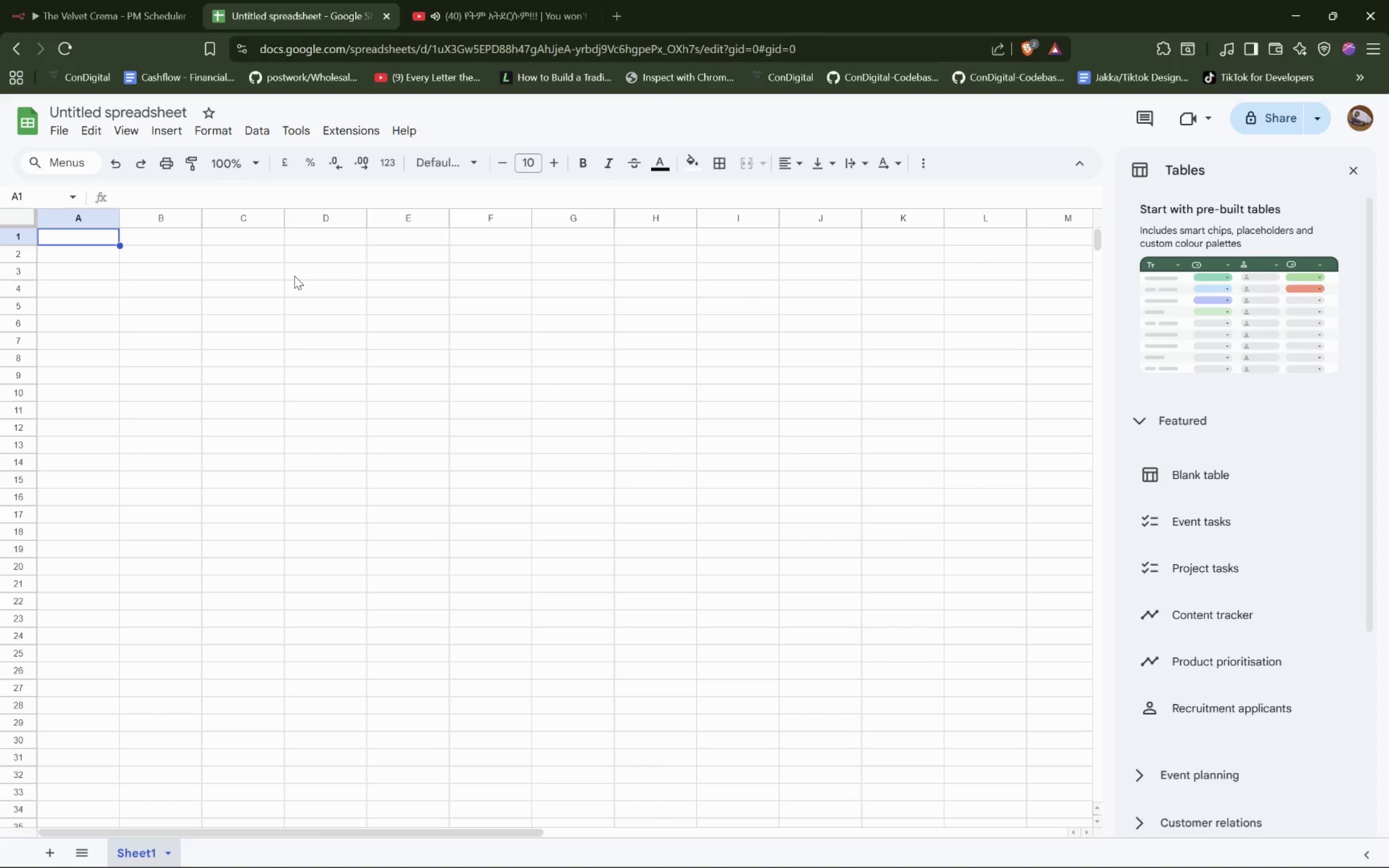 
wait(7.5)
 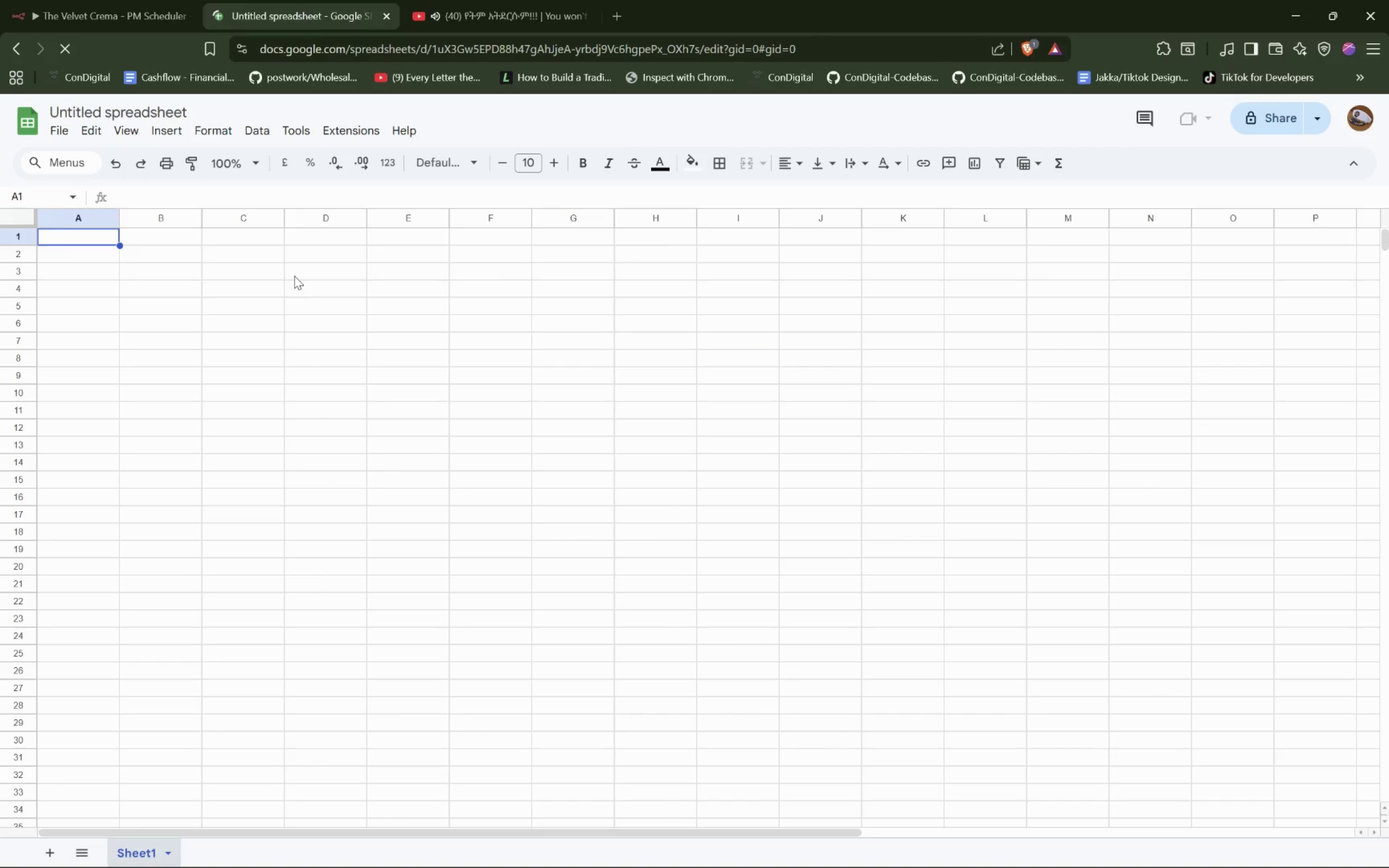 
left_click([144, 107])
 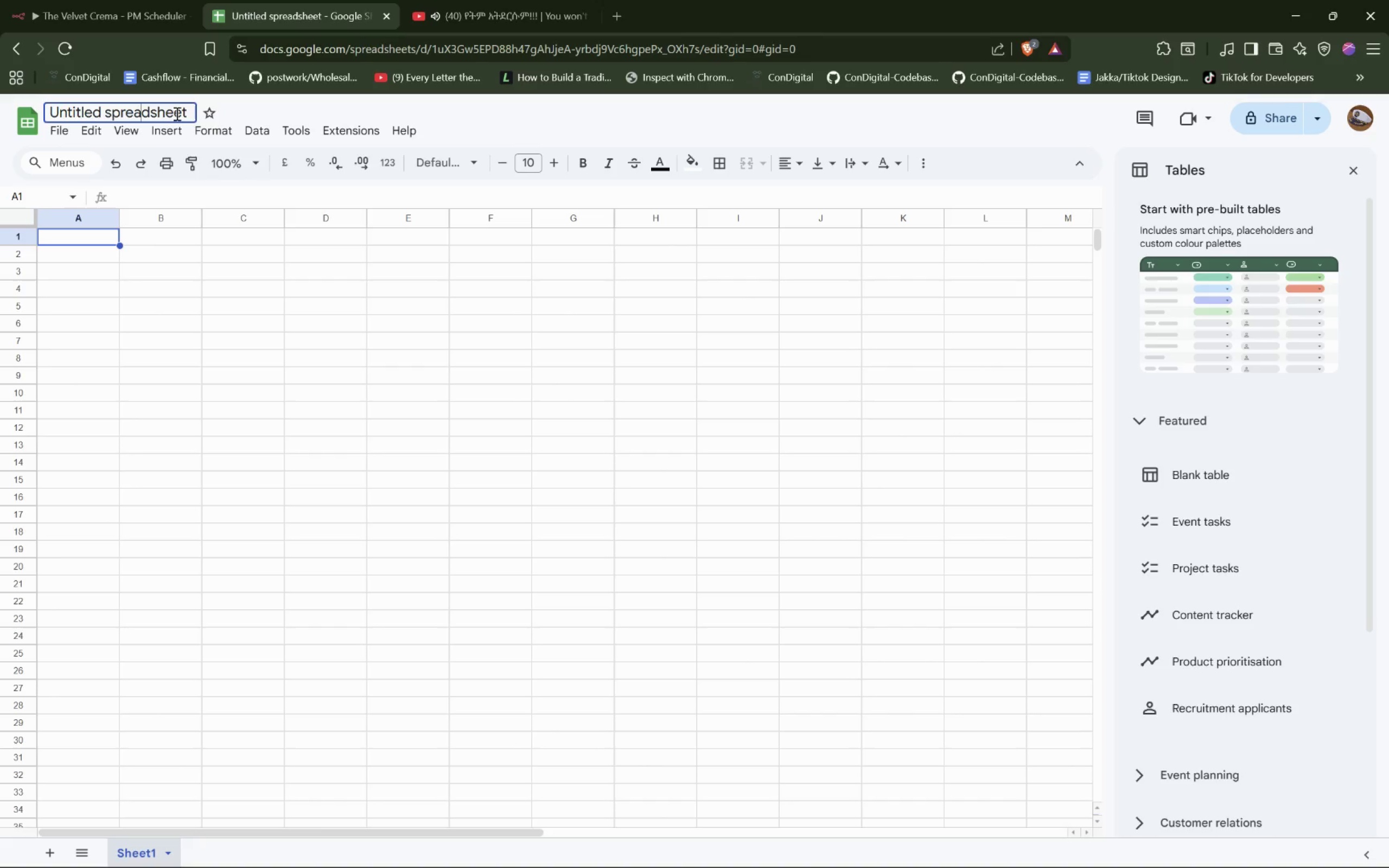 
double_click([175, 113])
 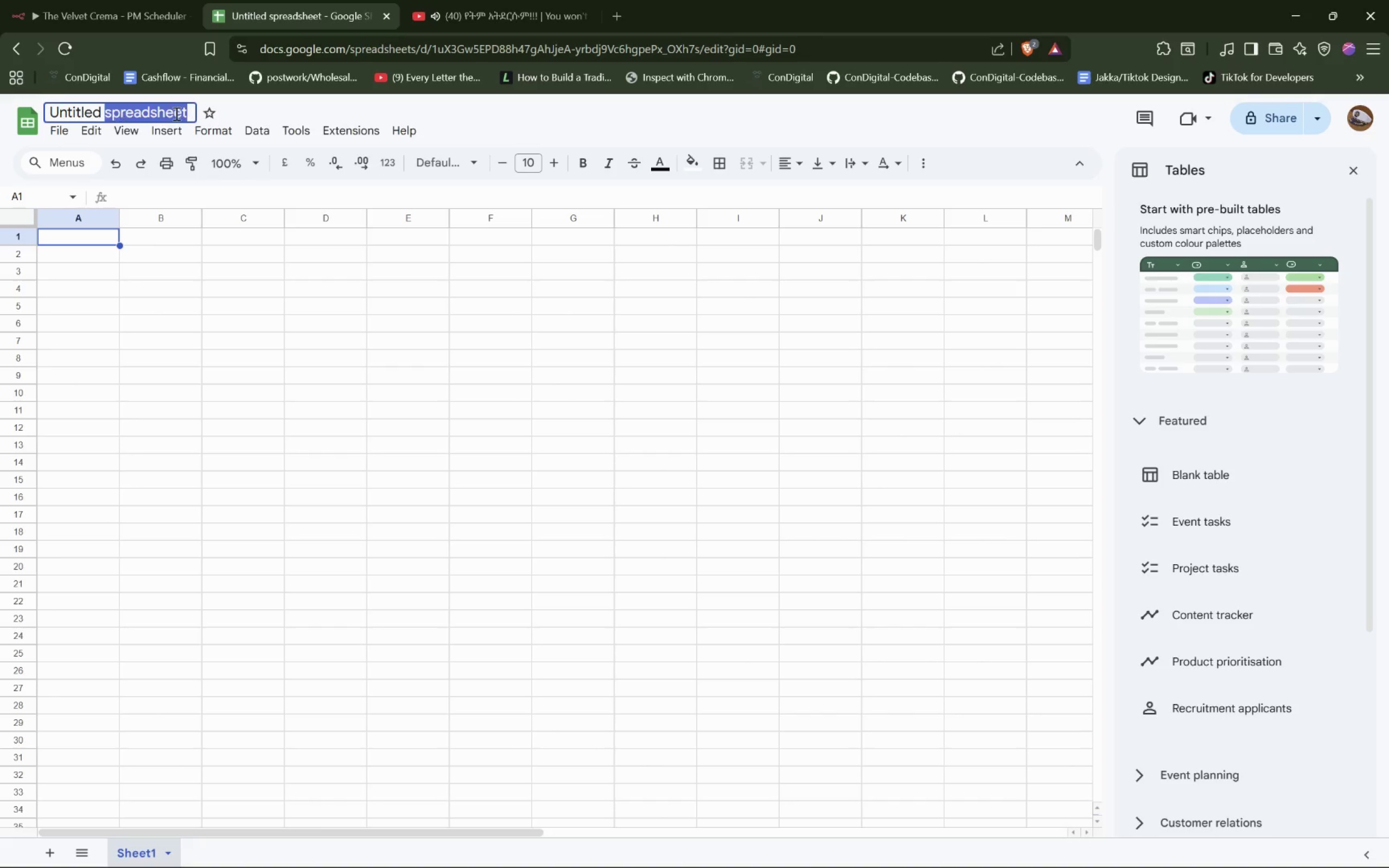 
triple_click([175, 113])
 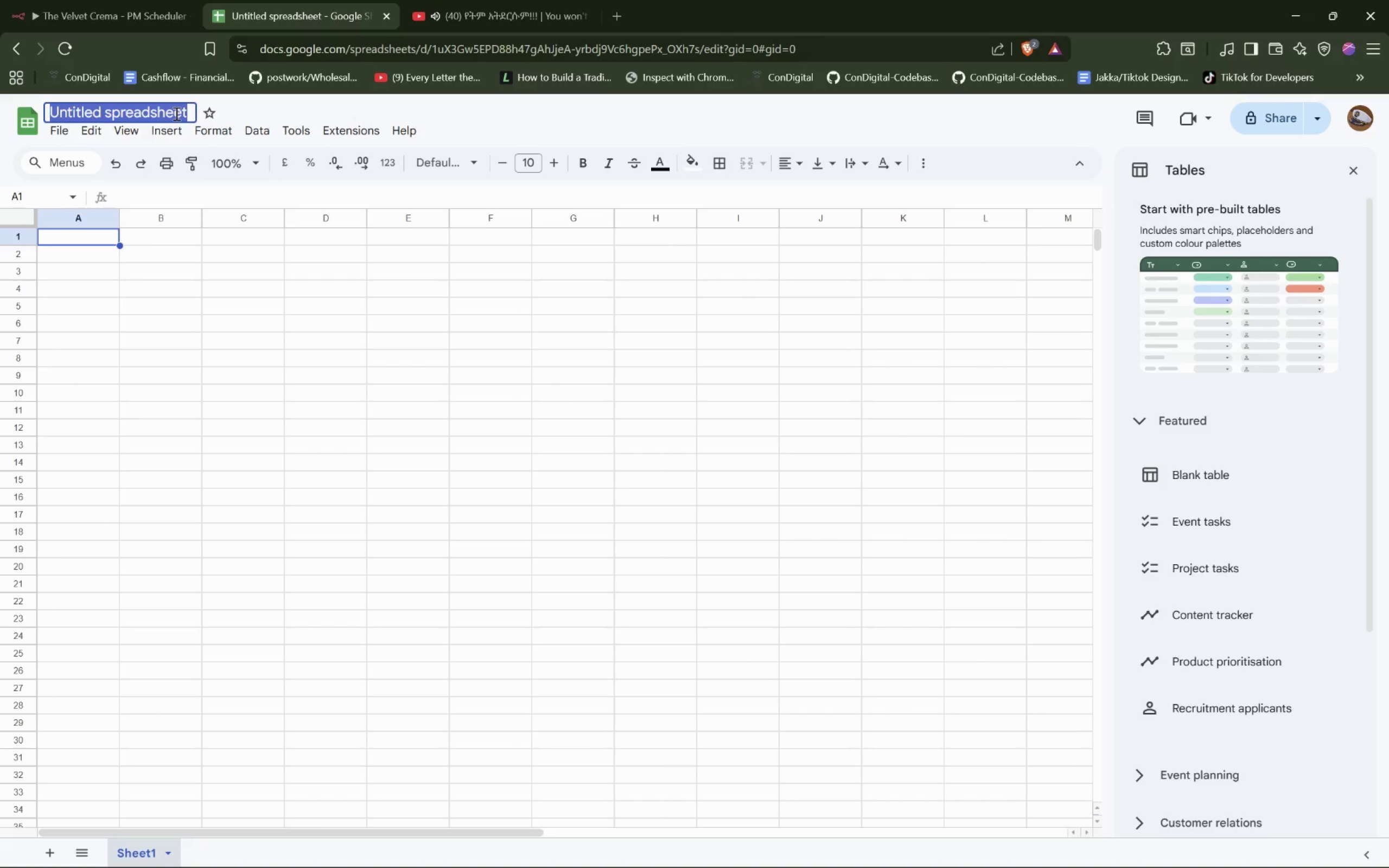 
type(The Velvel )
key(Backspace)
key(Backspace)
type(t Crema - Machine Maintainance)
 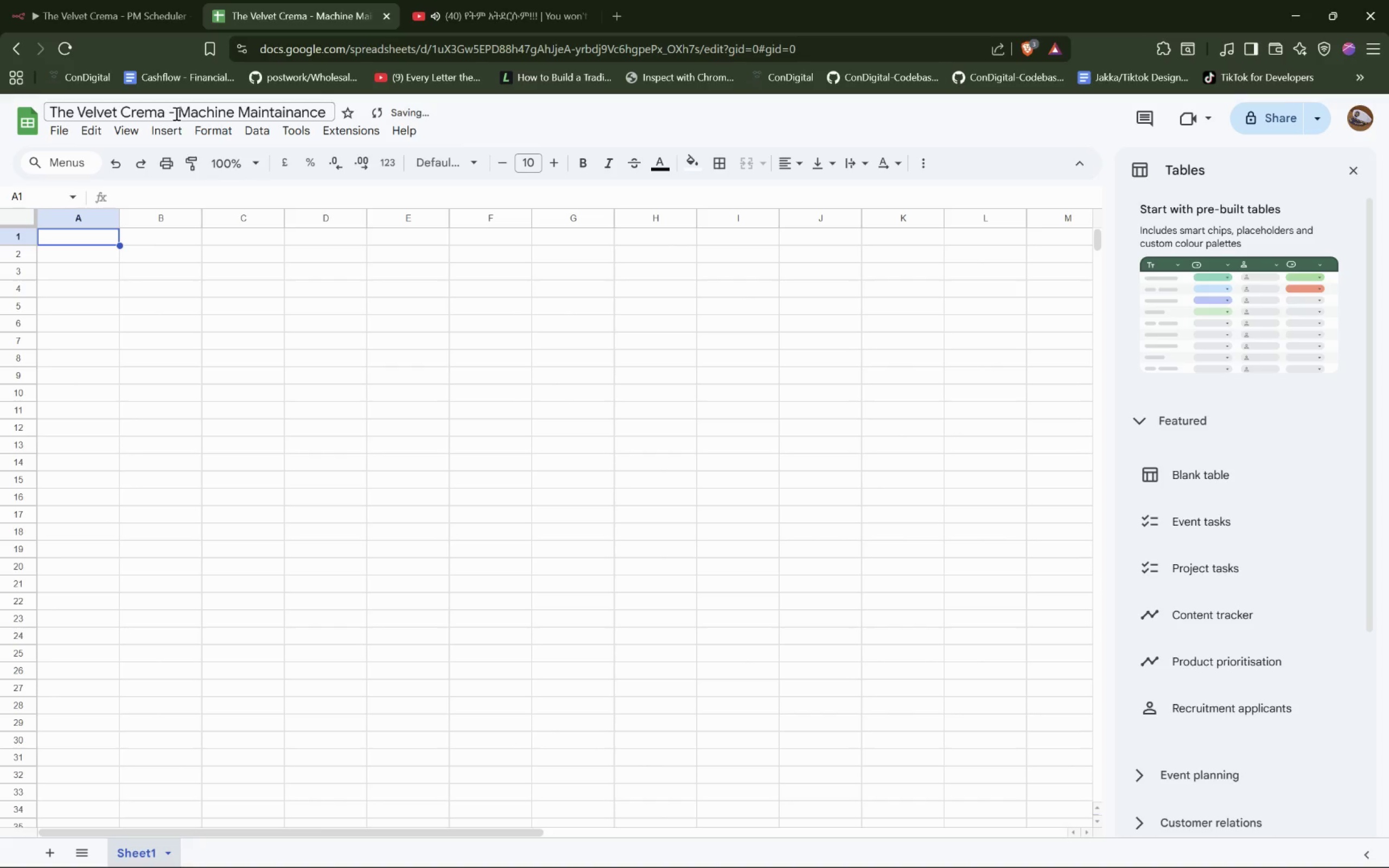 
 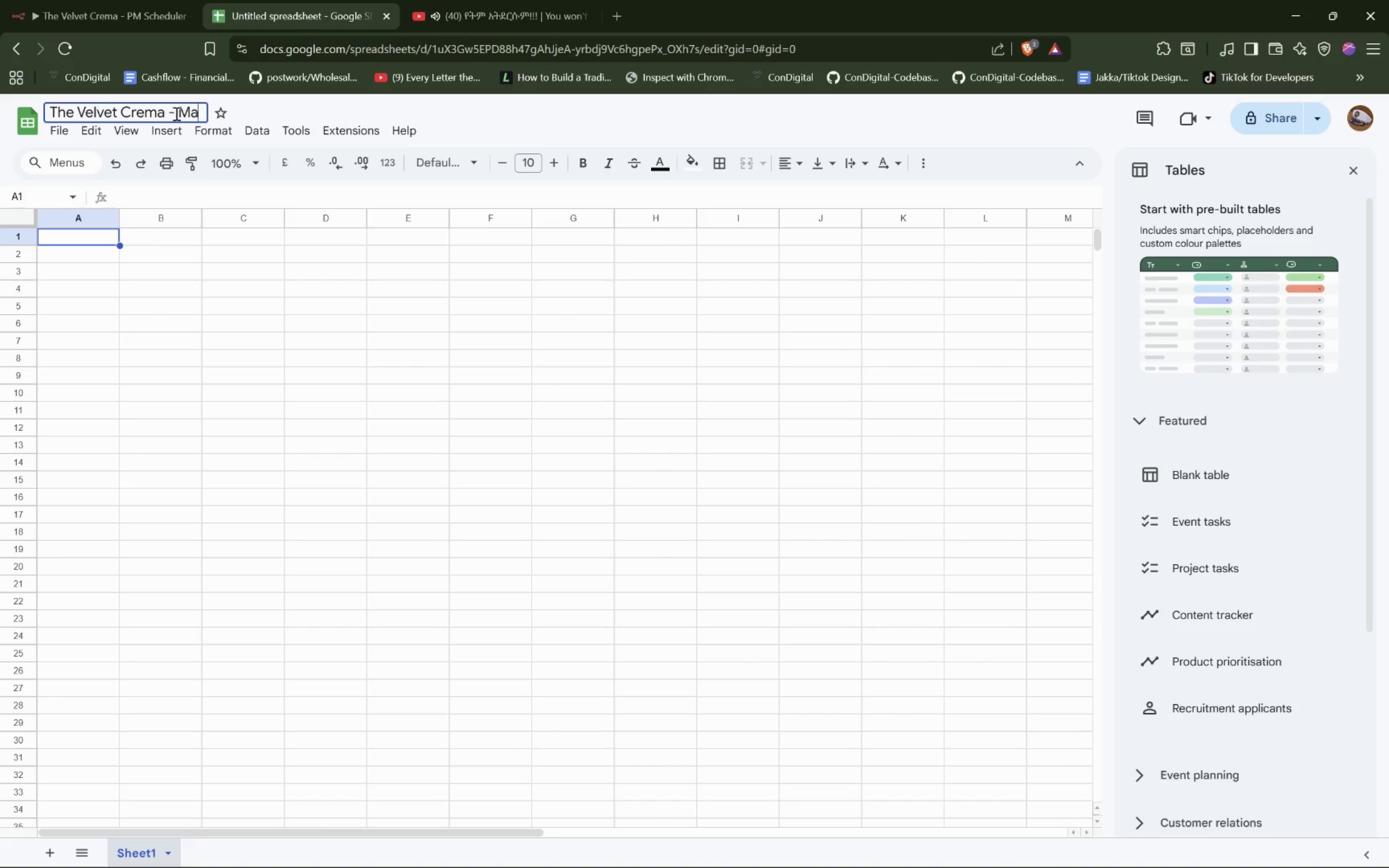 
key(Enter)
 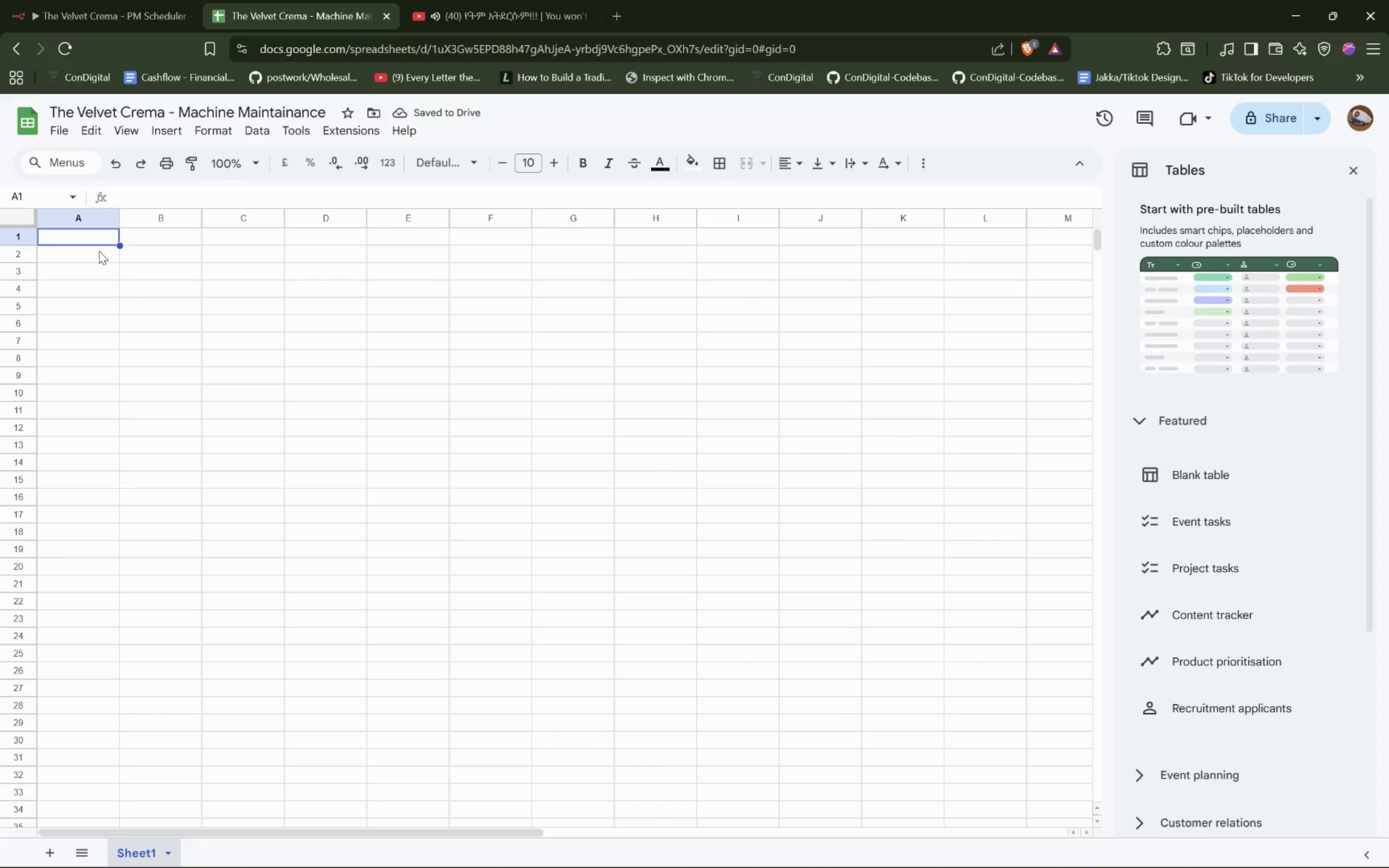 
double_click([156, 851])
 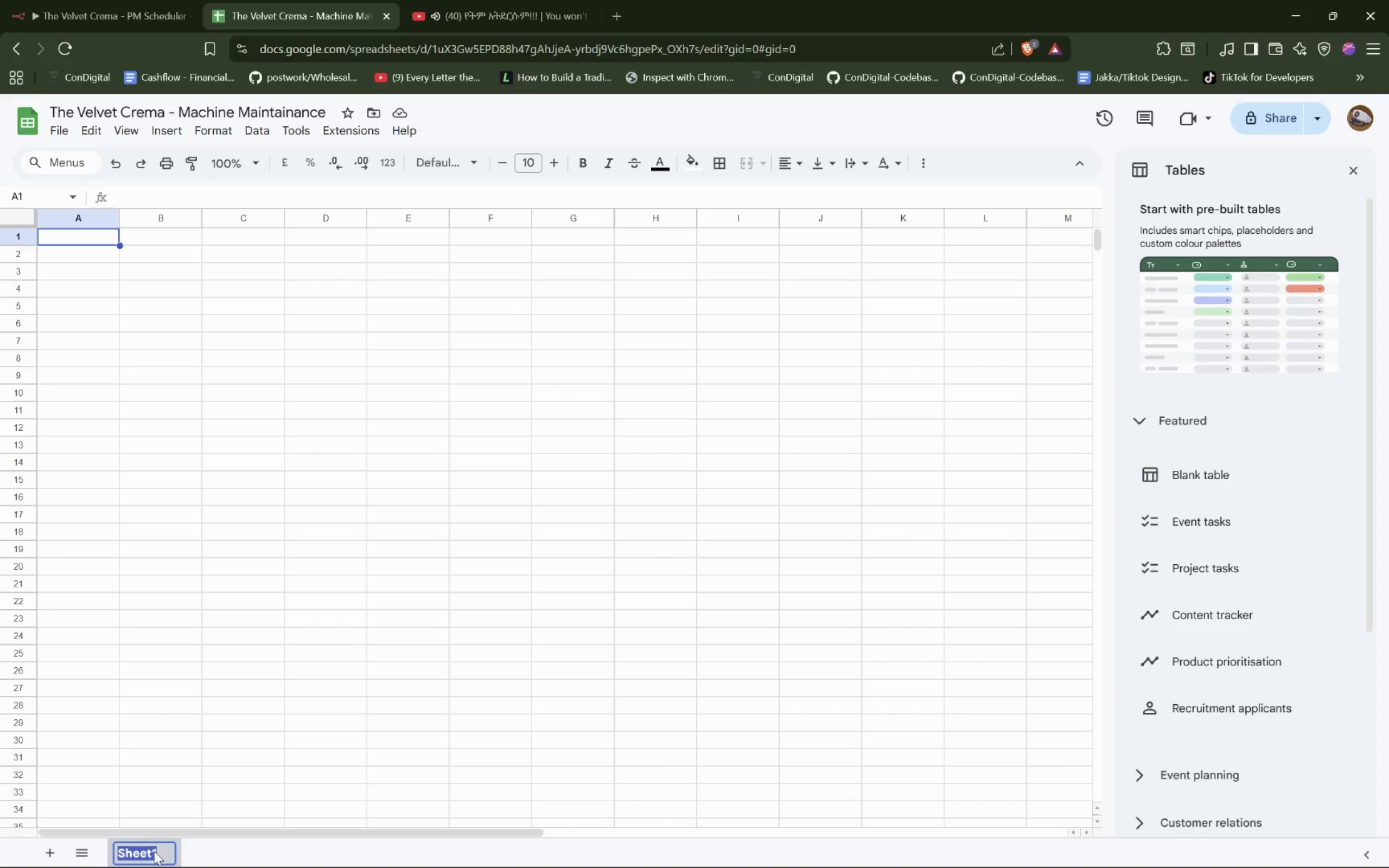 
type(Daily Soh)
key(Backspace)
key(Backspace)
type(hot Log)
 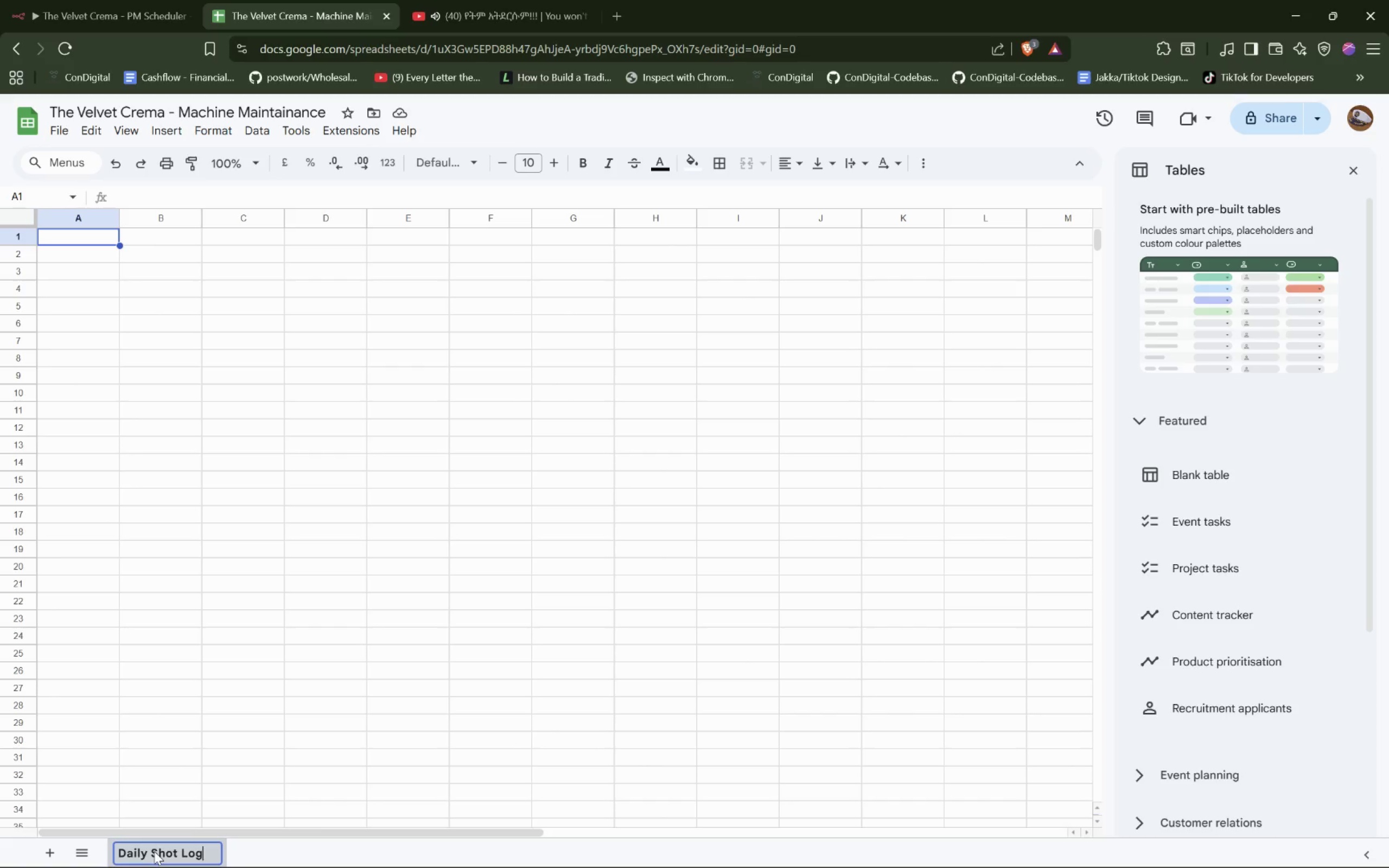 
key(Enter)
 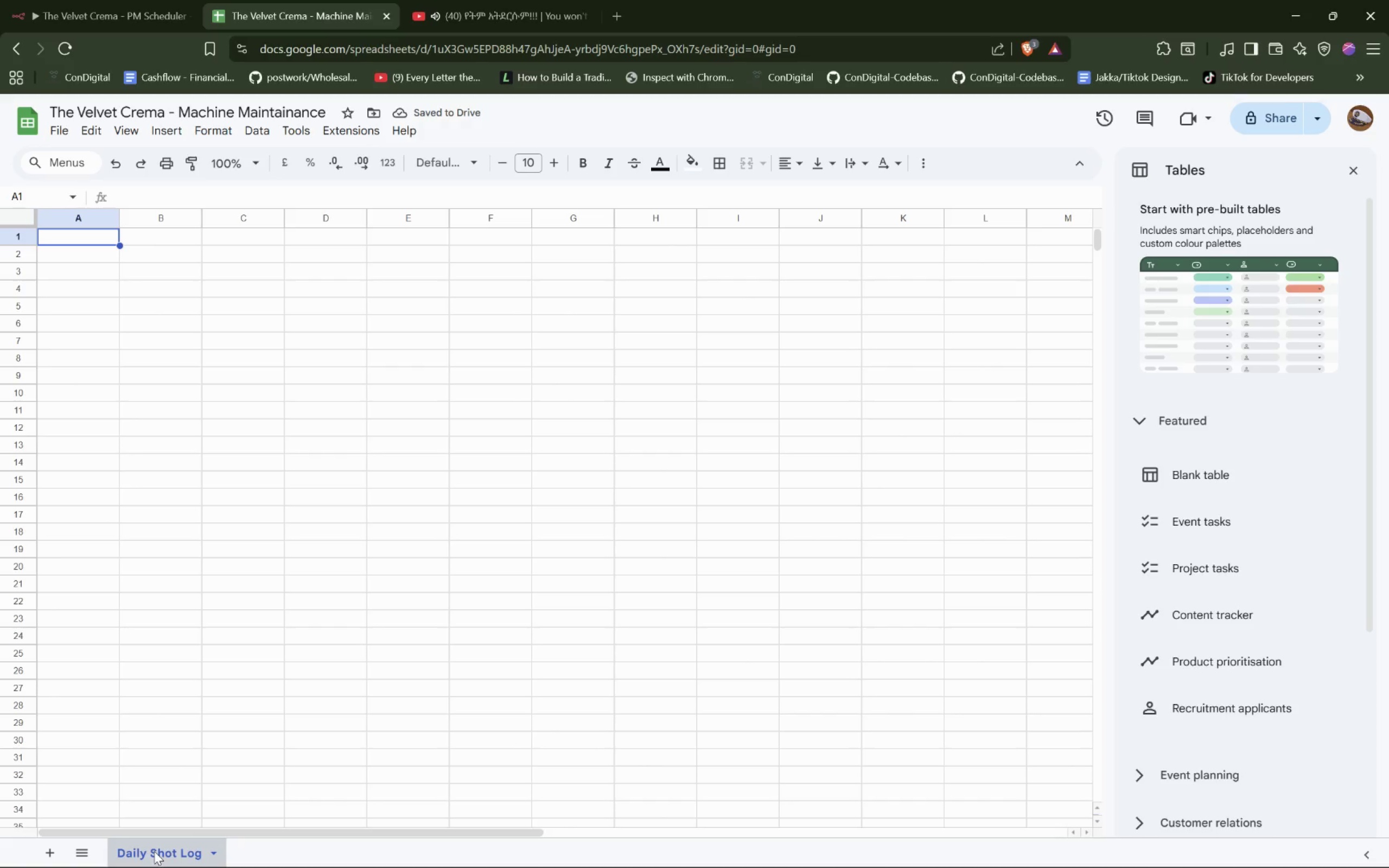 
left_click([49, 848])
 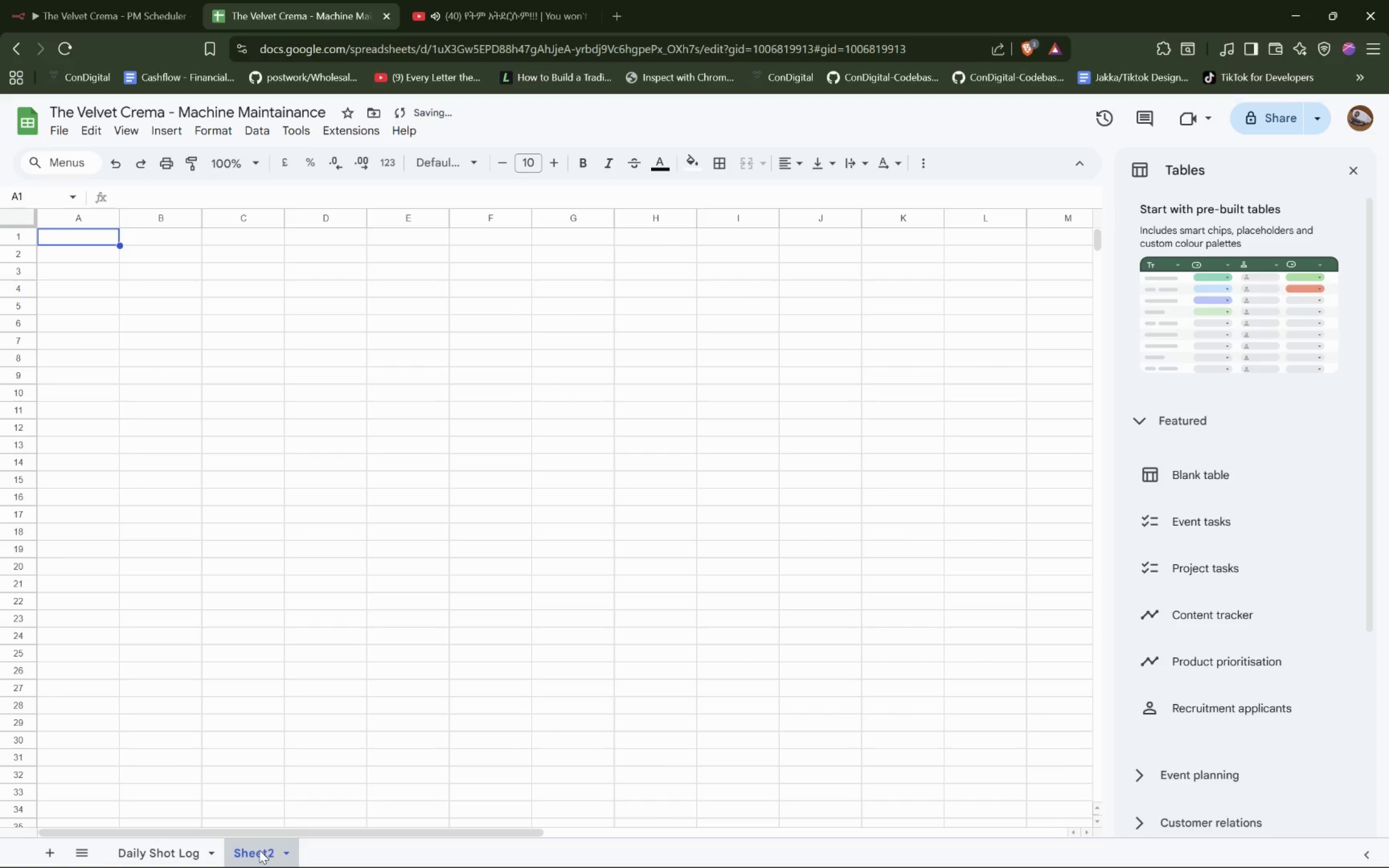 
double_click([259, 850])
 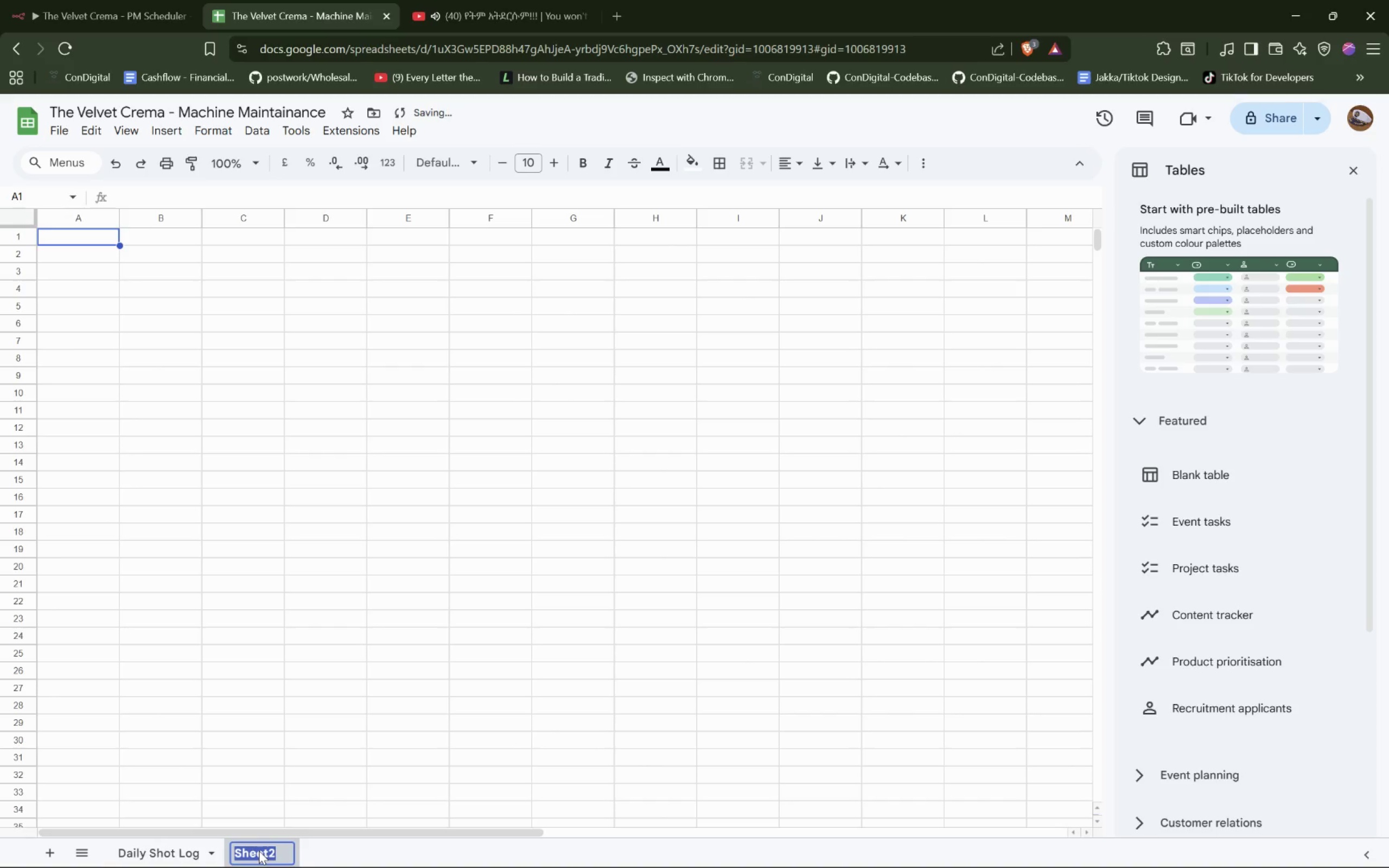 
type(Main)
key(Backspace)
key(Backspace)
type(chine Status)
 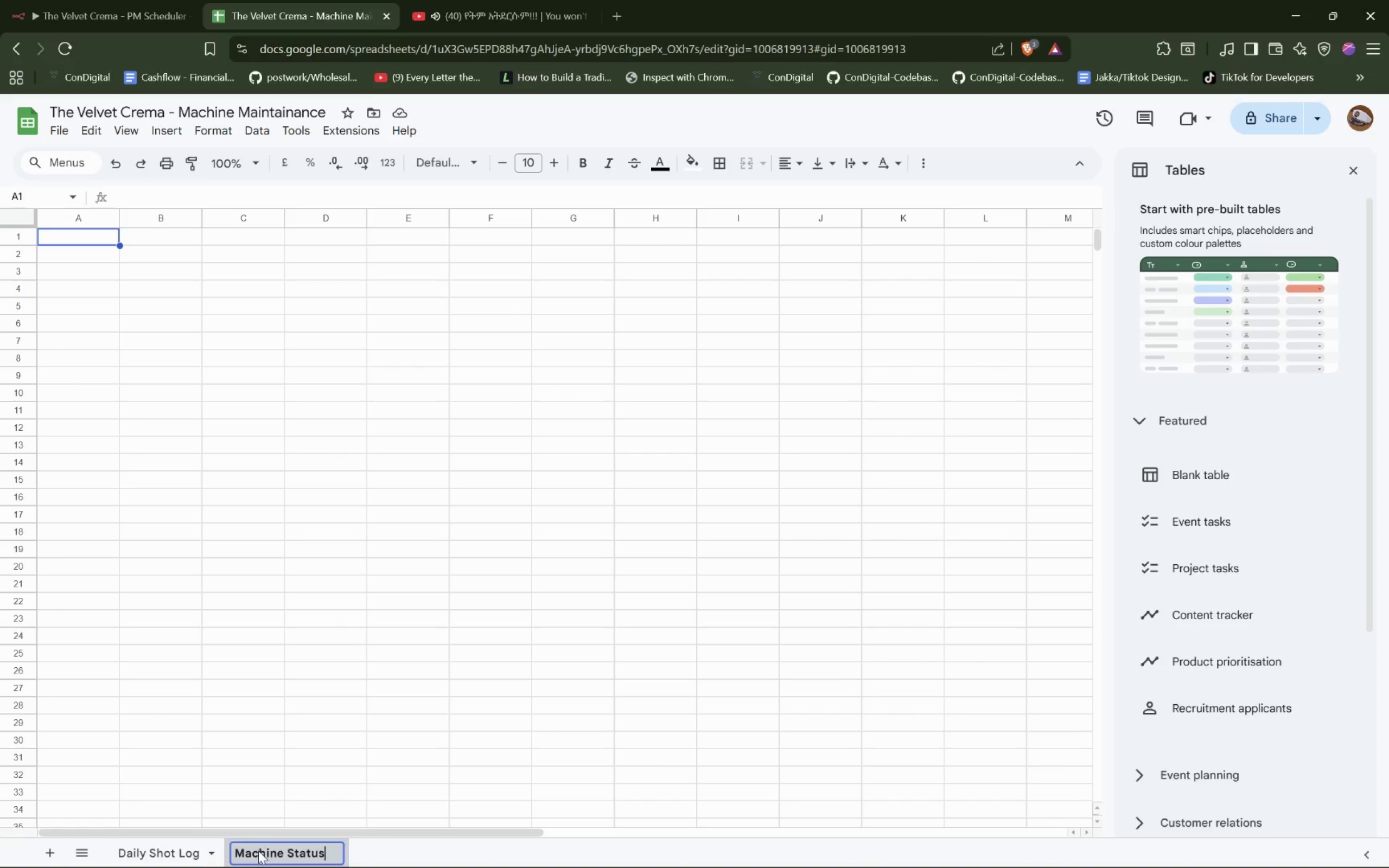 
key(Enter)
 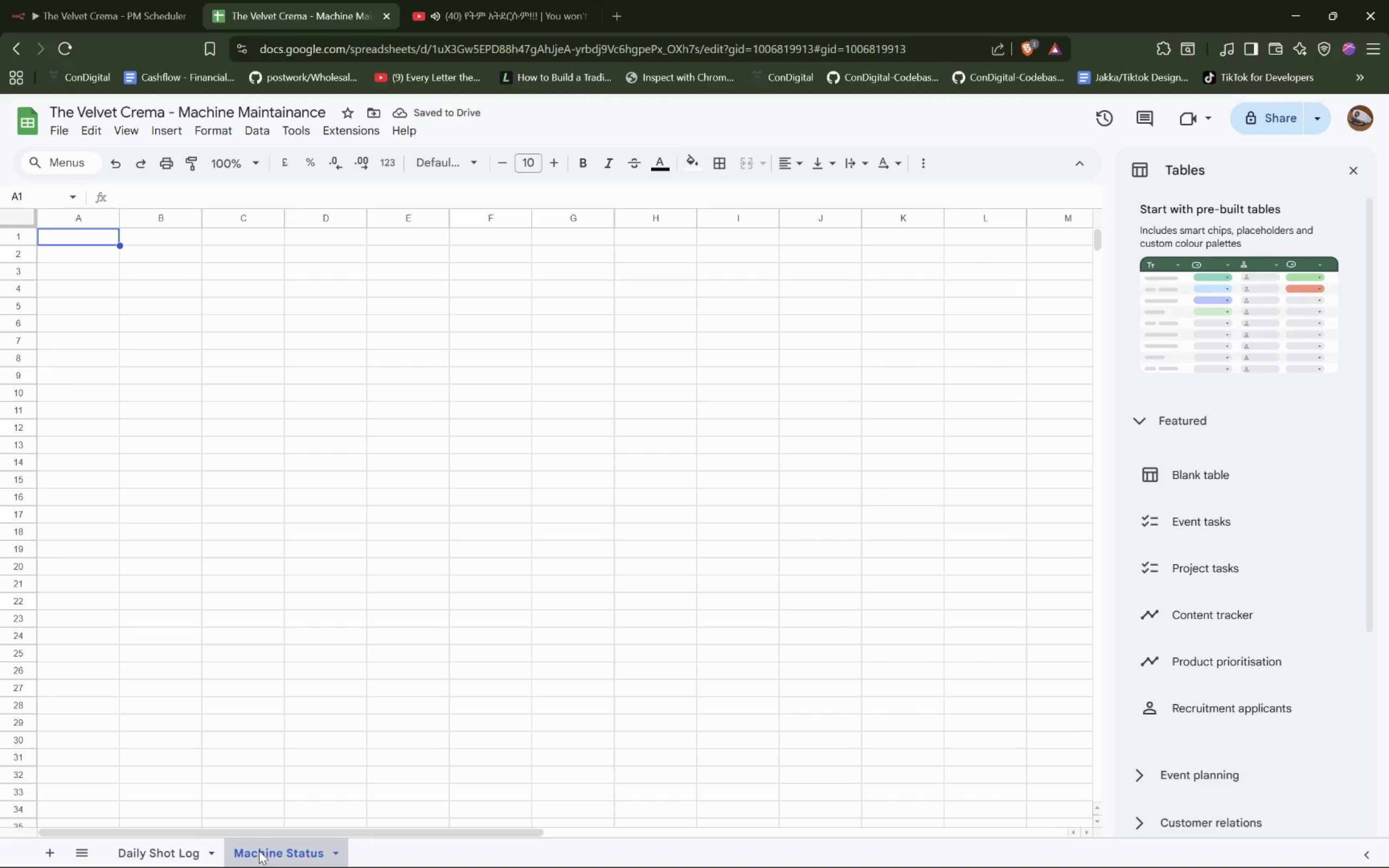 
wait(6.67)
 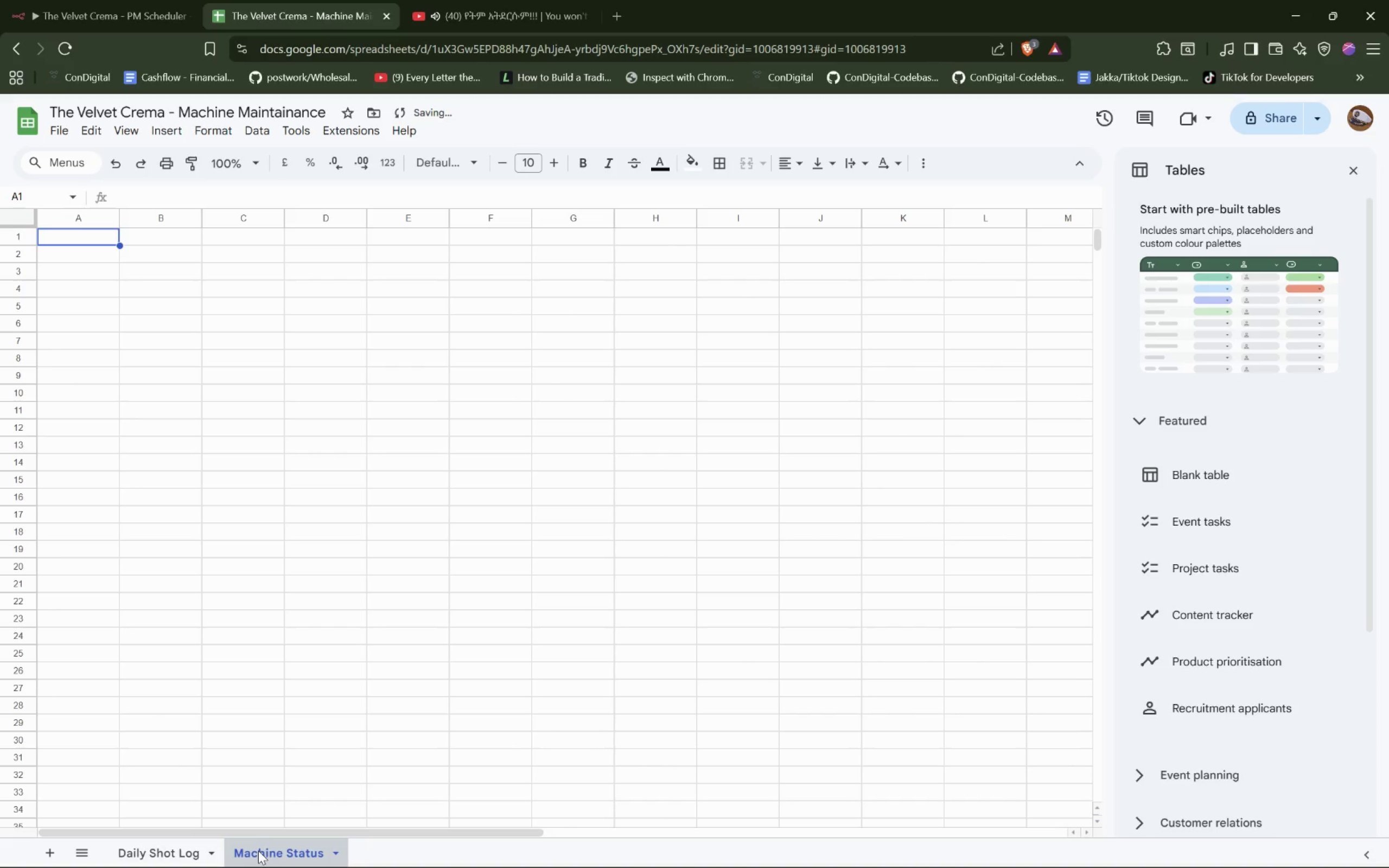 
left_click([175, 851])
 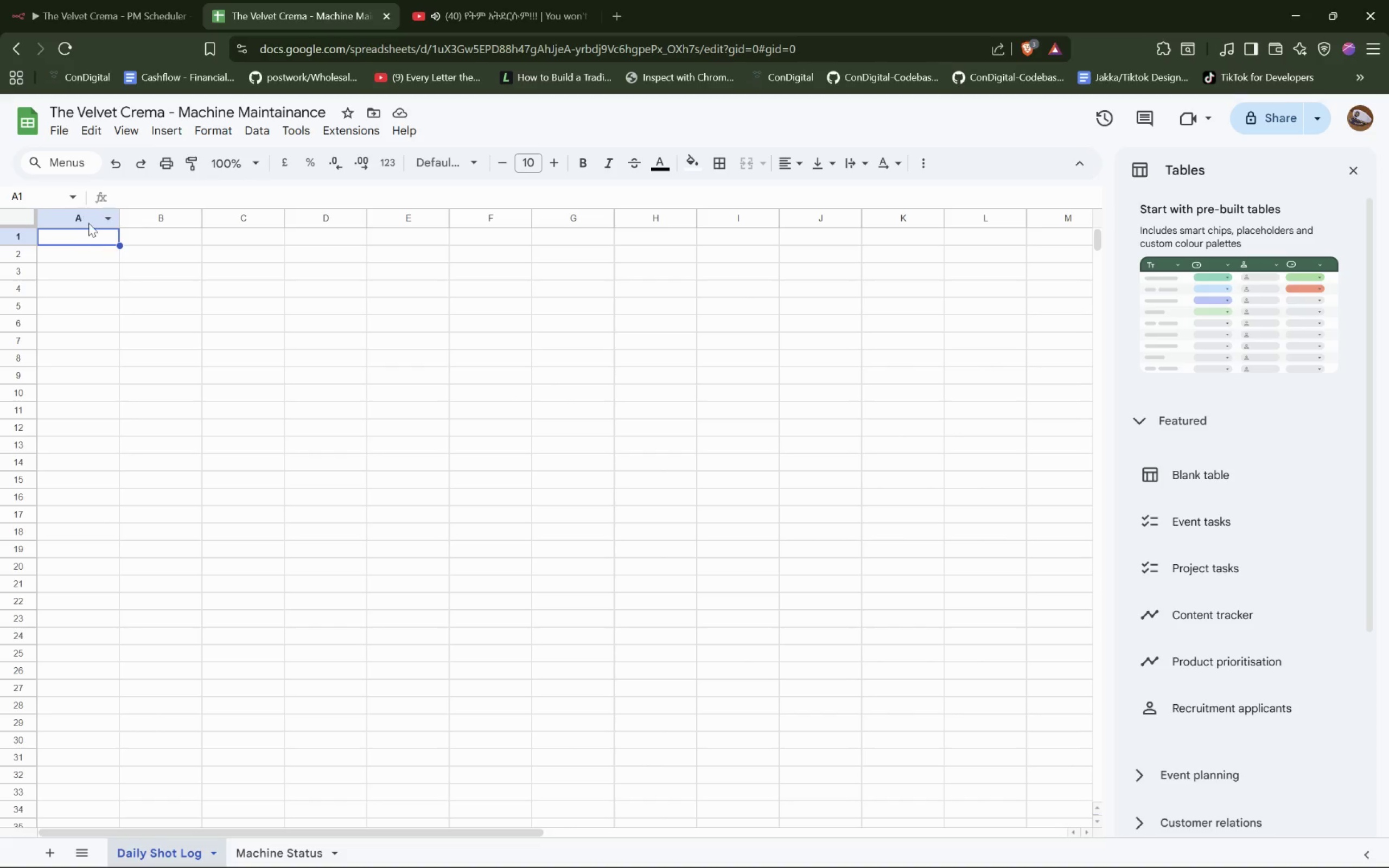 
left_click([79, 240])
 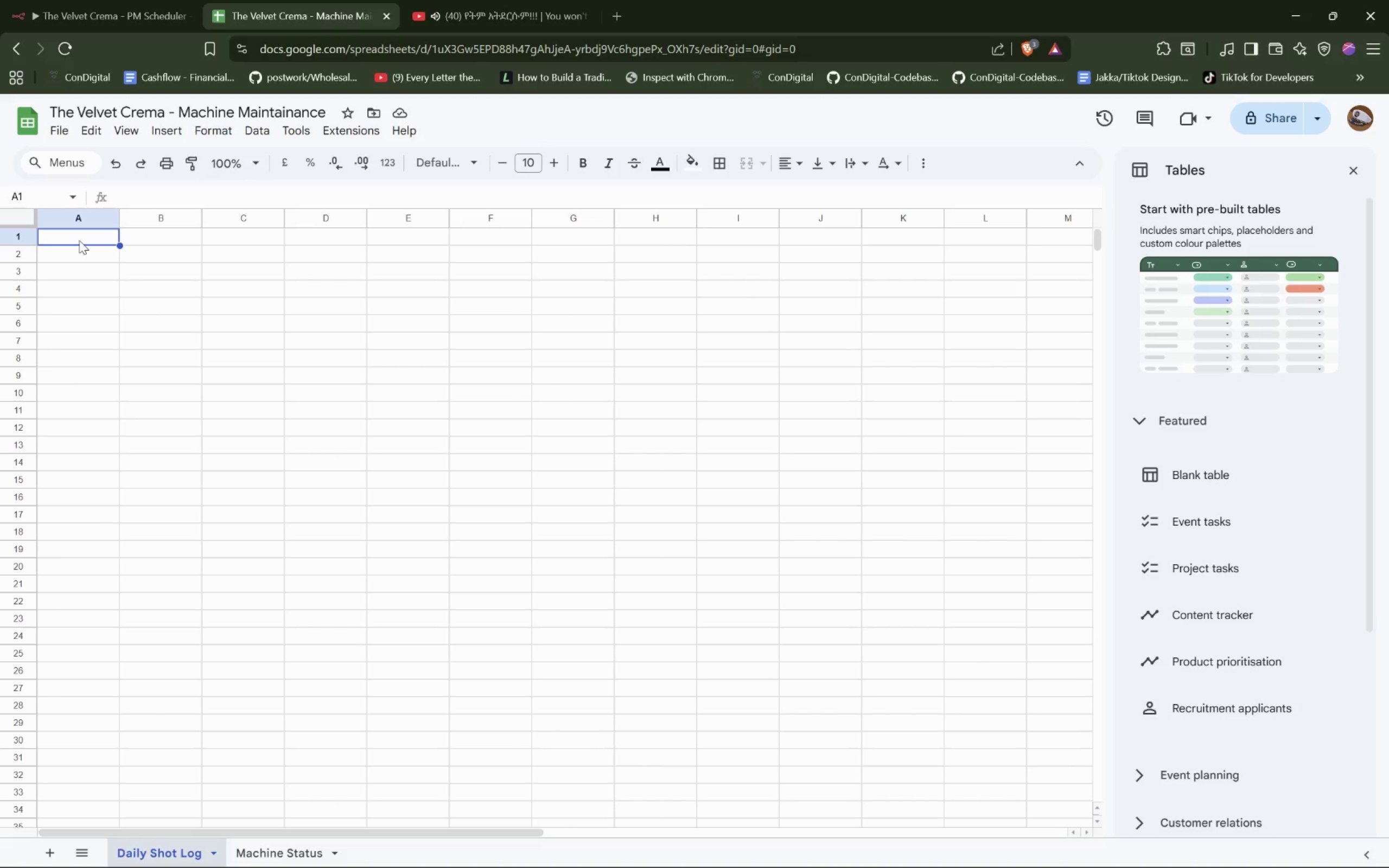 
type(Log Date)
 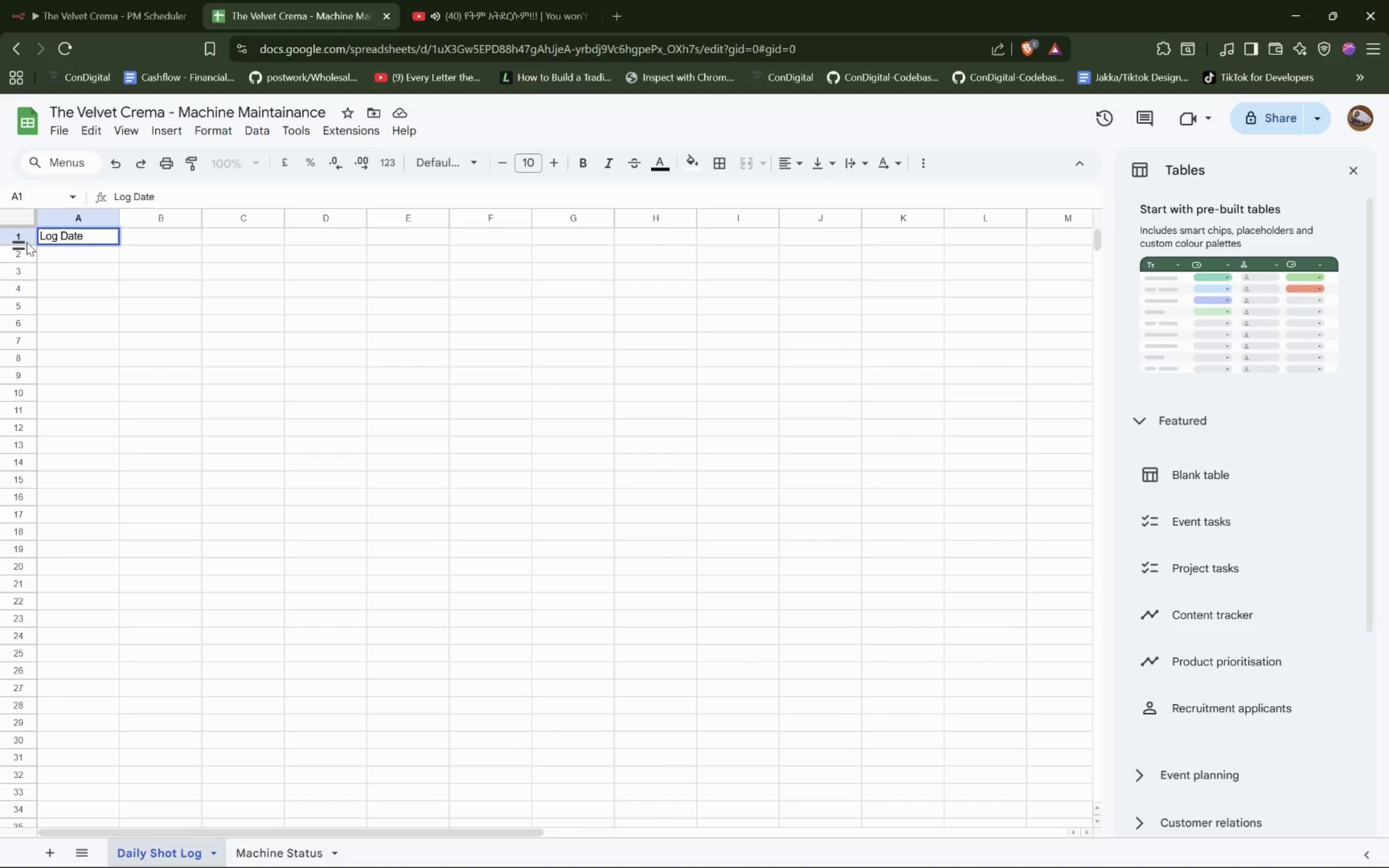 
left_click([20, 238])
 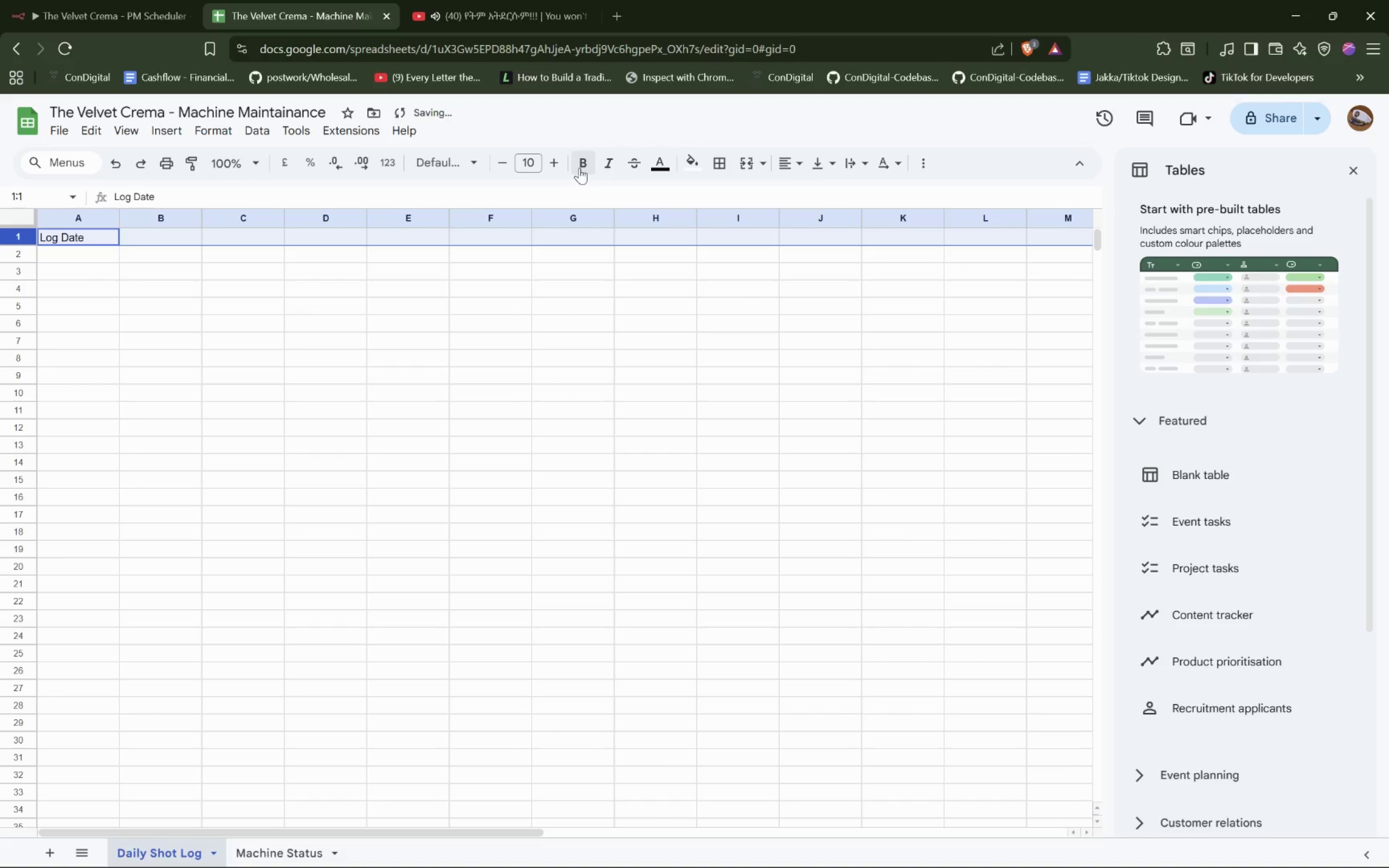 
double_click([553, 156])
 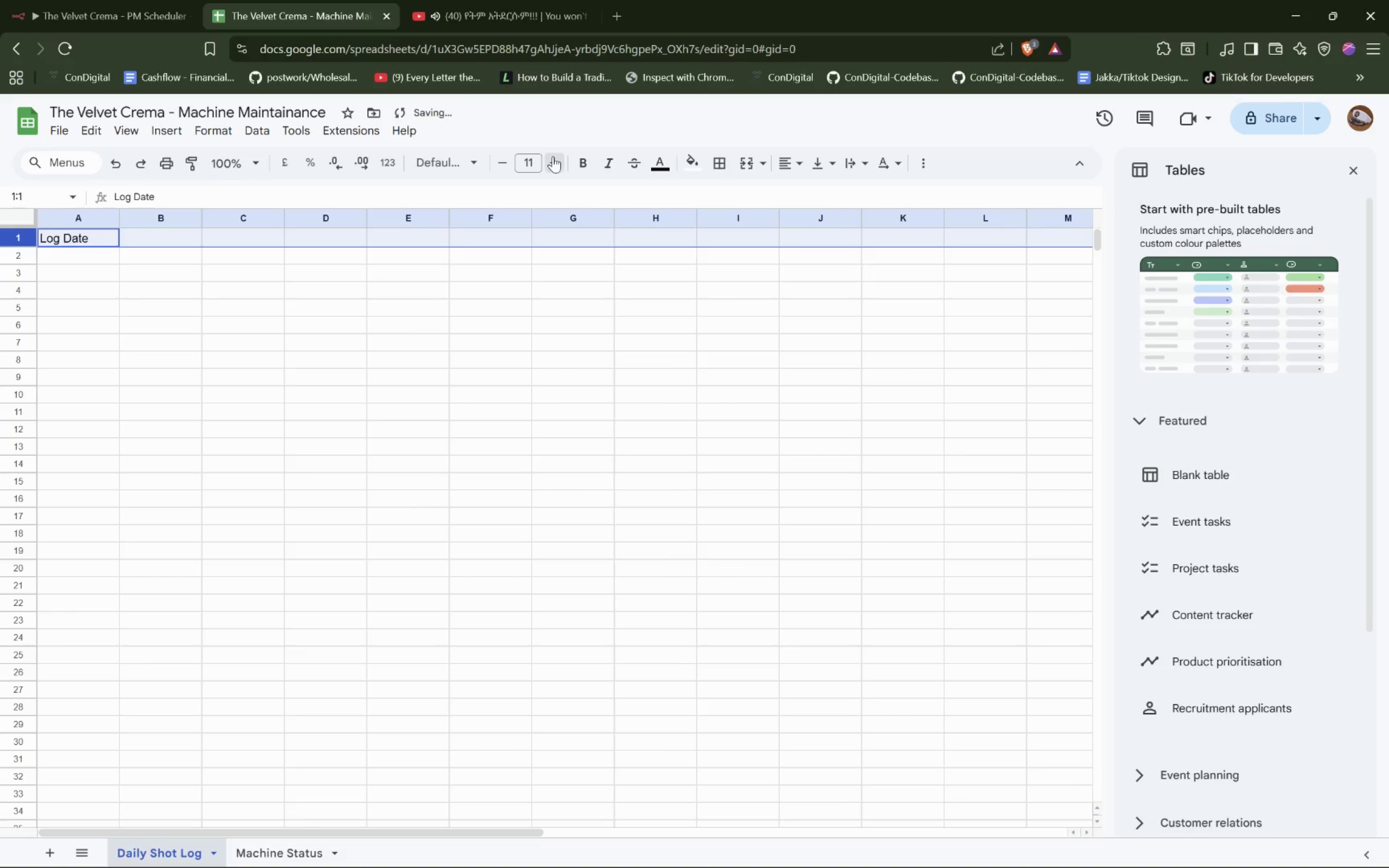 
triple_click([553, 156])
 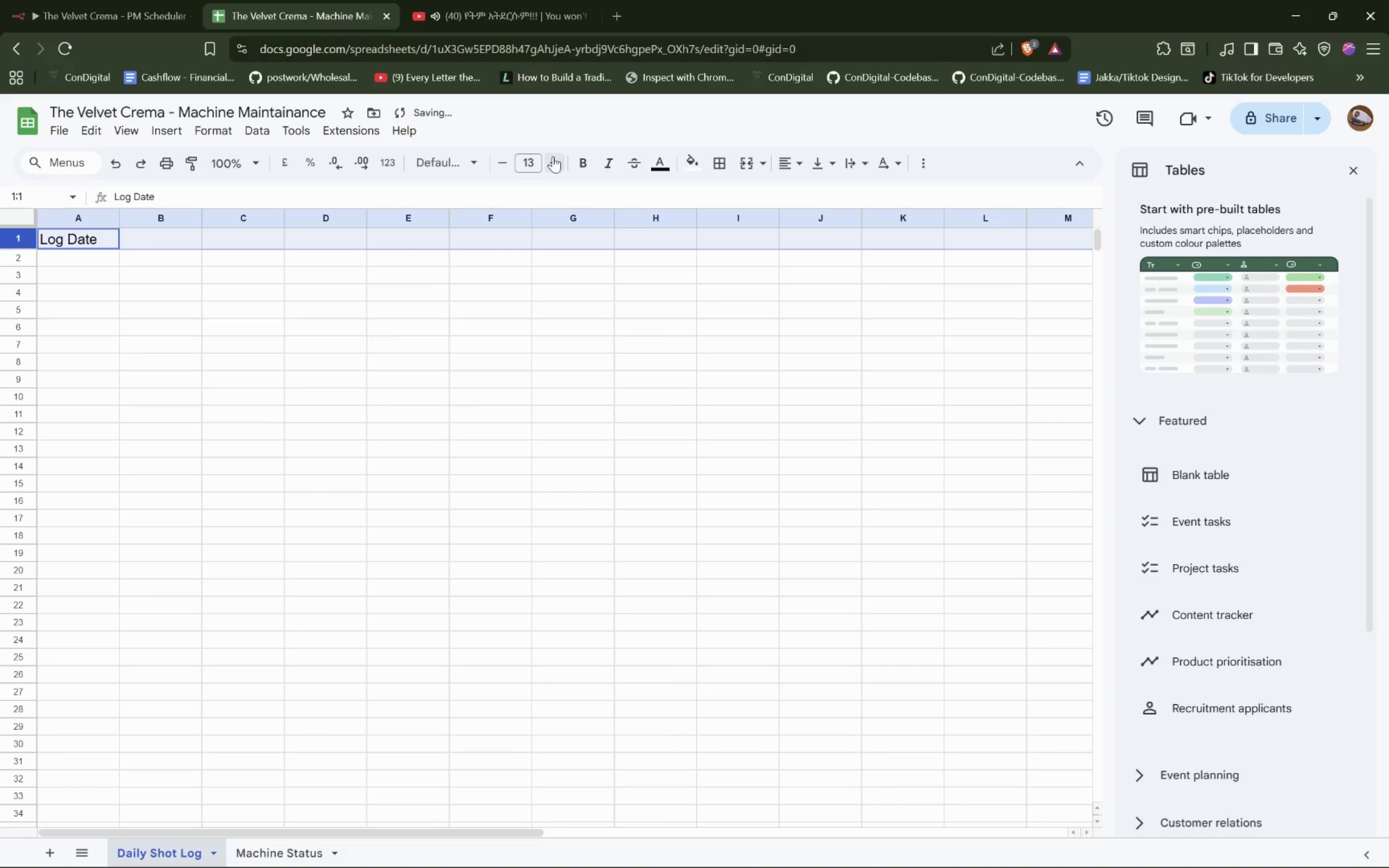 
left_click([553, 156])
 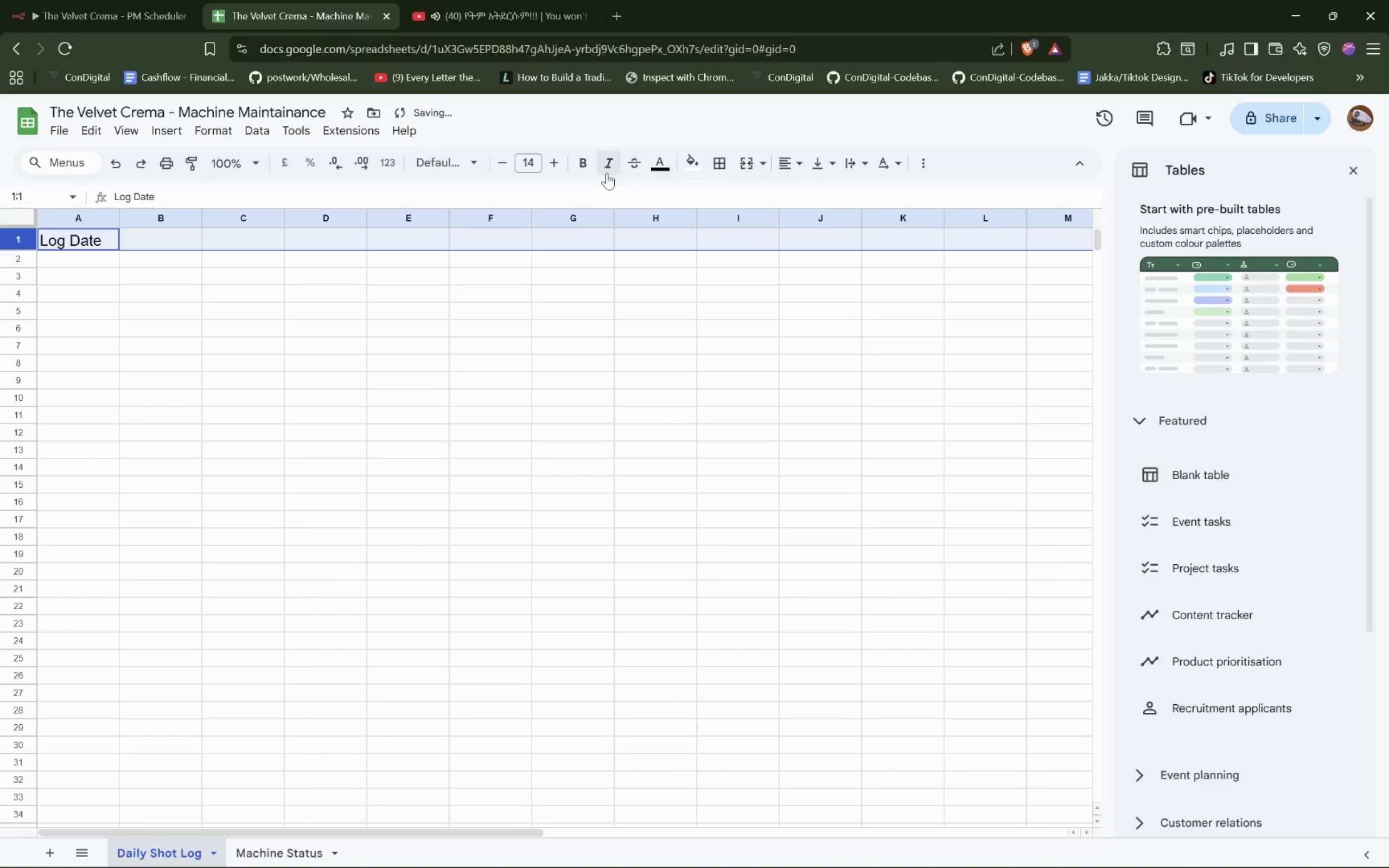 
left_click([585, 169])
 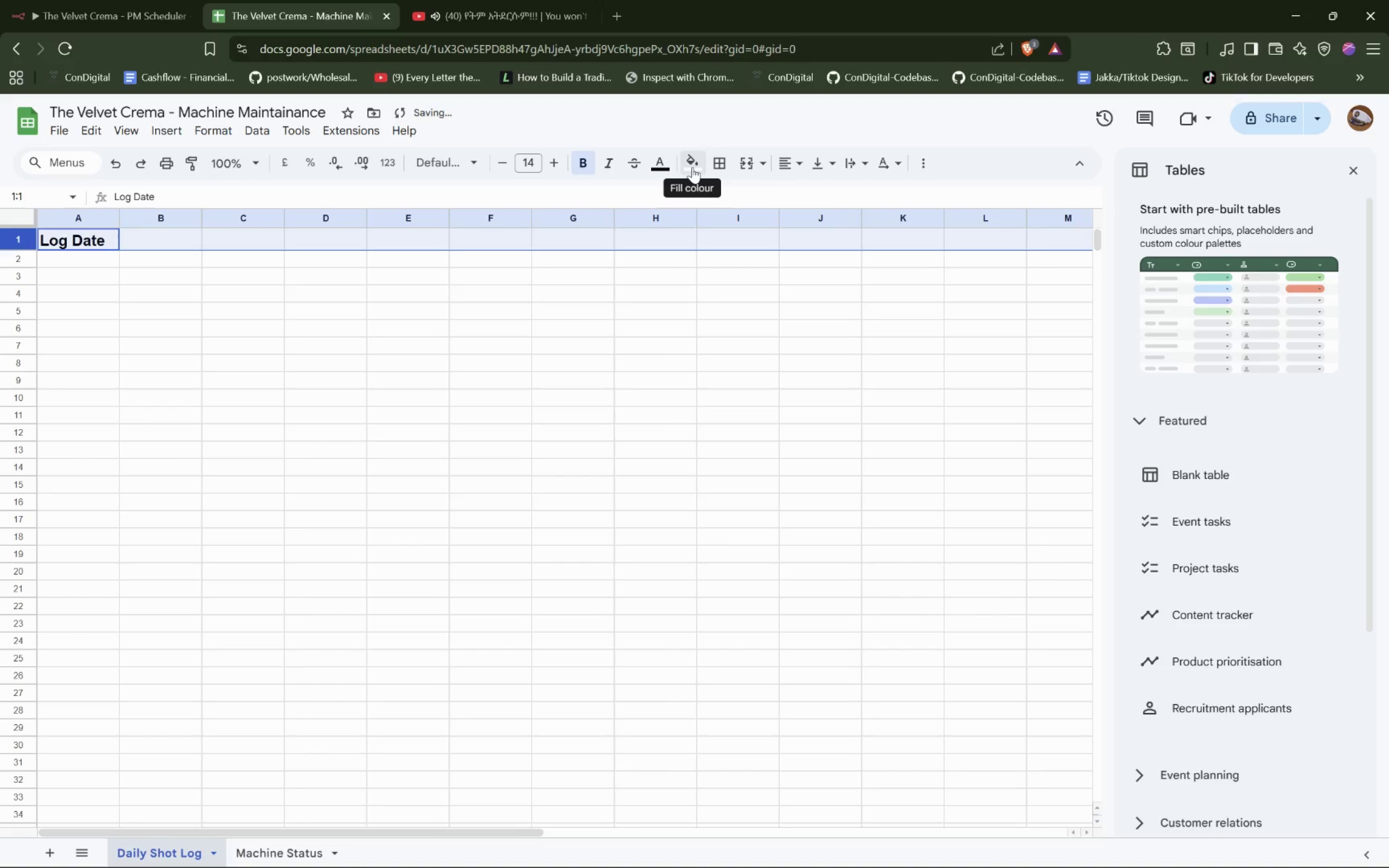 
left_click([692, 167])
 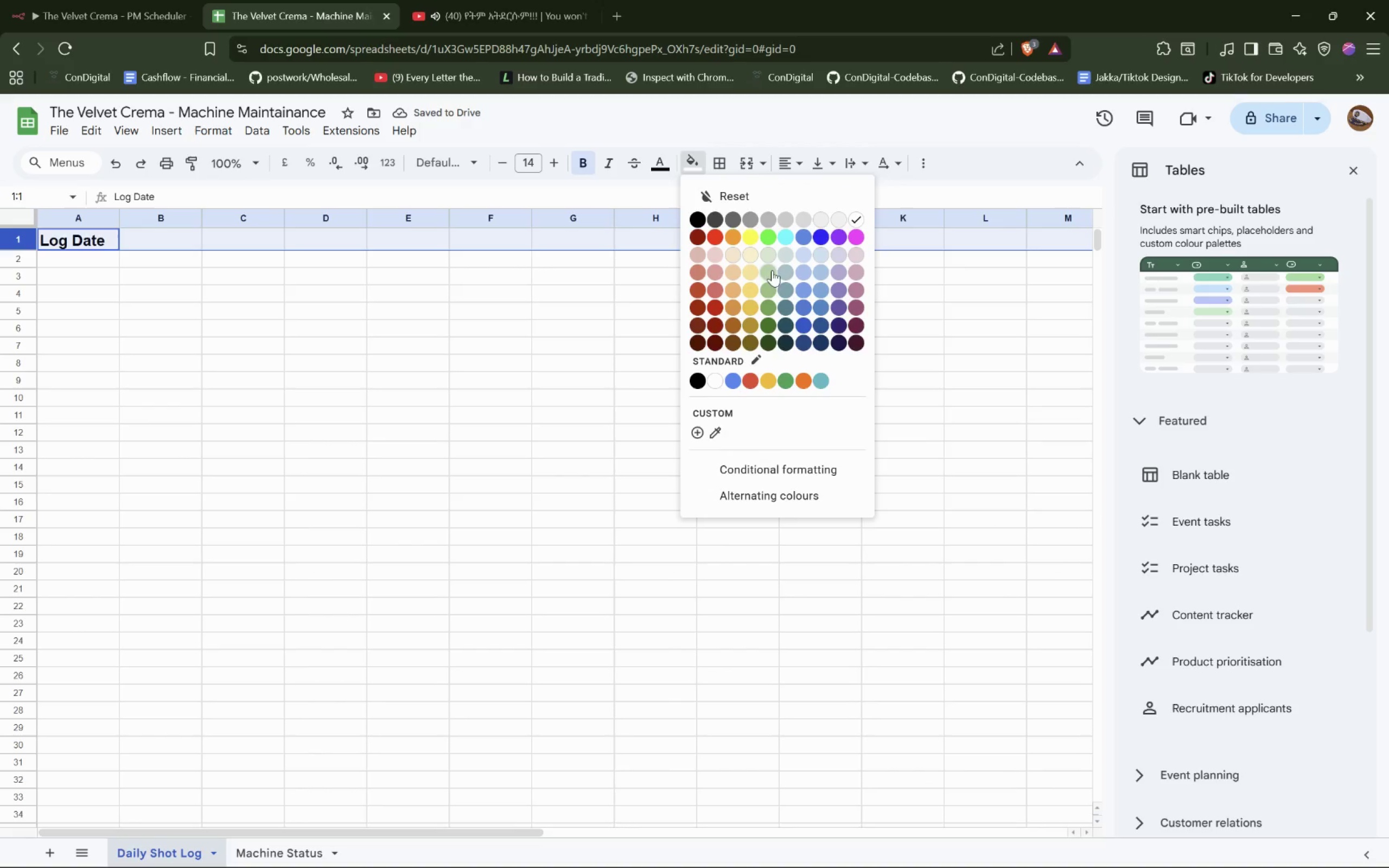 
left_click([770, 305])
 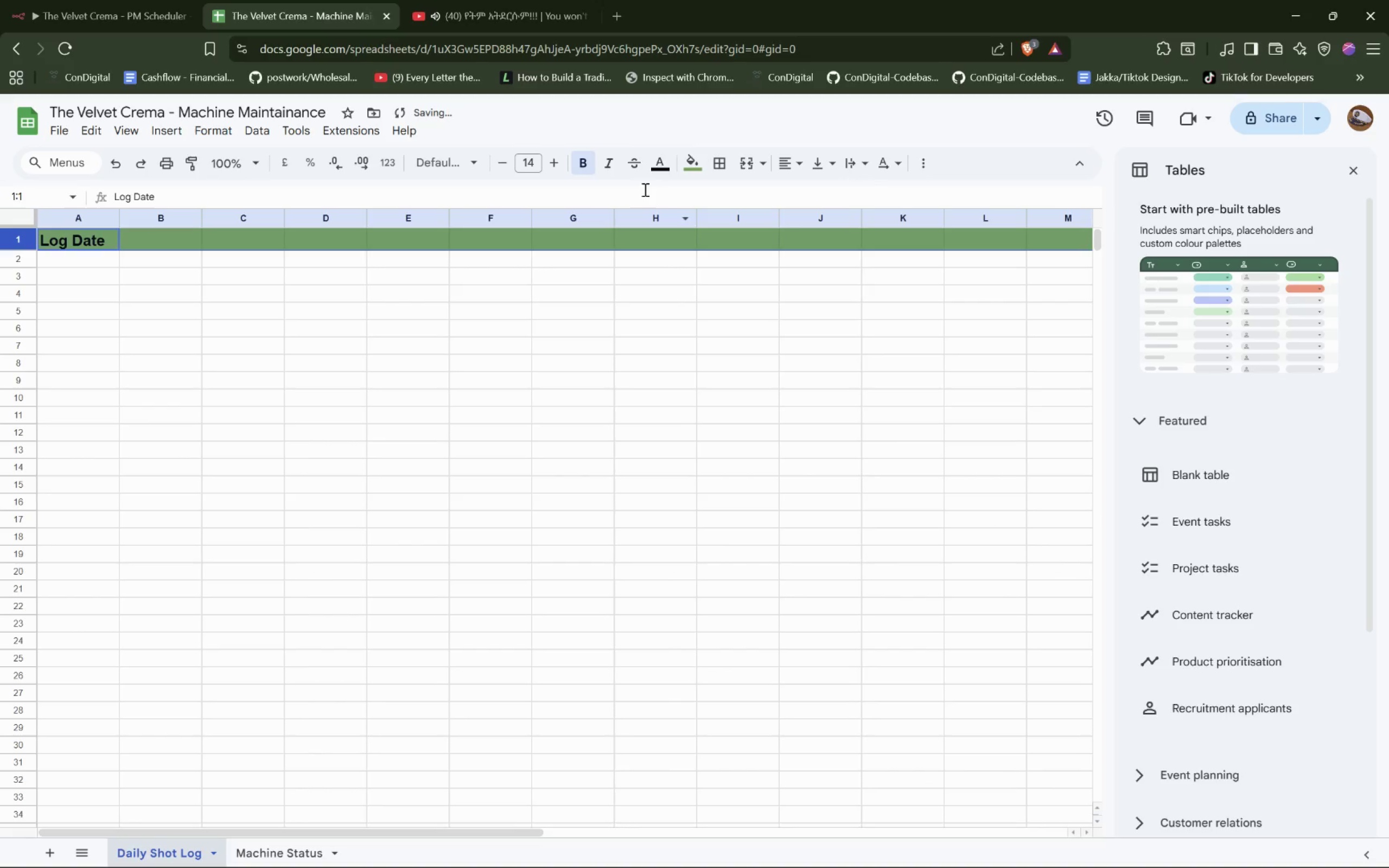 
left_click([660, 168])
 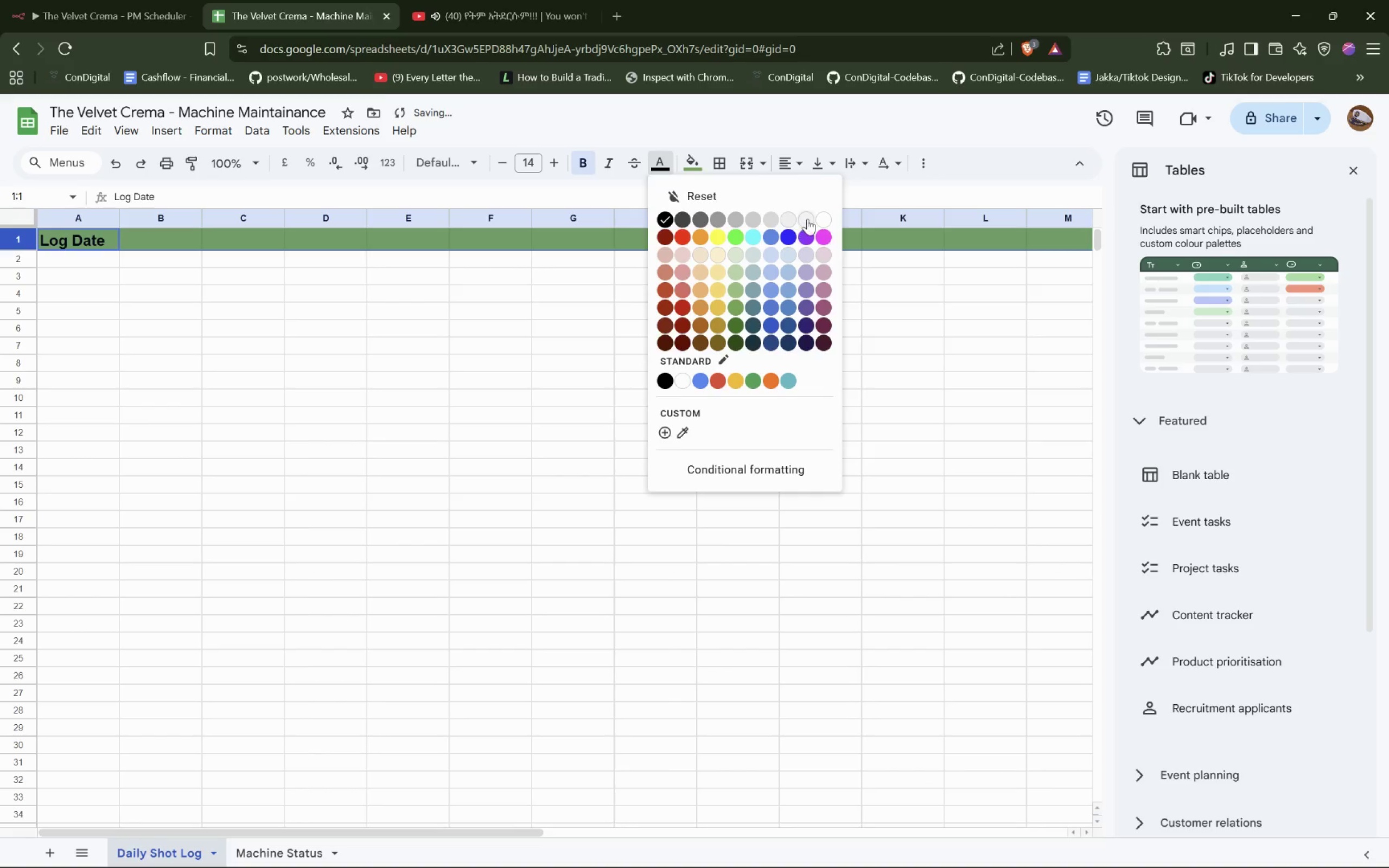 
left_click([807, 219])
 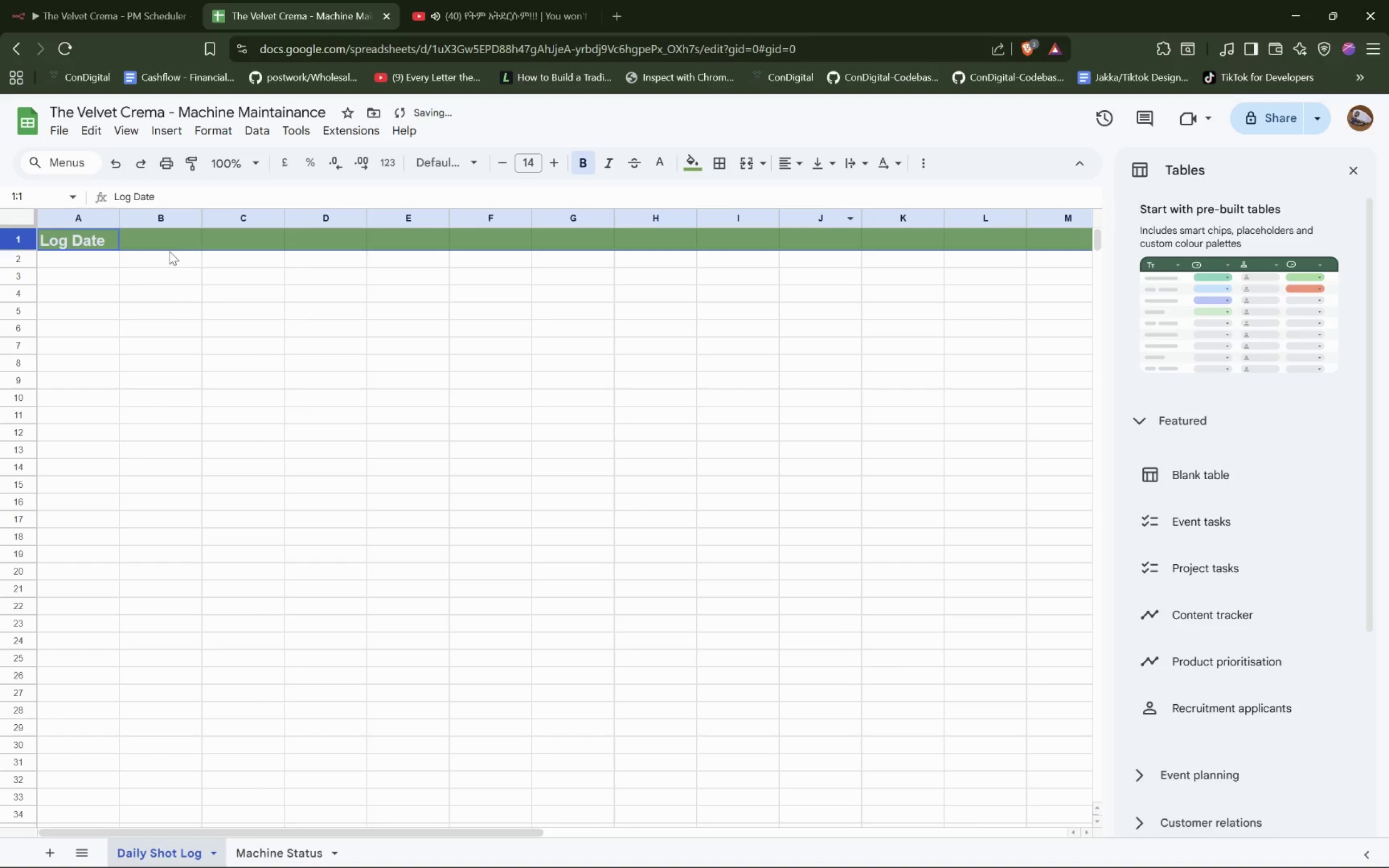 
left_click([175, 249])
 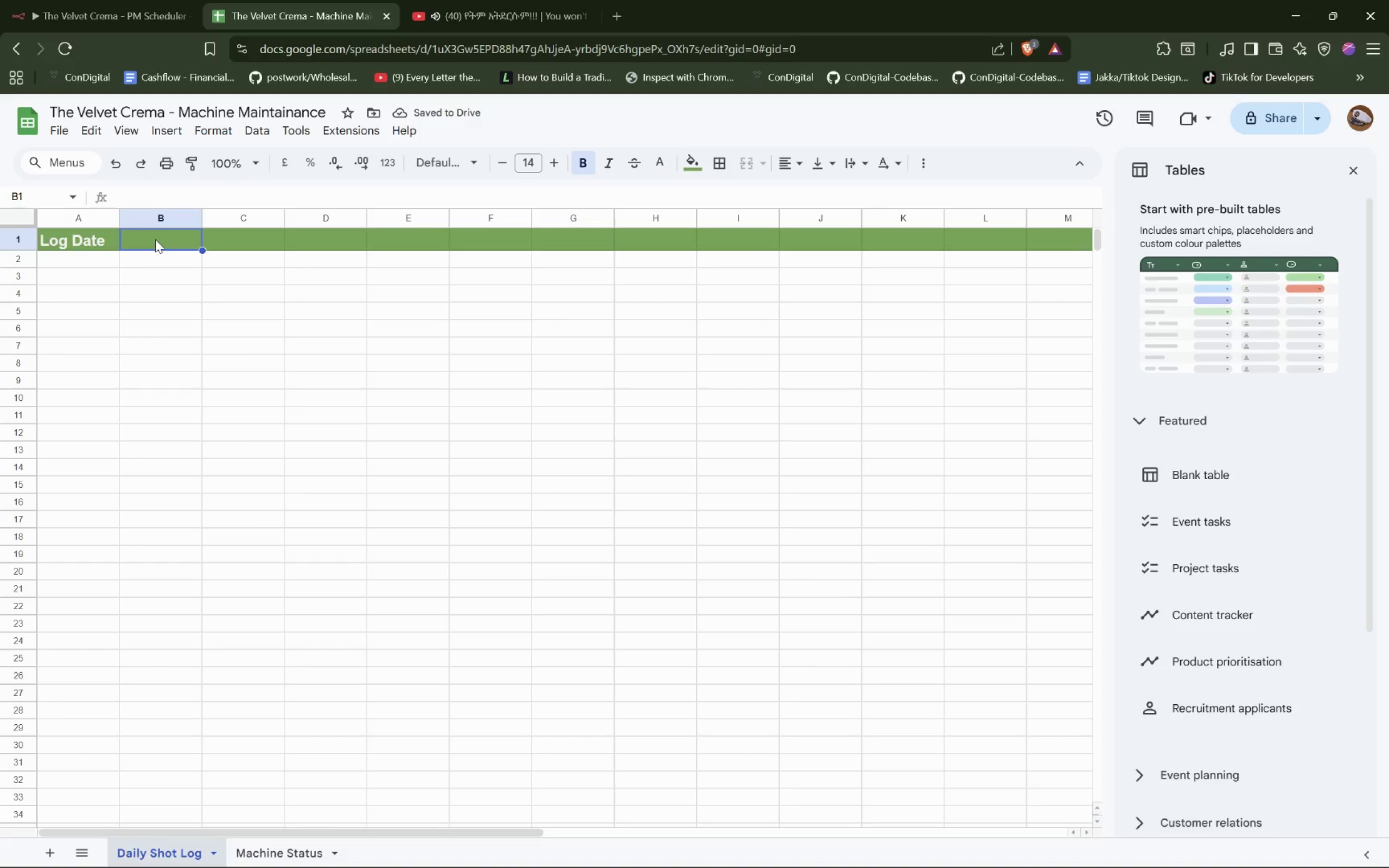 
type(Mahine ID)
key(Tab)
type(Shot Count)
key(Tab)
type(Operator)
key(Tab)
type(Notes)
 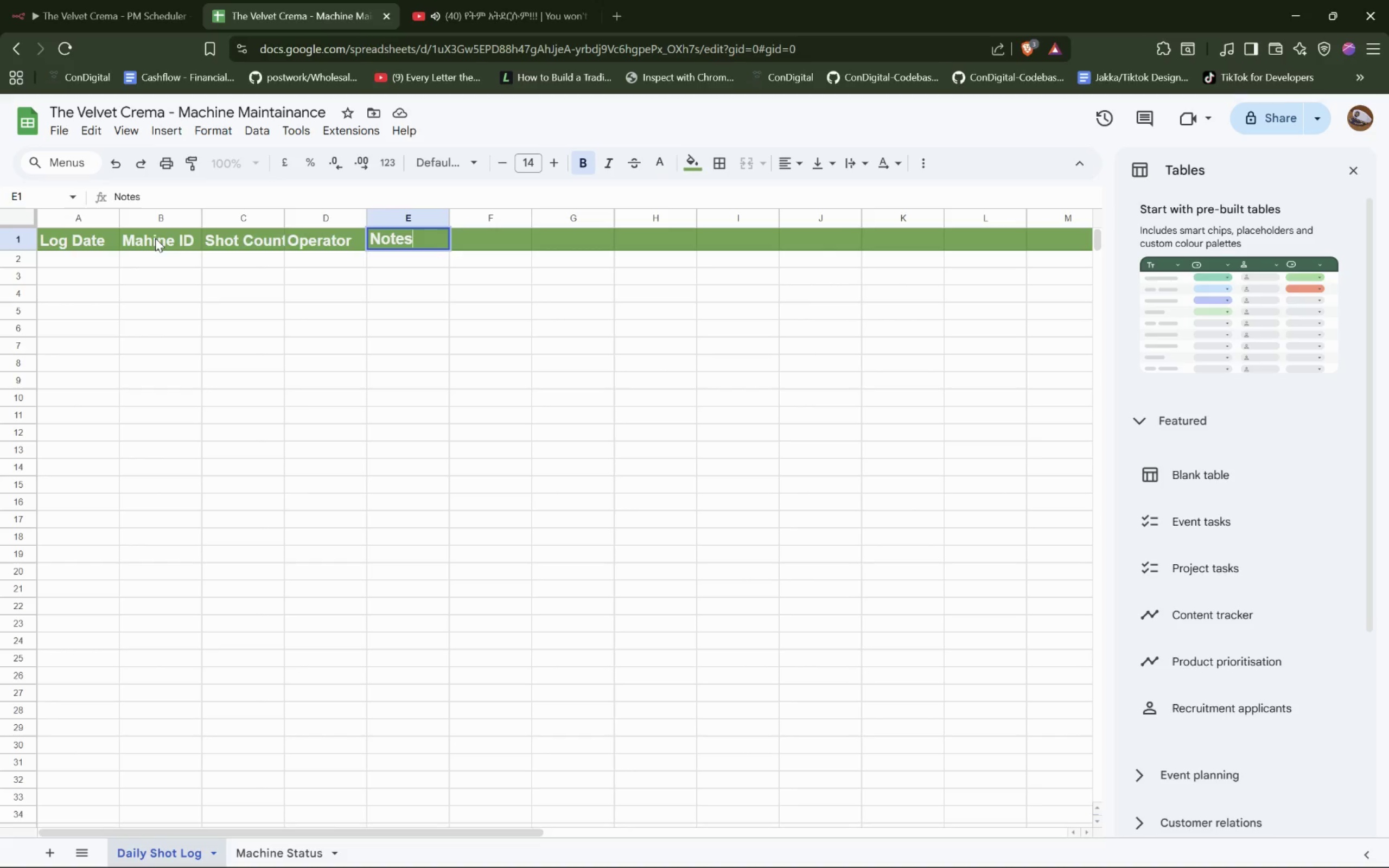 
key(ArrowDown)
 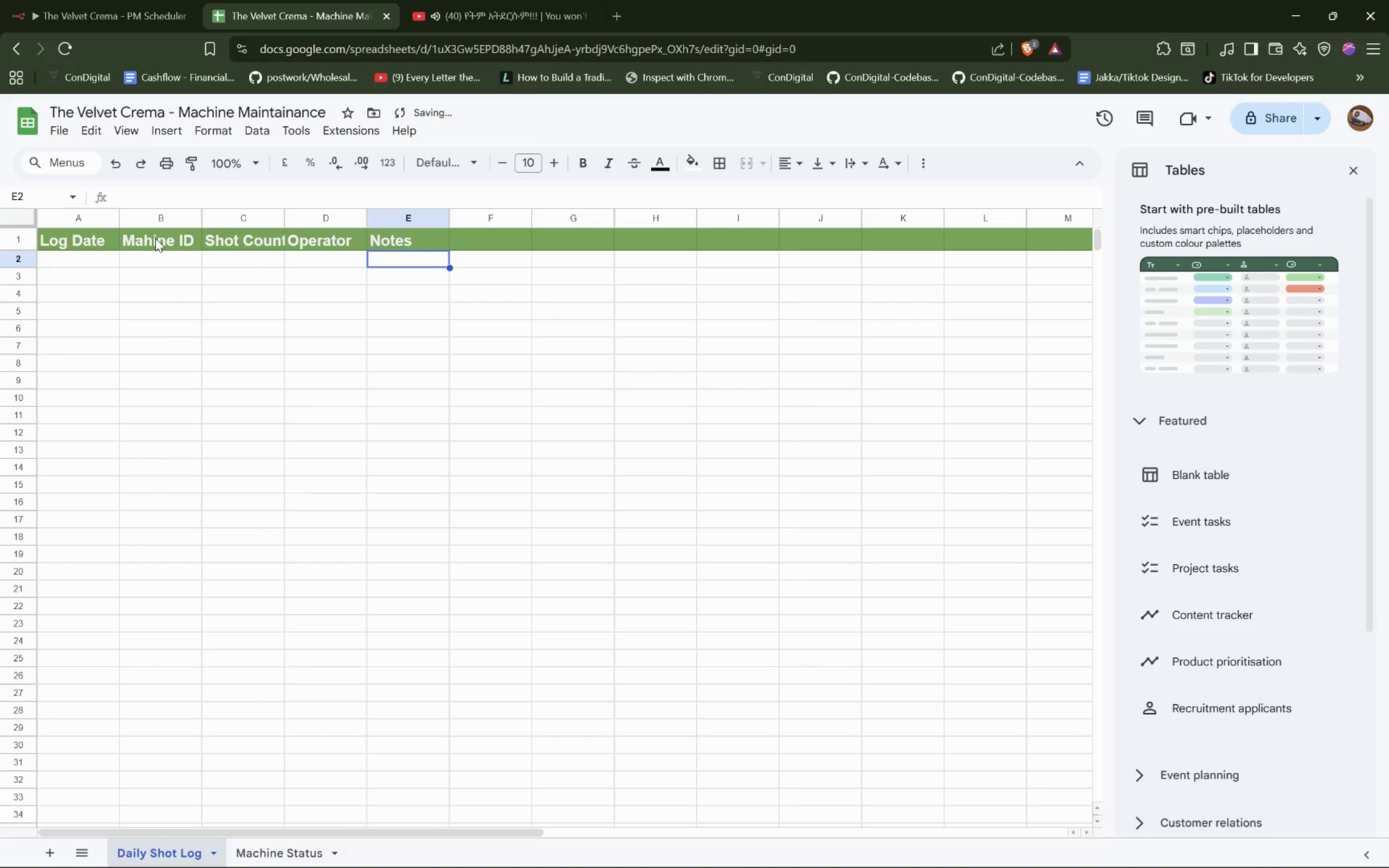 
key(Tab)
key(Tab)
key(Tab)
key(Tab)
type(2026-04-f)
key(Backspace)
type(23)
key(Tab)
type(Mahine A)
key(Tab)
type(180)
key(Tab)
type(Morning Shift)
key(Tab)
key(Tab)
key(Tab)
key(Tab)
key(Tab)
 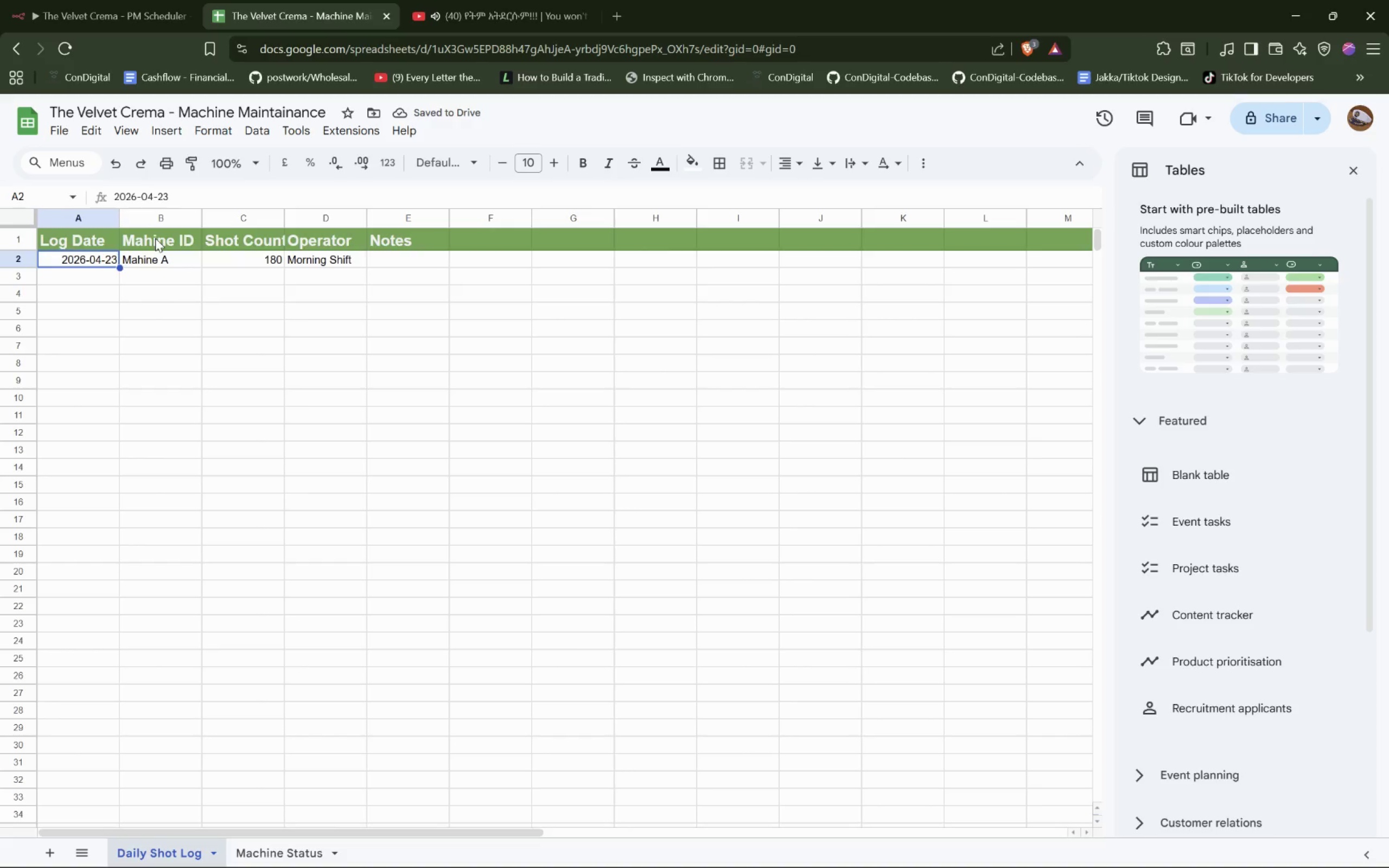 
key(ArrowDown)
 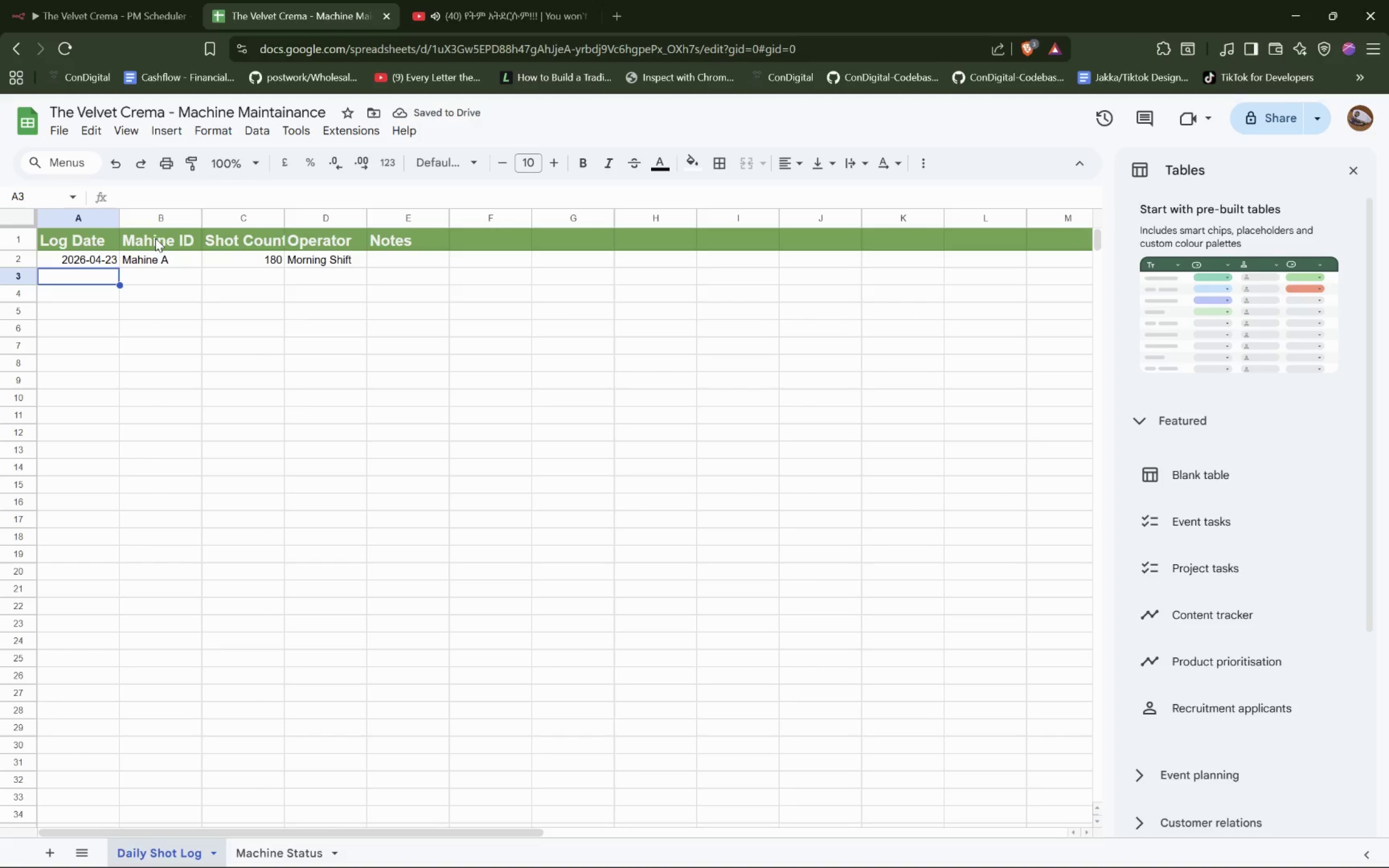 
type(2026-04-23)
key(Tab)
type(Machine B)
 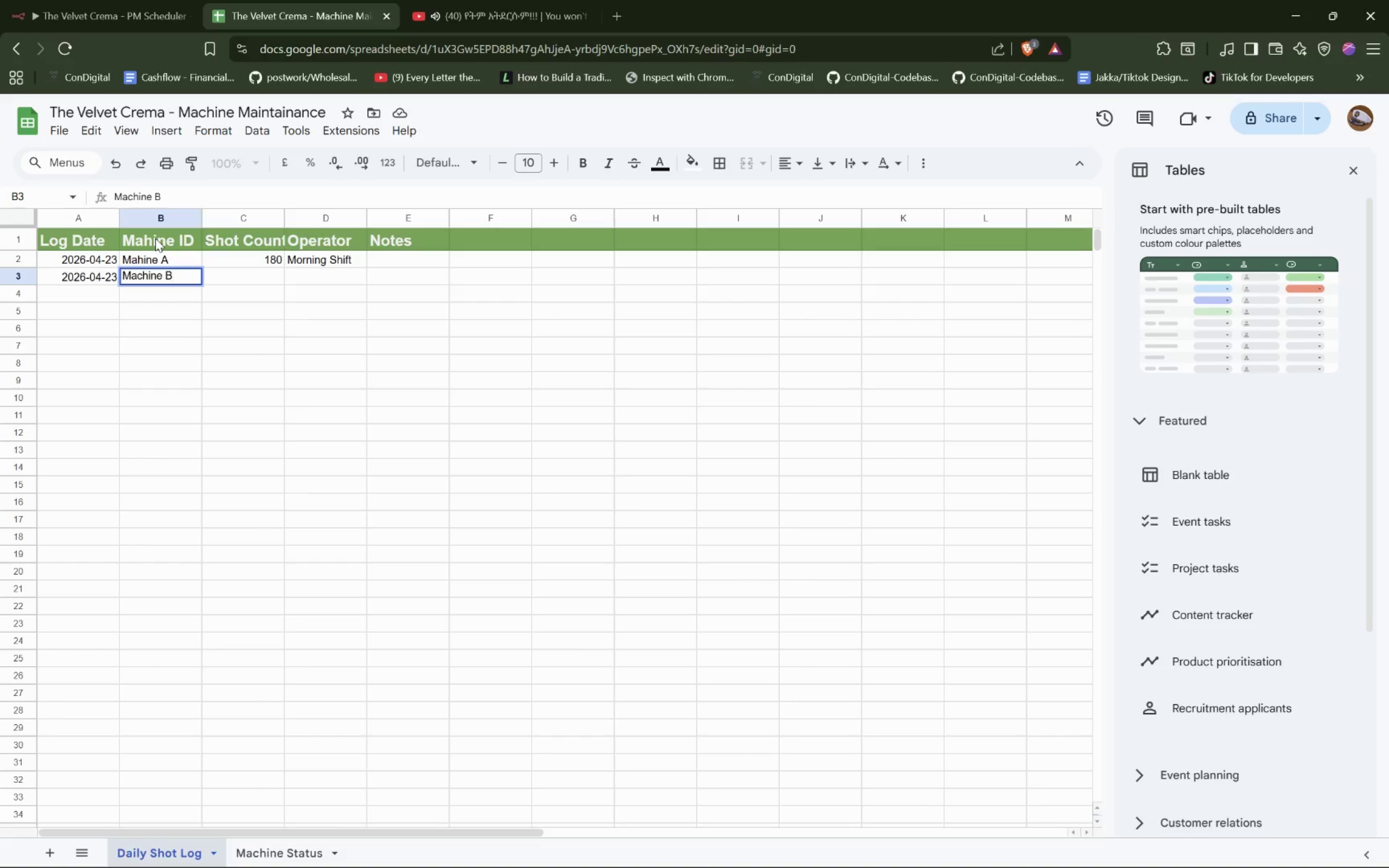 
key(ArrowUp)
 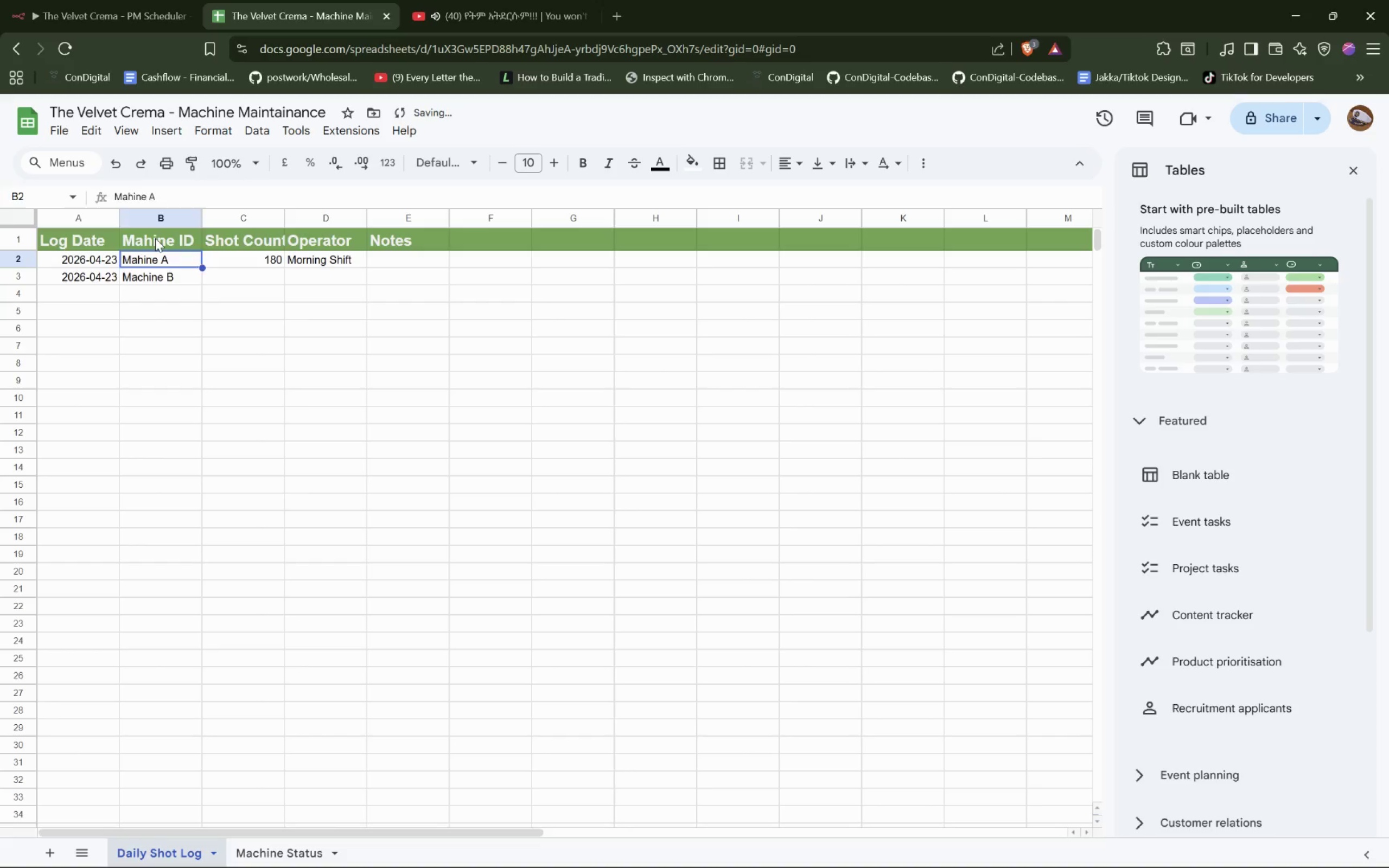 
key(ArrowLeft)
 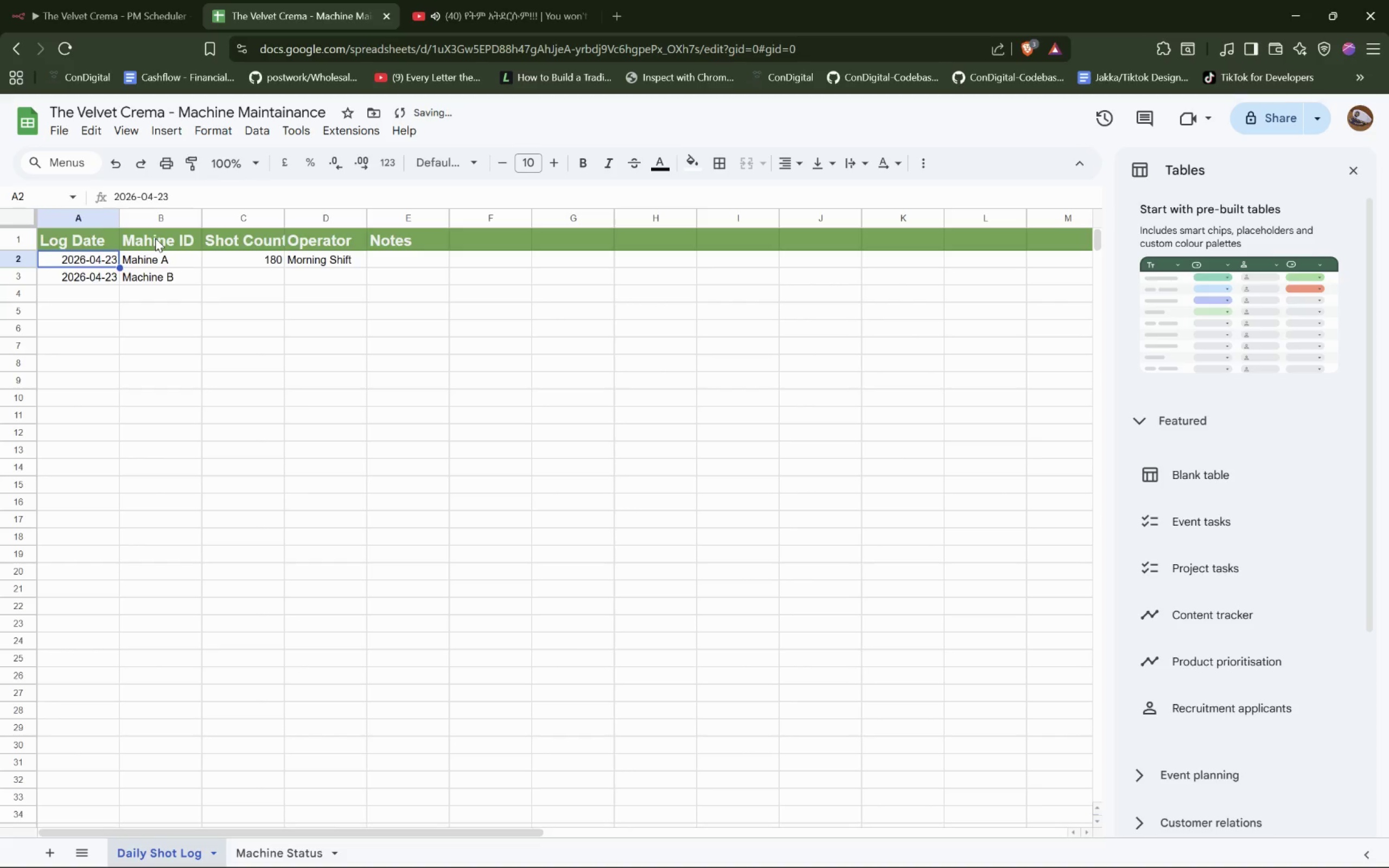 
key(ArrowRight)
 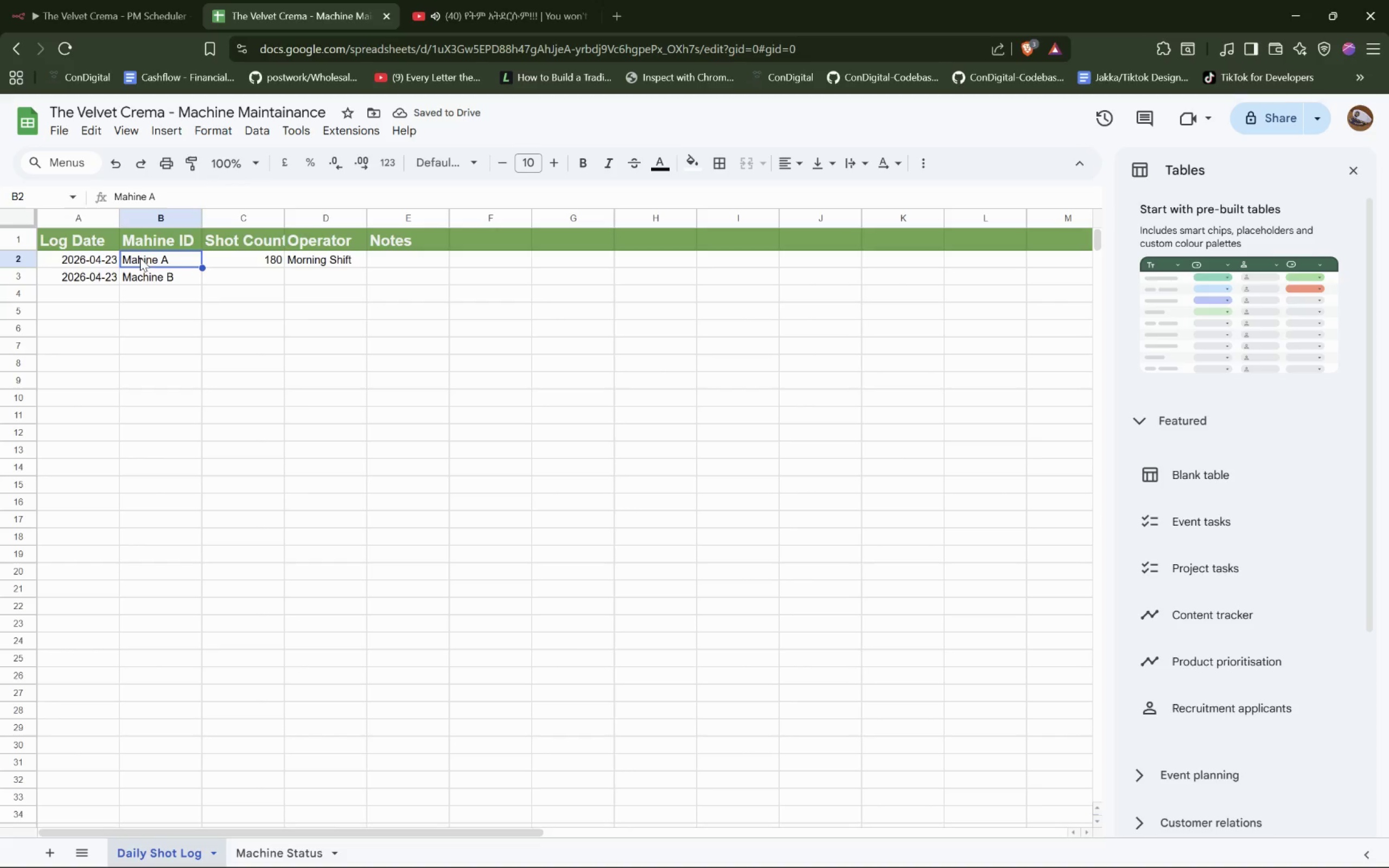 
double_click([143, 260])
 